 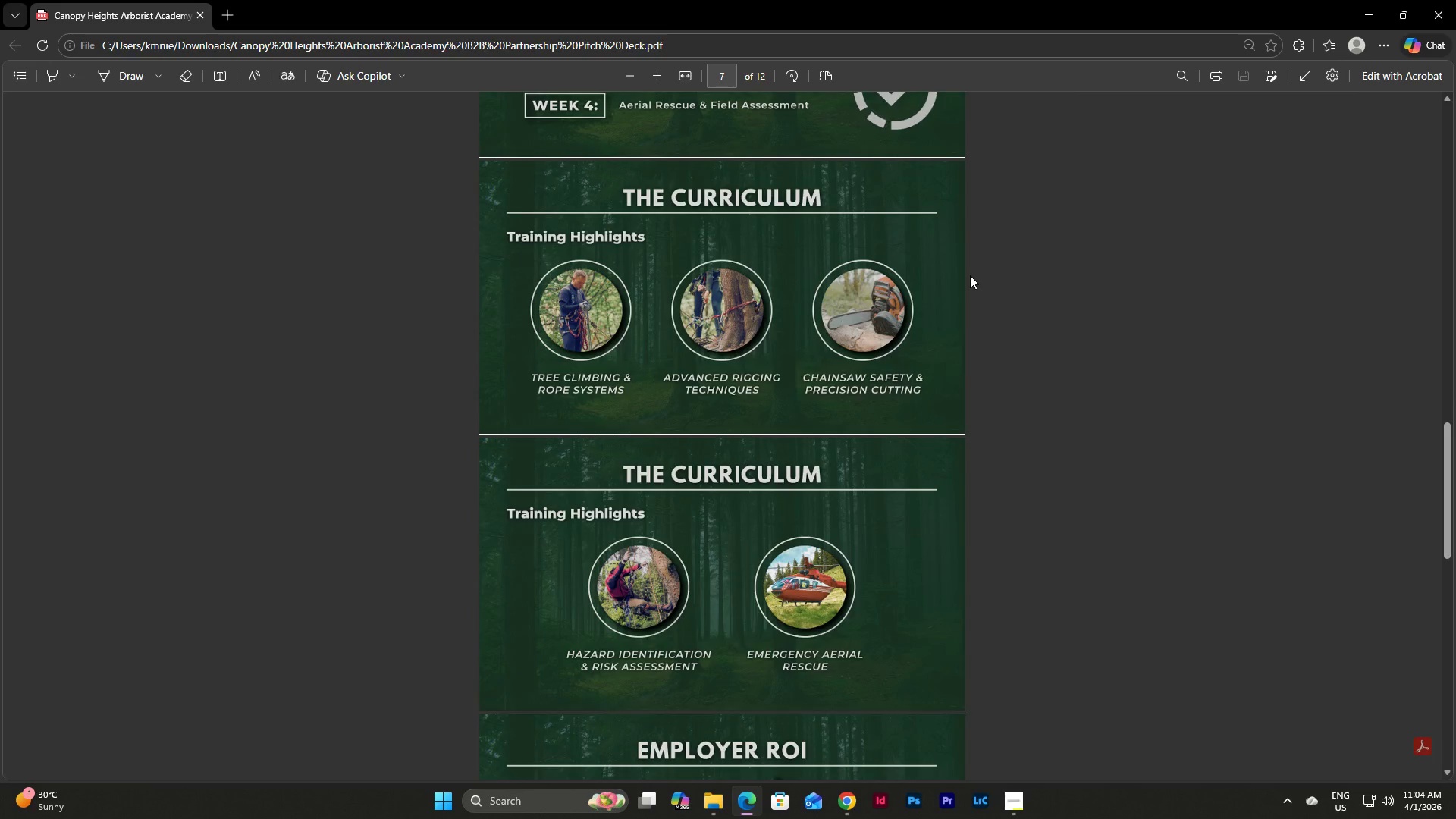 
scroll: coordinate [970, 275], scroll_direction: down, amount: 4.0
 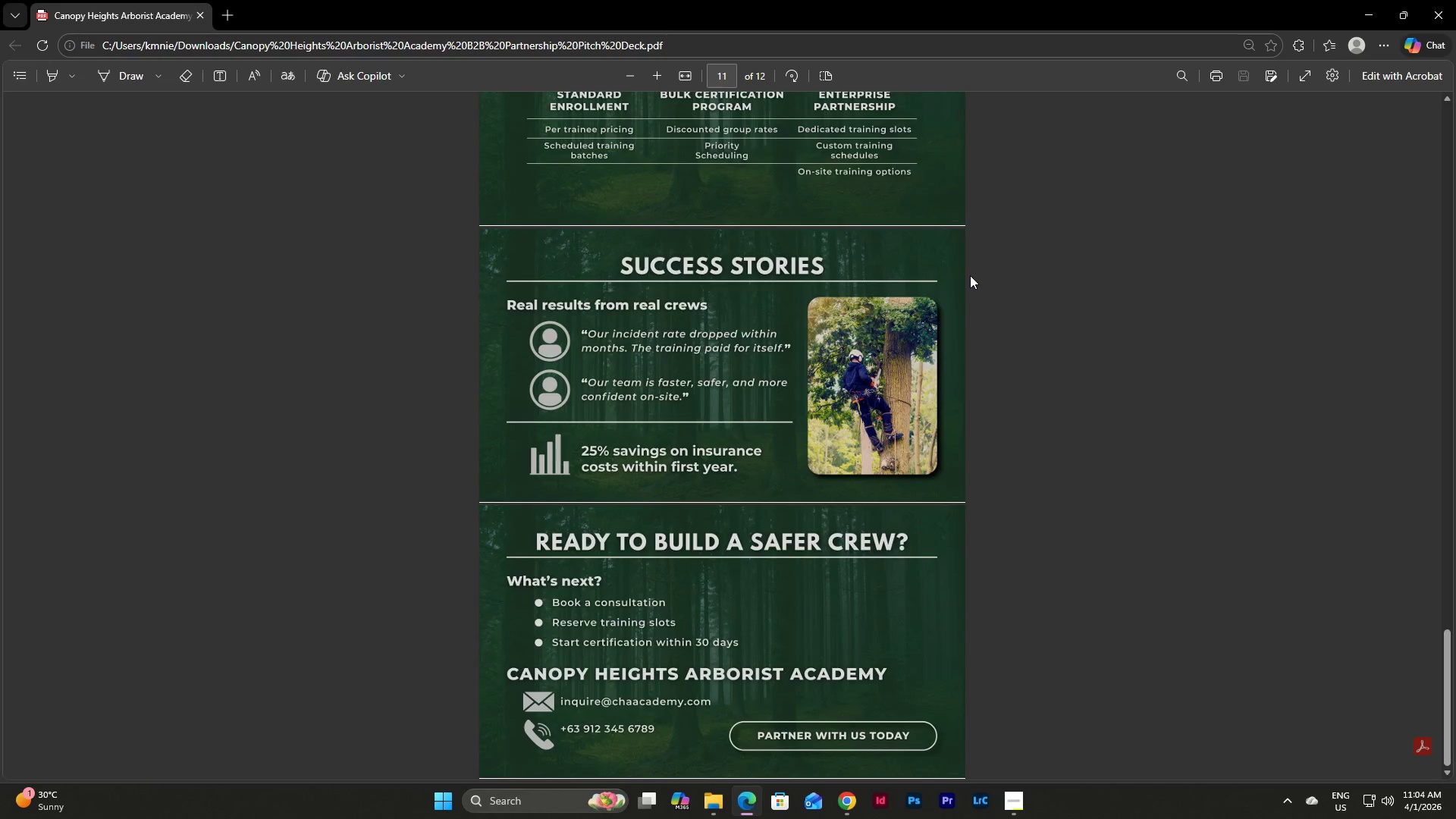 
scroll: coordinate [1081, 392], scroll_direction: up, amount: 38.0
 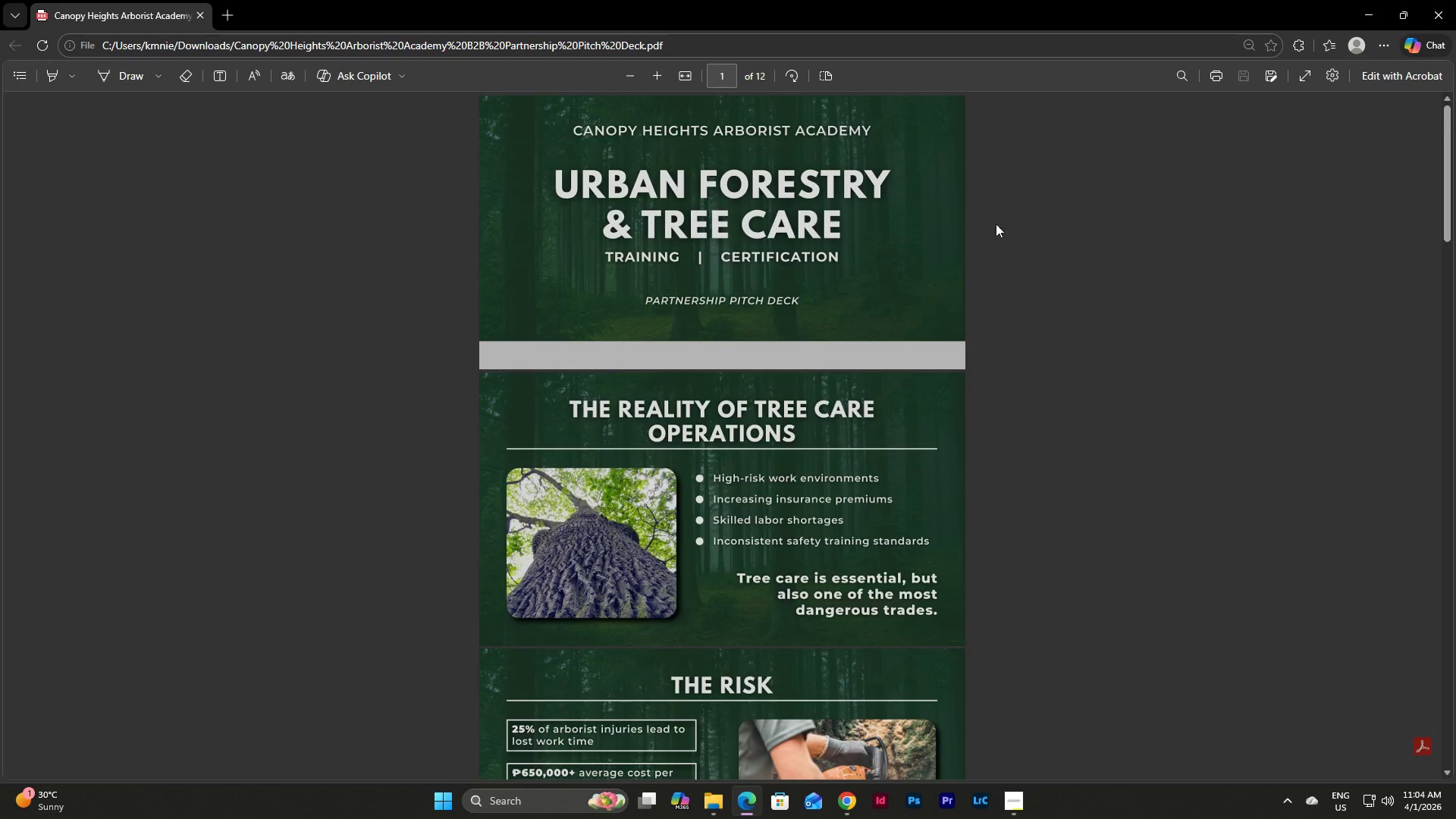 
scroll: coordinate [888, 282], scroll_direction: down, amount: 12.0
 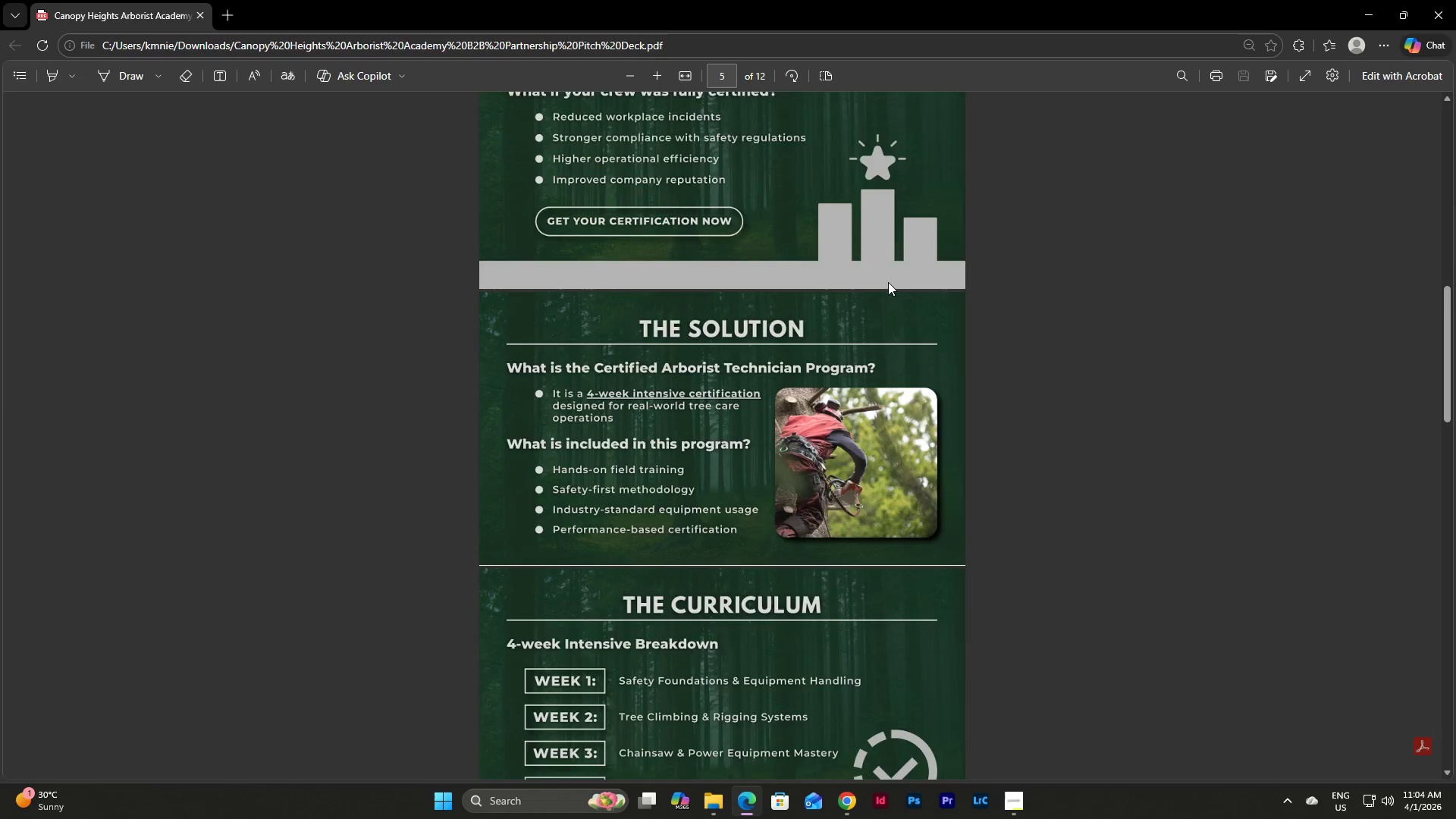 
scroll: coordinate [888, 282], scroll_direction: up, amount: 6.0
 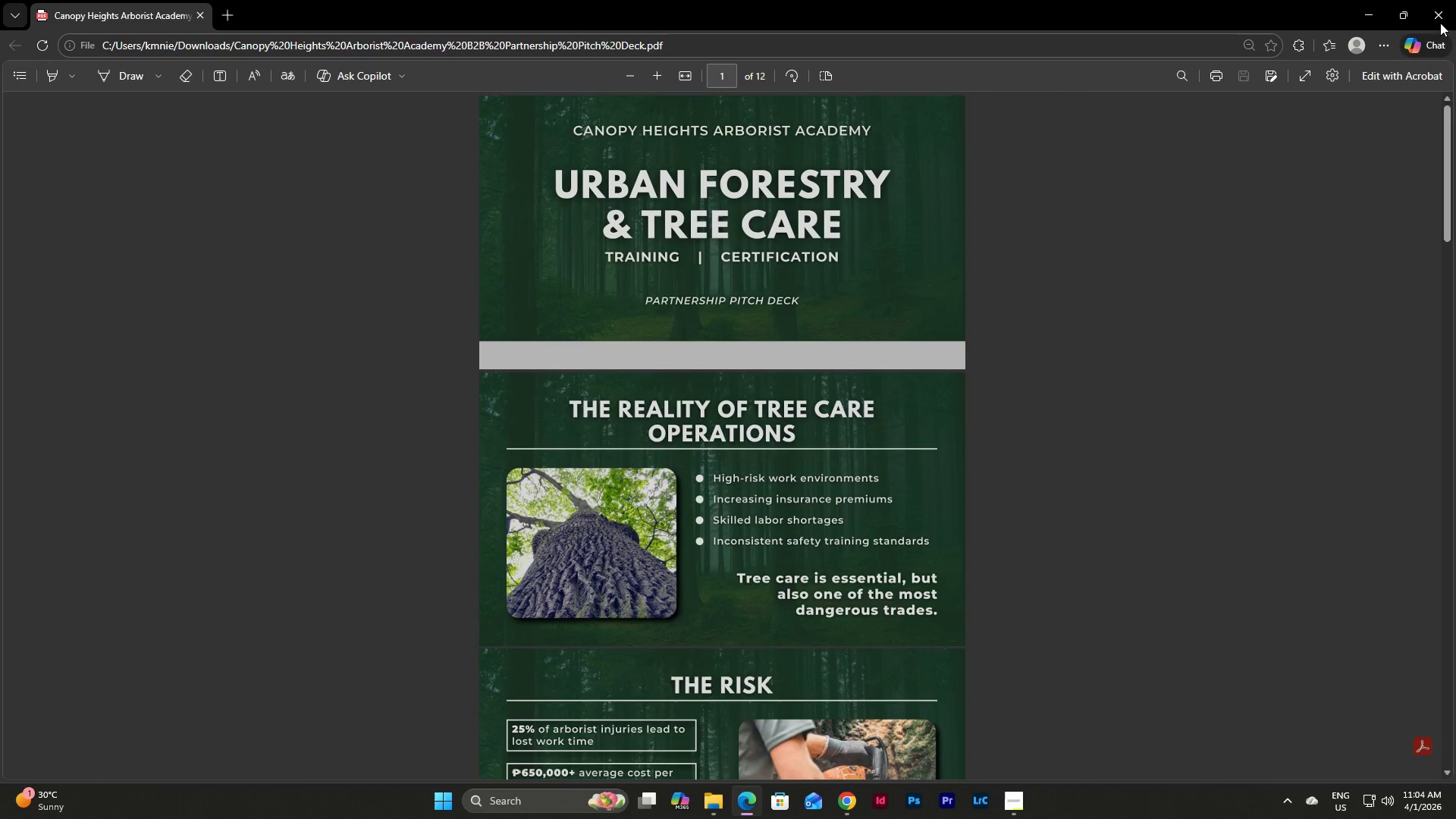 
left_click([1436, 5])
 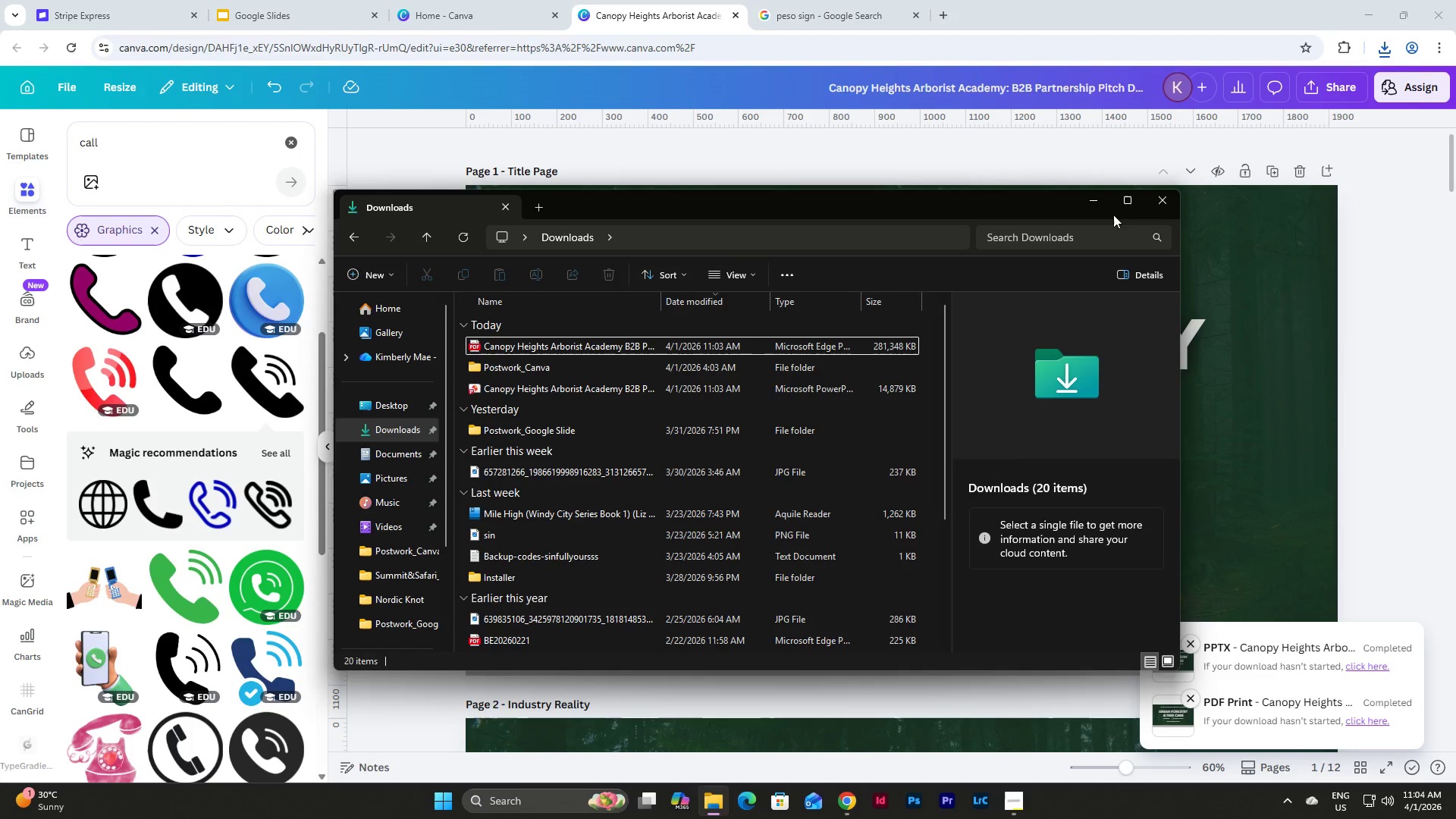 
left_click([1097, 198])
 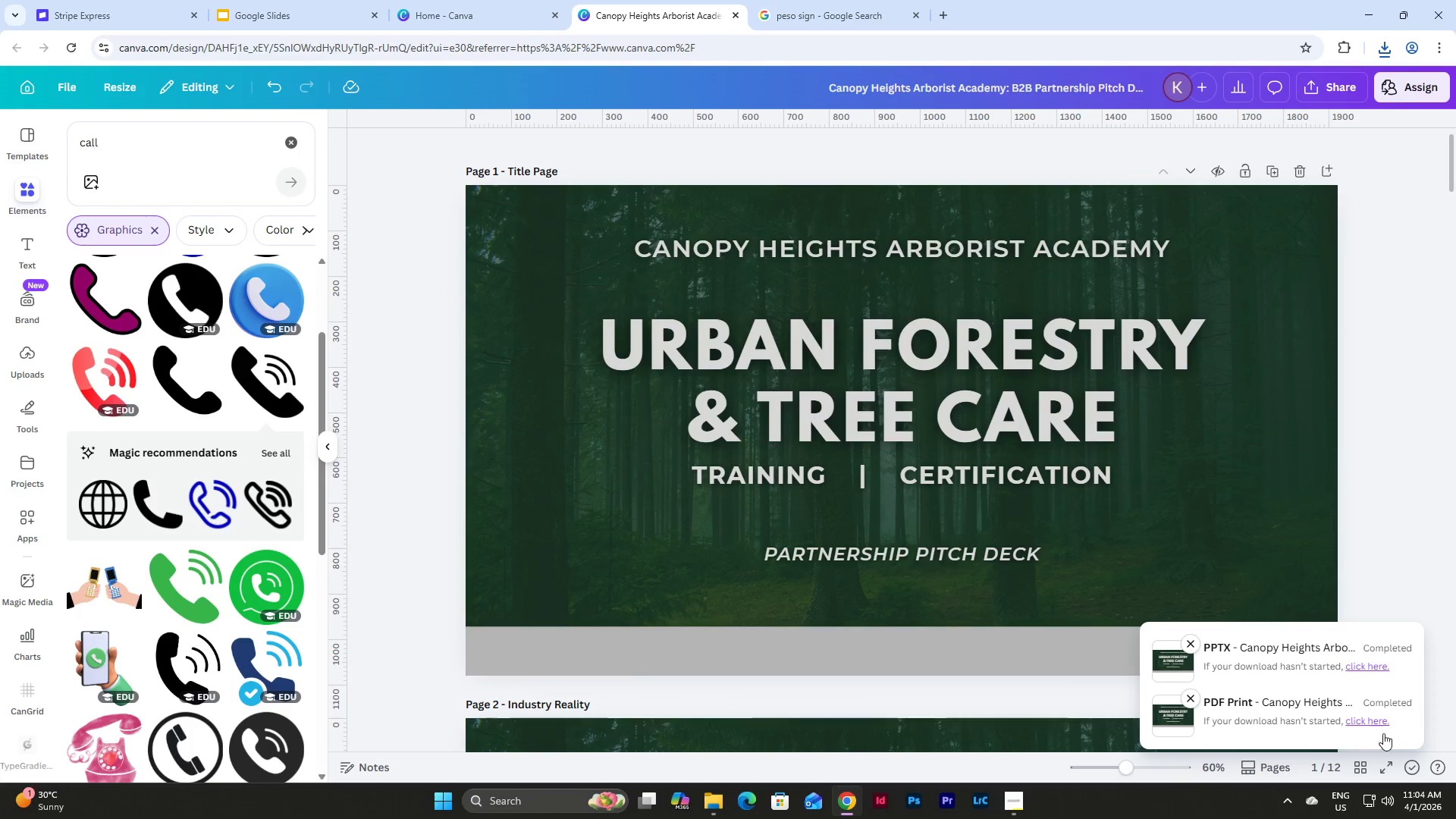 
left_click([1367, 767])
 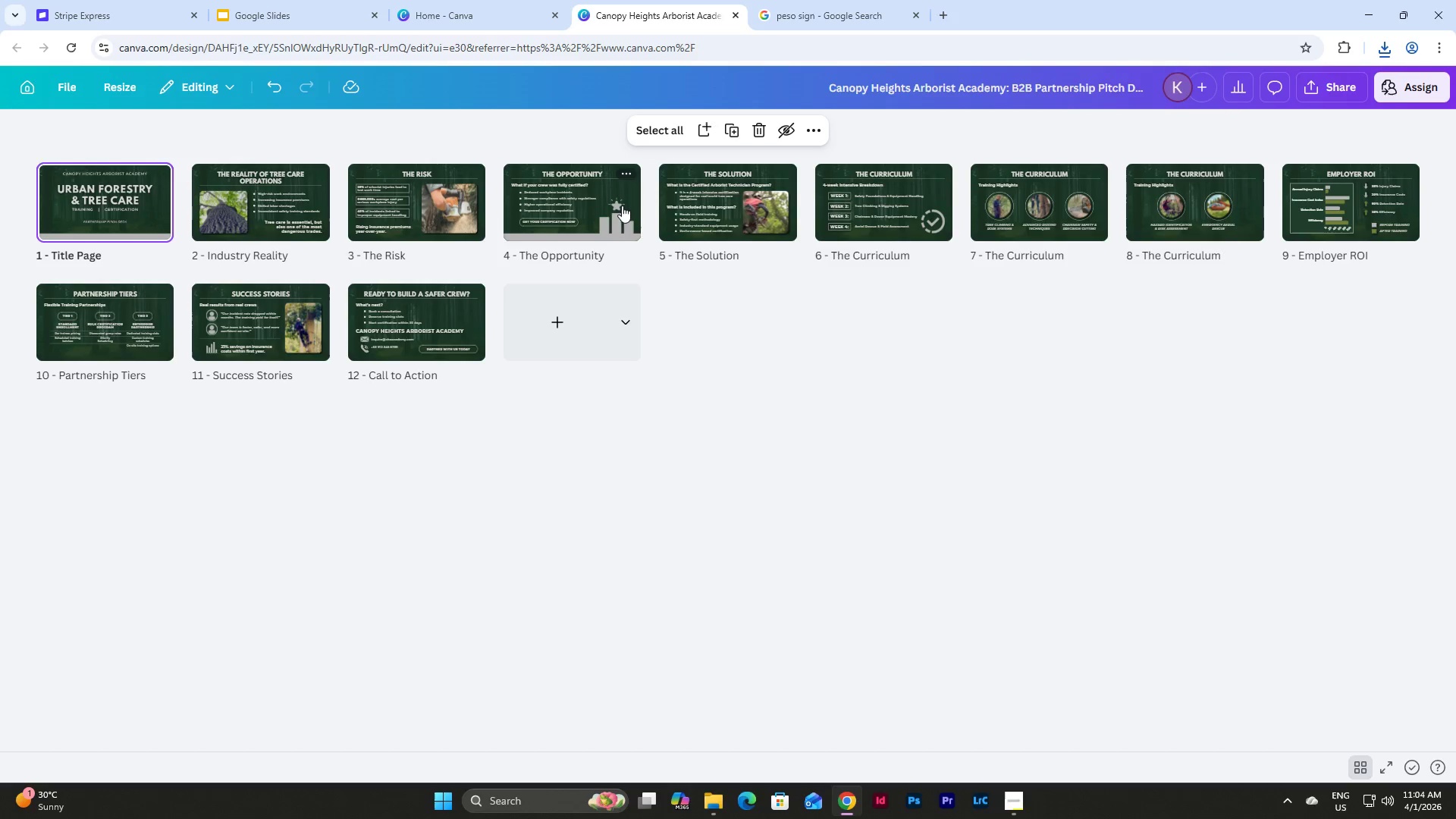 
mouse_move([946, 231])
 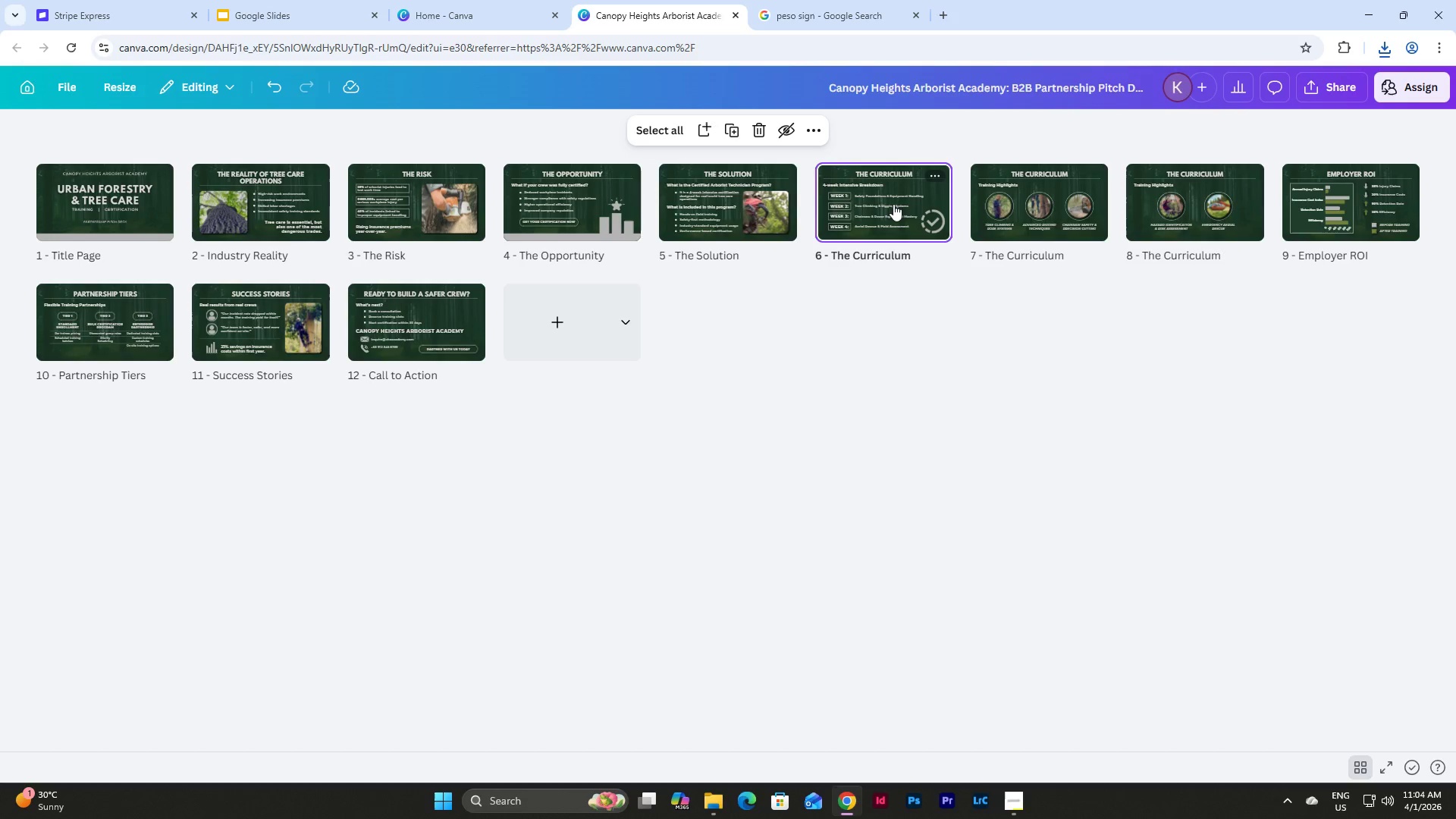 
double_click([893, 204])
 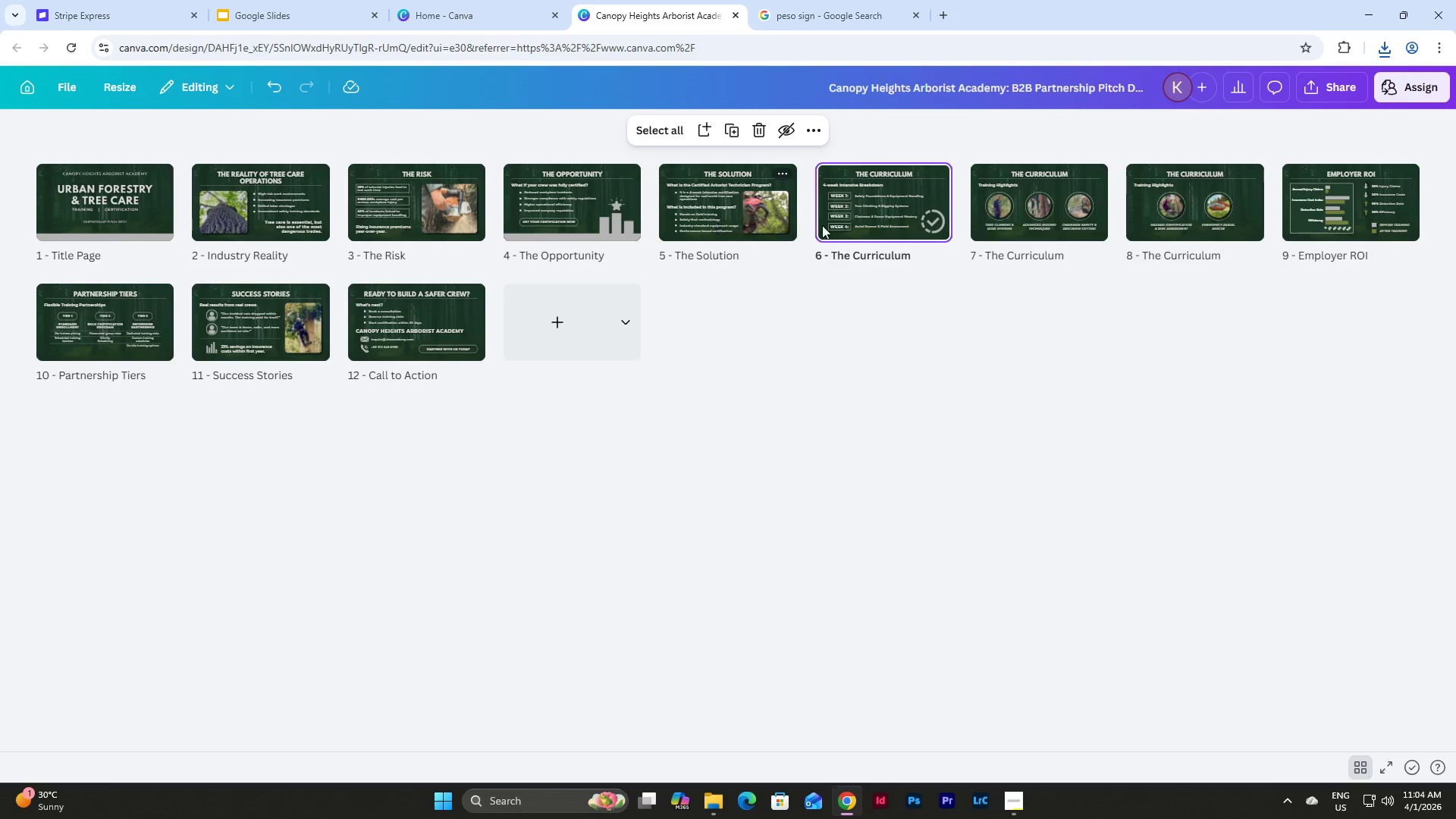 
wait(5.66)
 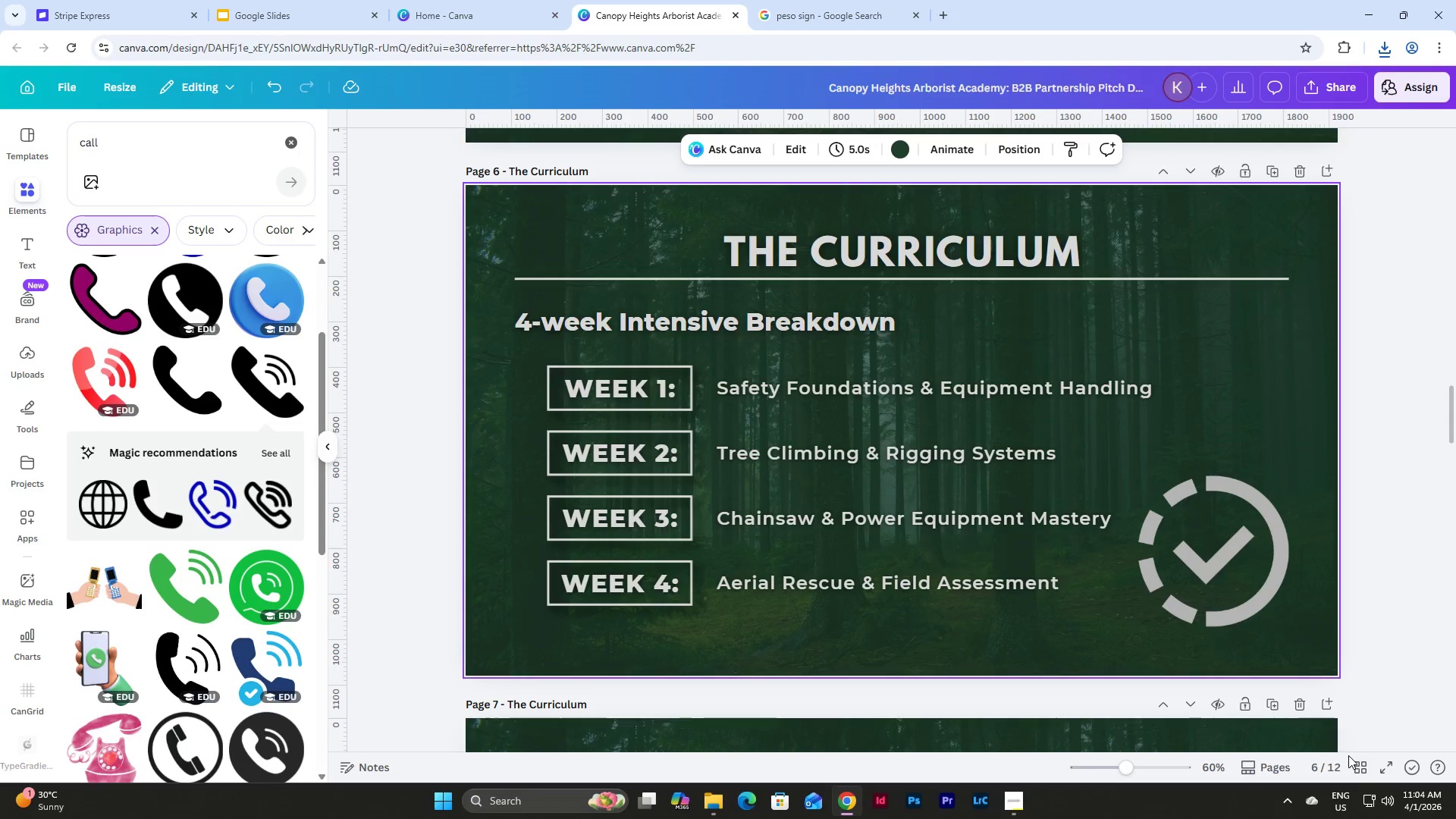 
mouse_move([1075, 270])
 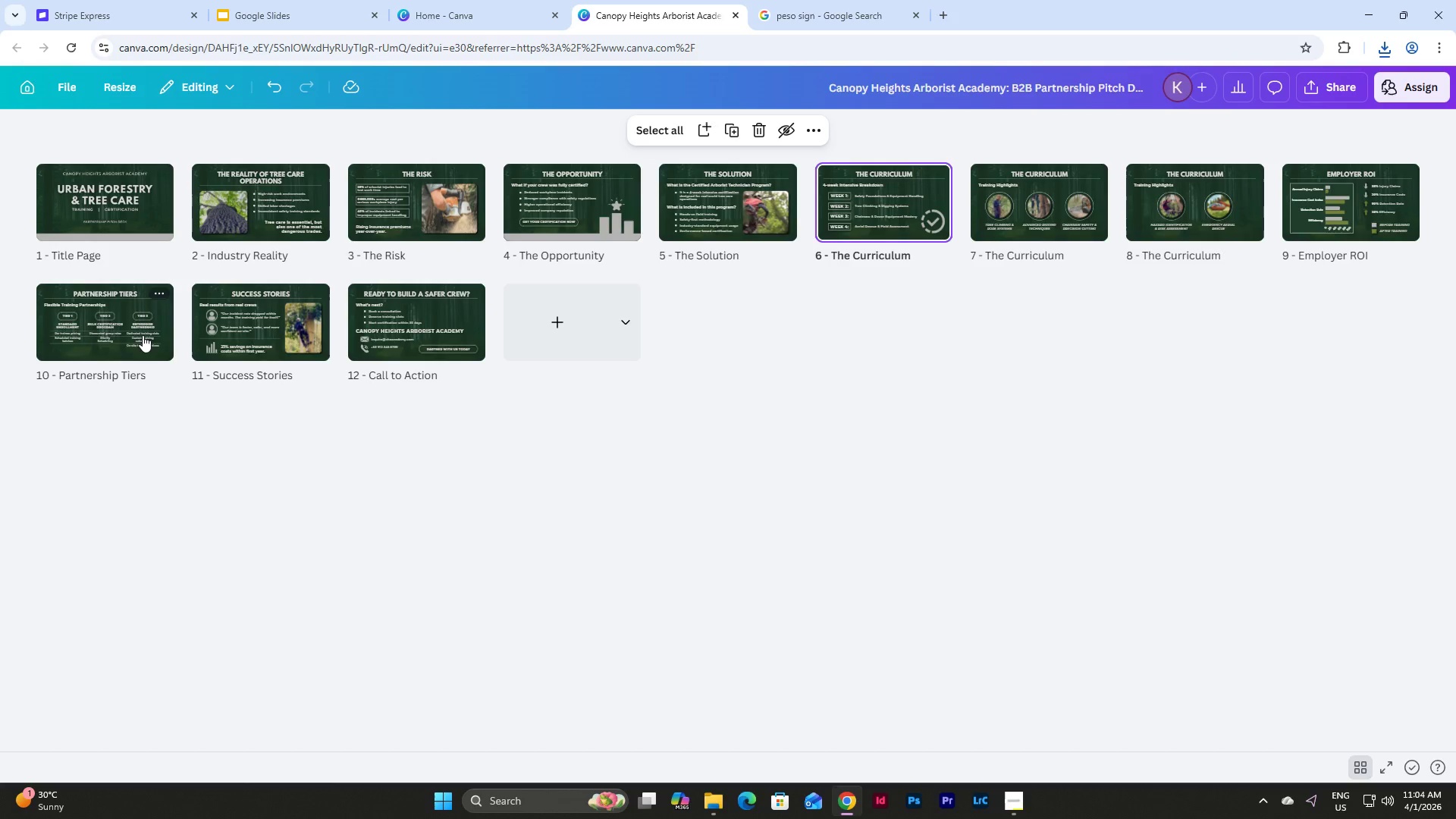 
double_click([143, 335])
 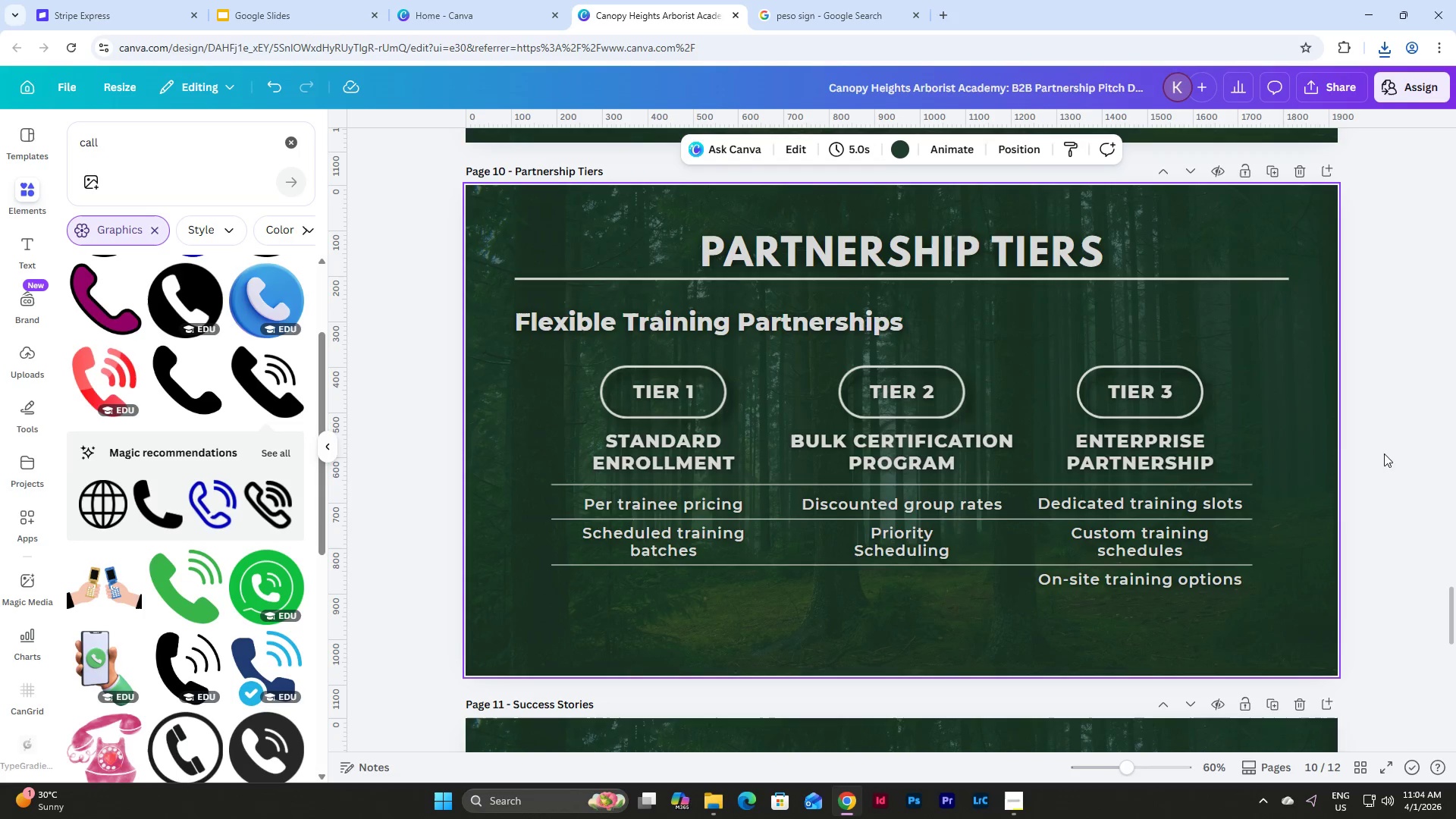 
scroll: coordinate [1380, 425], scroll_direction: up, amount: 37.0
 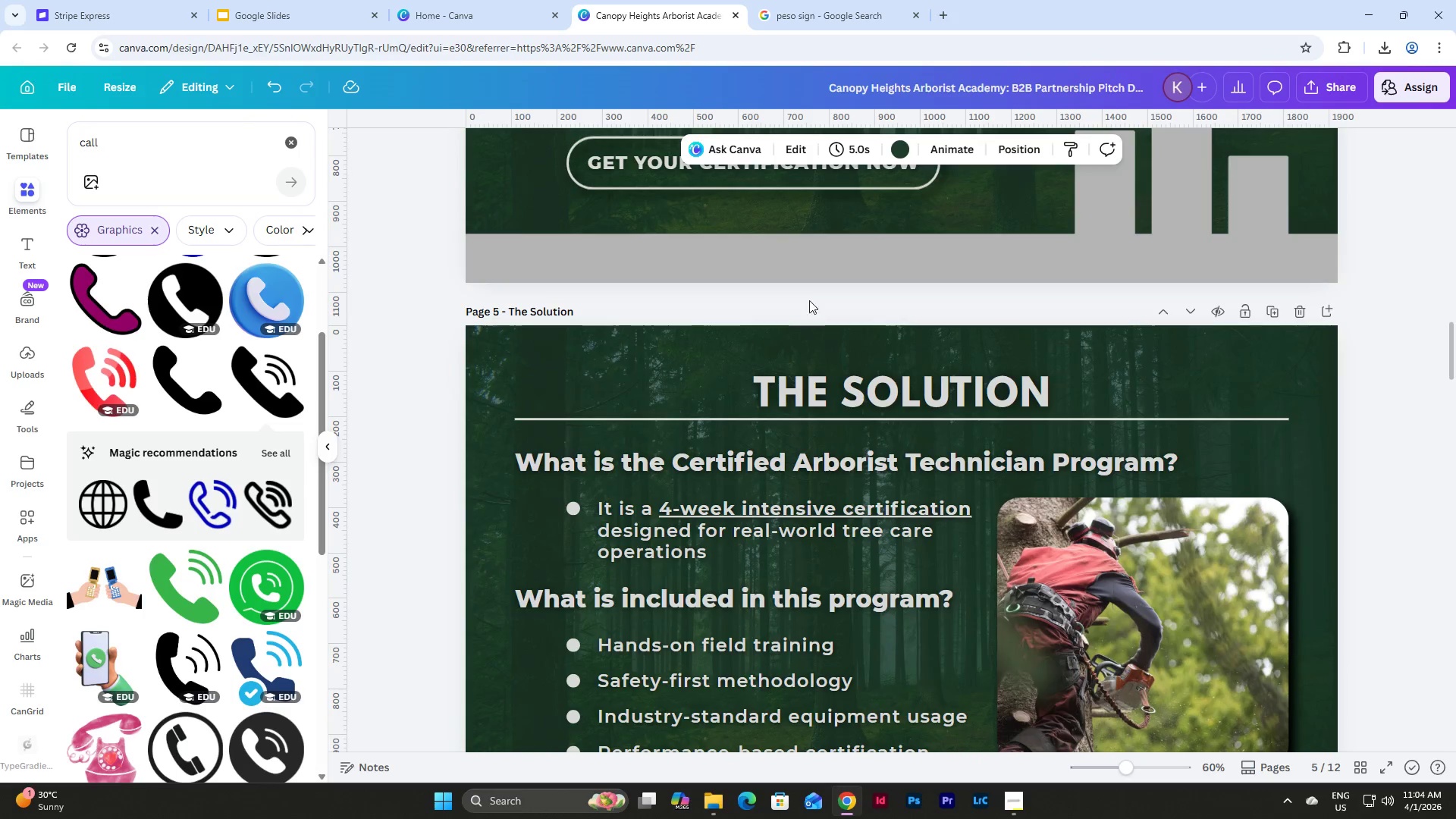 
left_click([834, 264])
 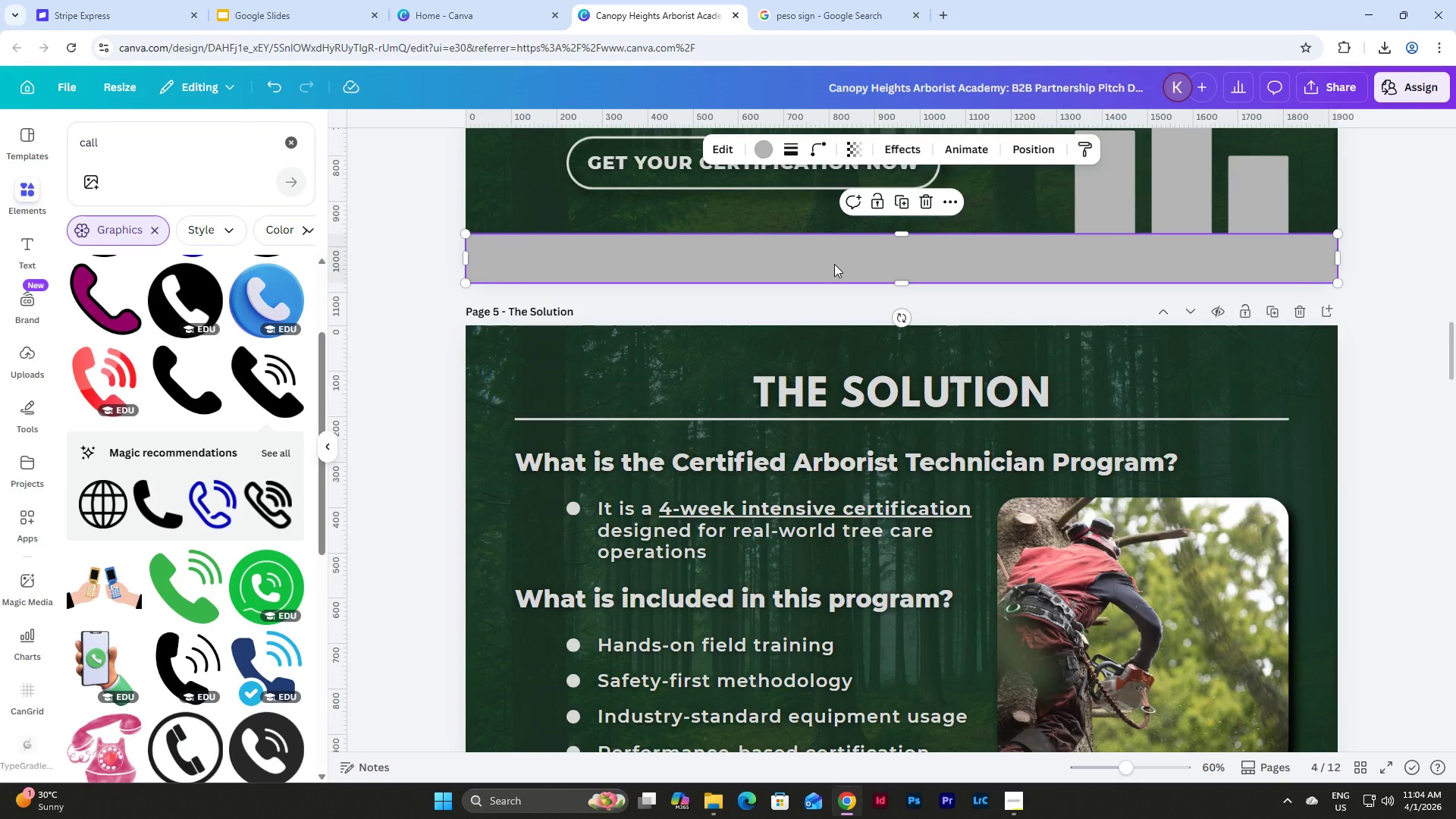 
key(Control+C)
 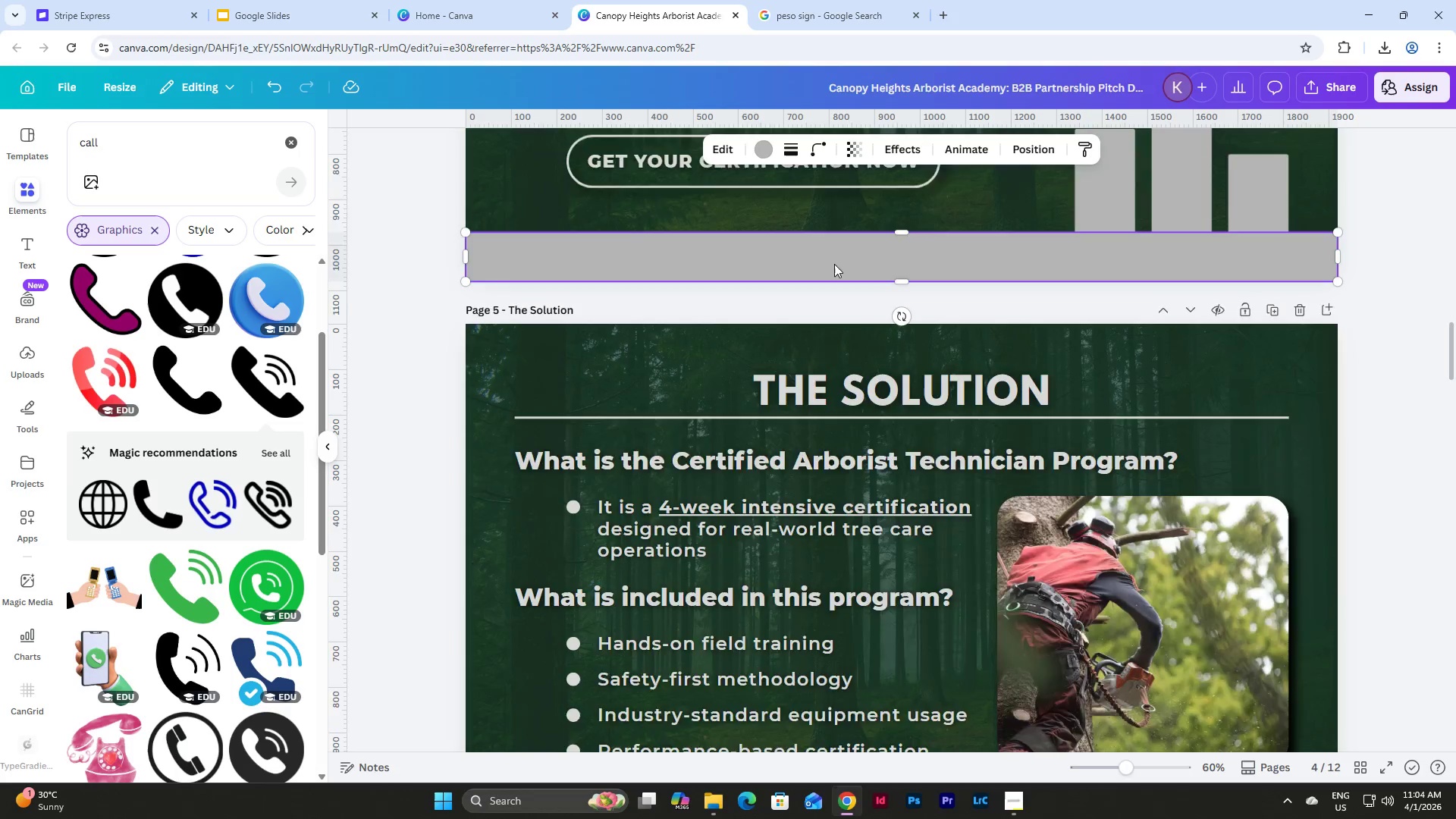 
scroll: coordinate [1161, 392], scroll_direction: down, amount: 55.0
 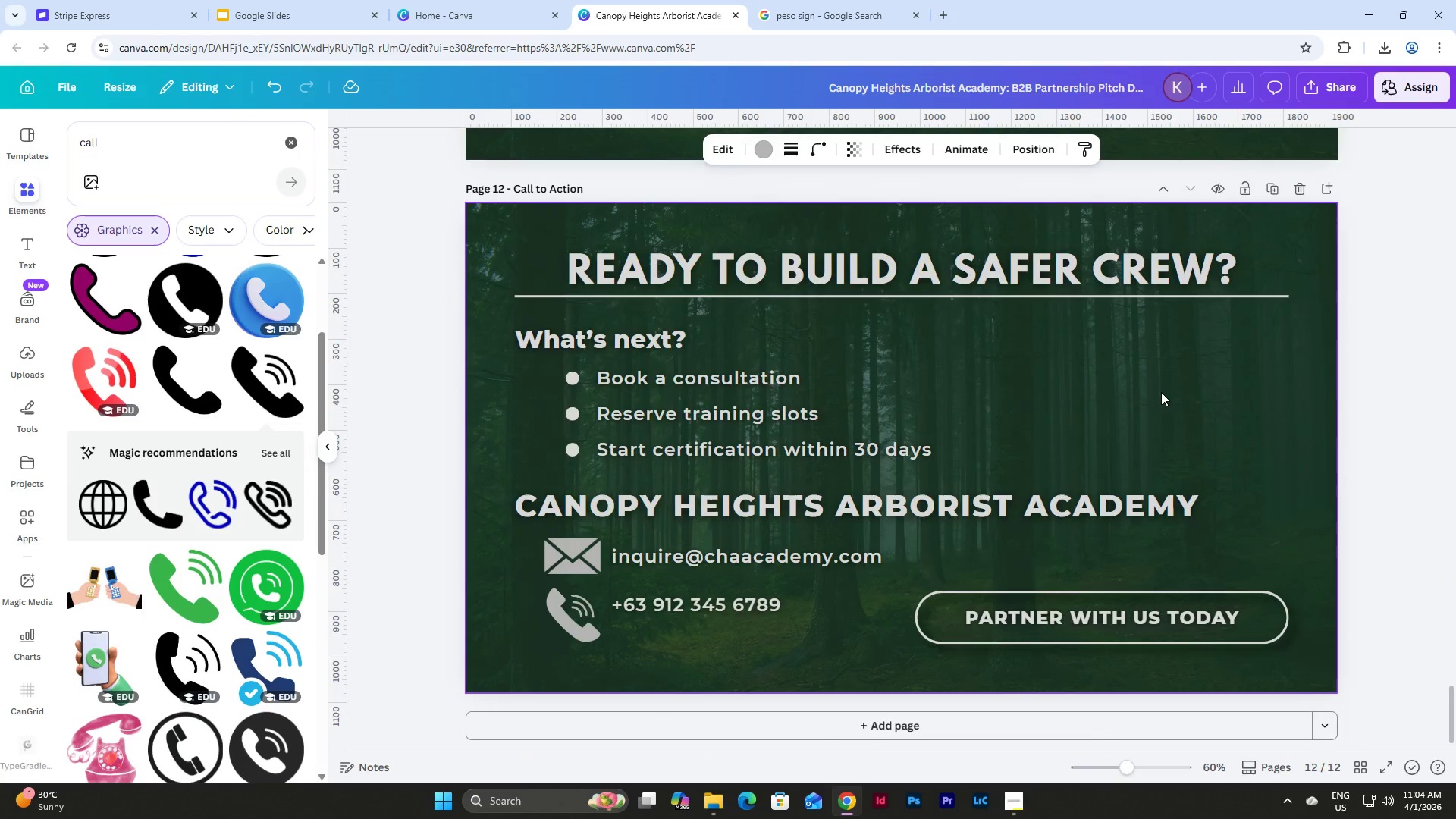 
scroll: coordinate [1161, 392], scroll_direction: up, amount: 11.0
 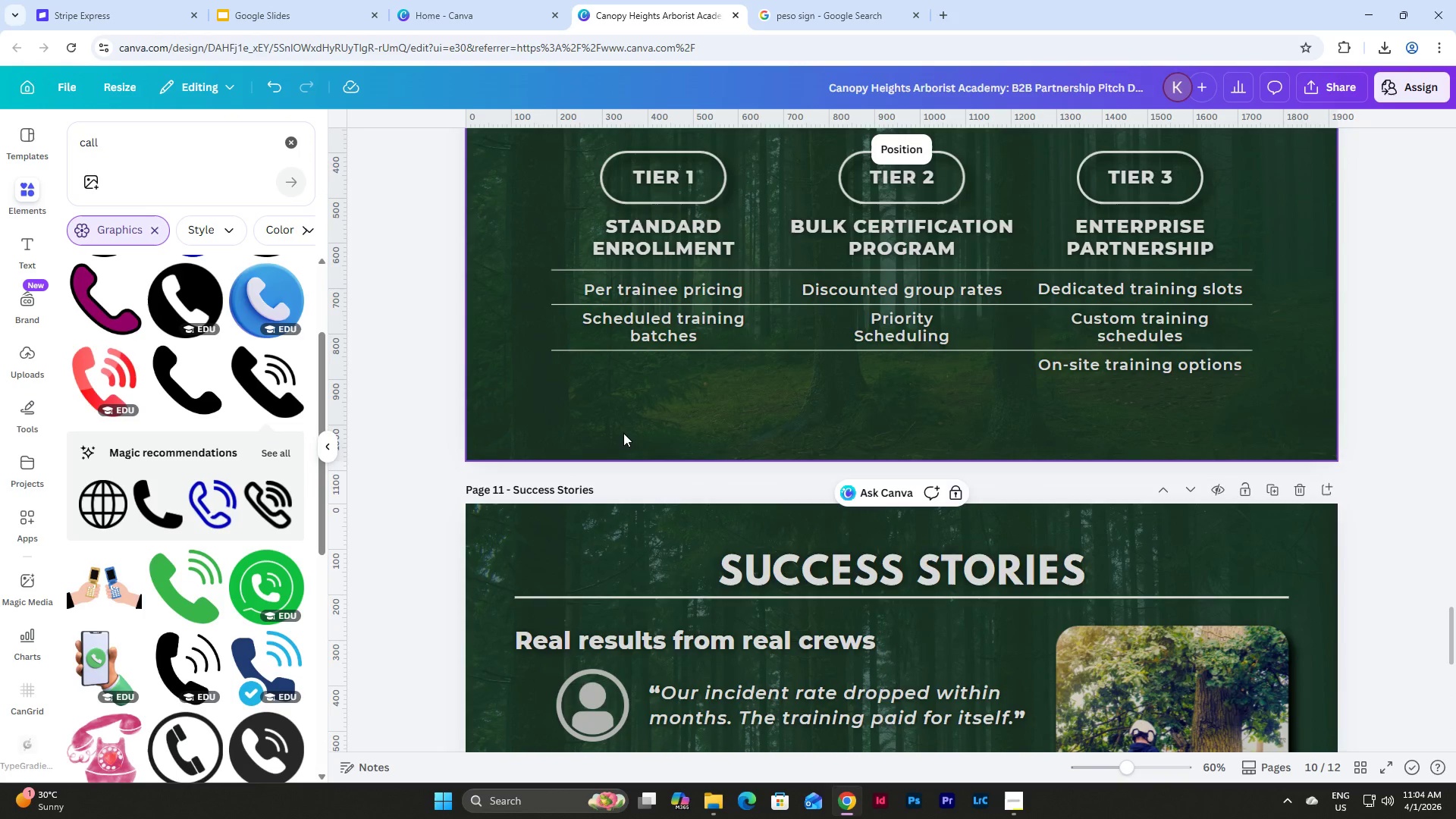 
key(Control+V)
 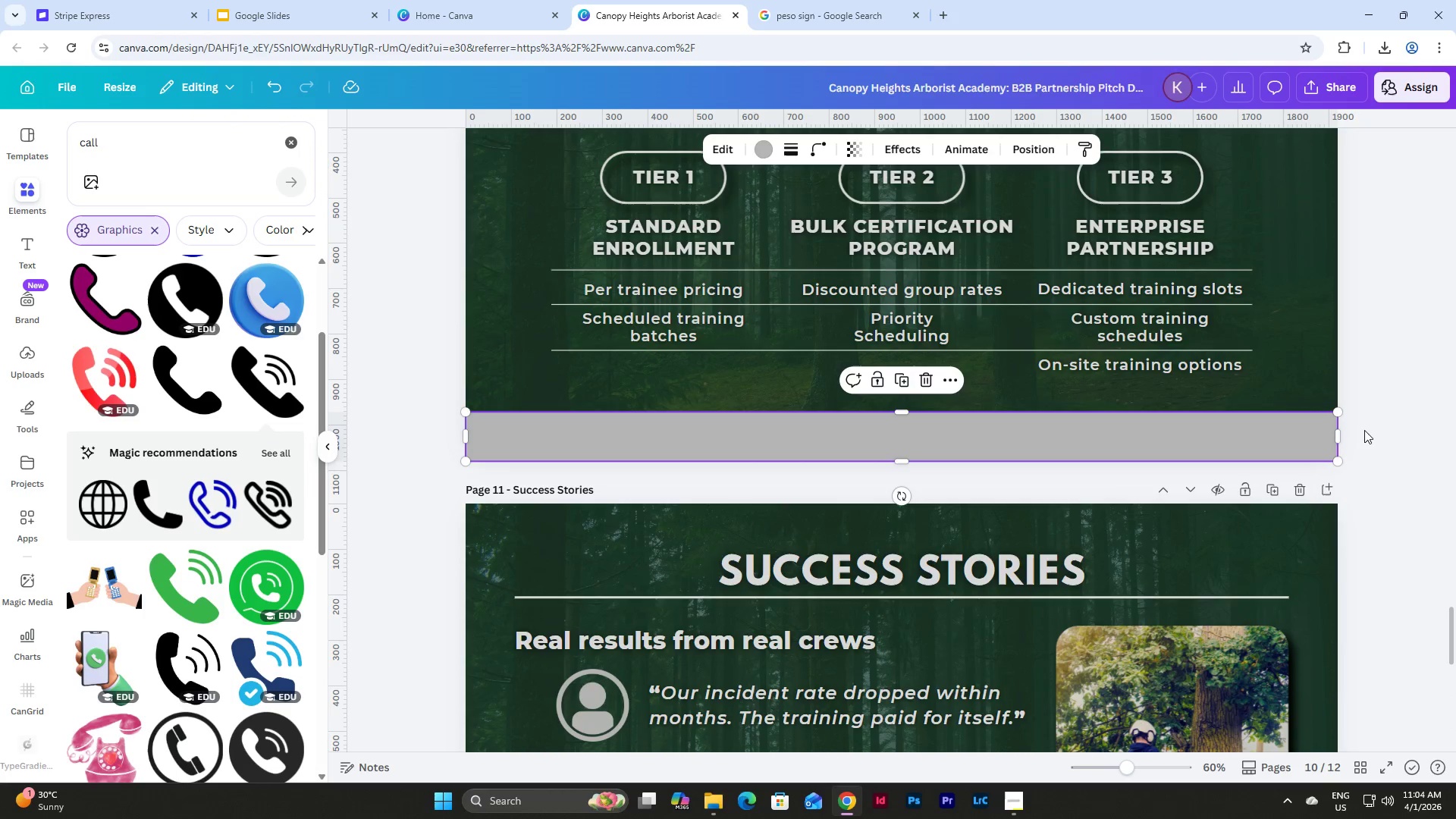 
left_click([1373, 419])
 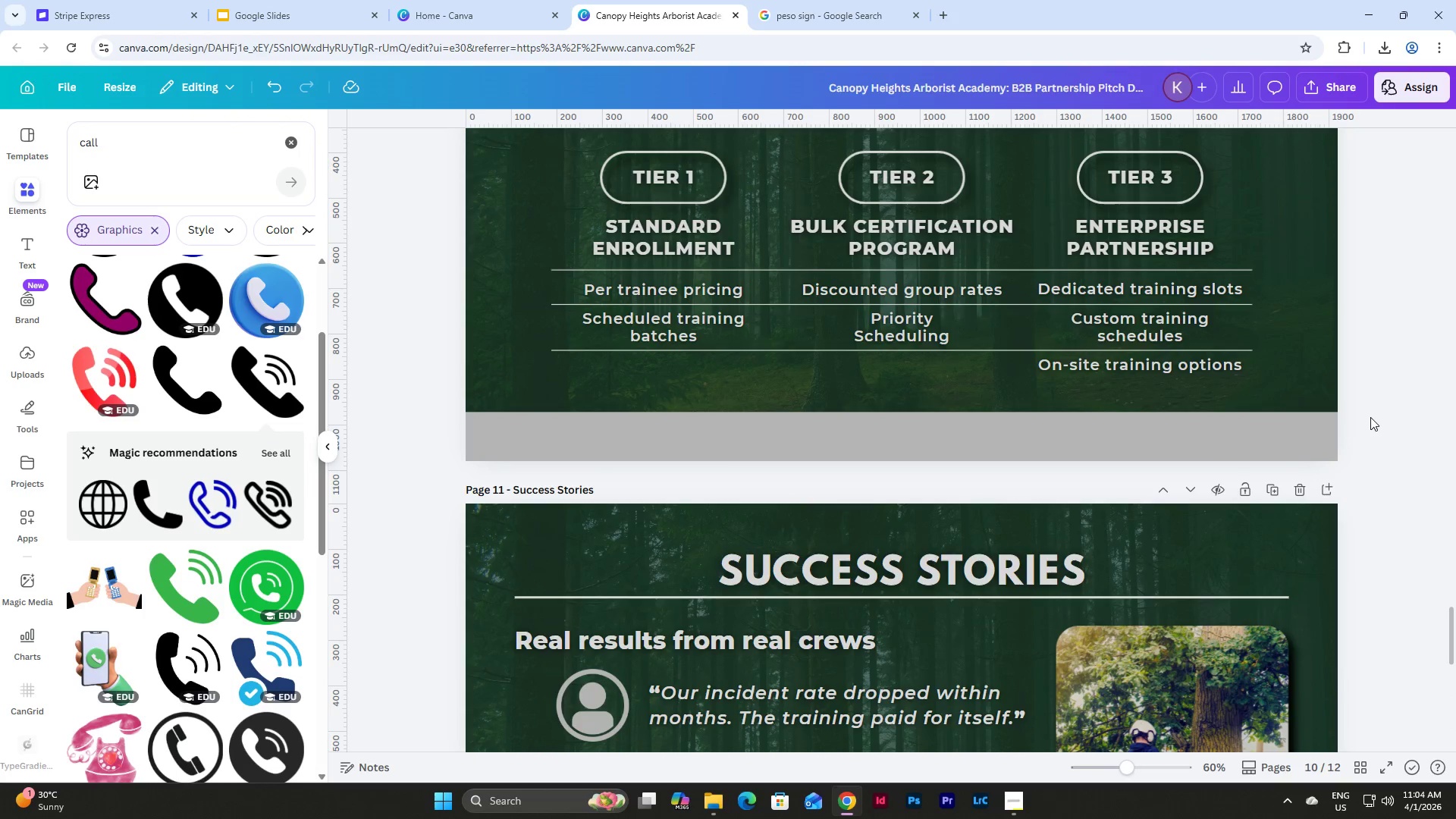 
scroll: coordinate [1367, 416], scroll_direction: up, amount: 18.0
 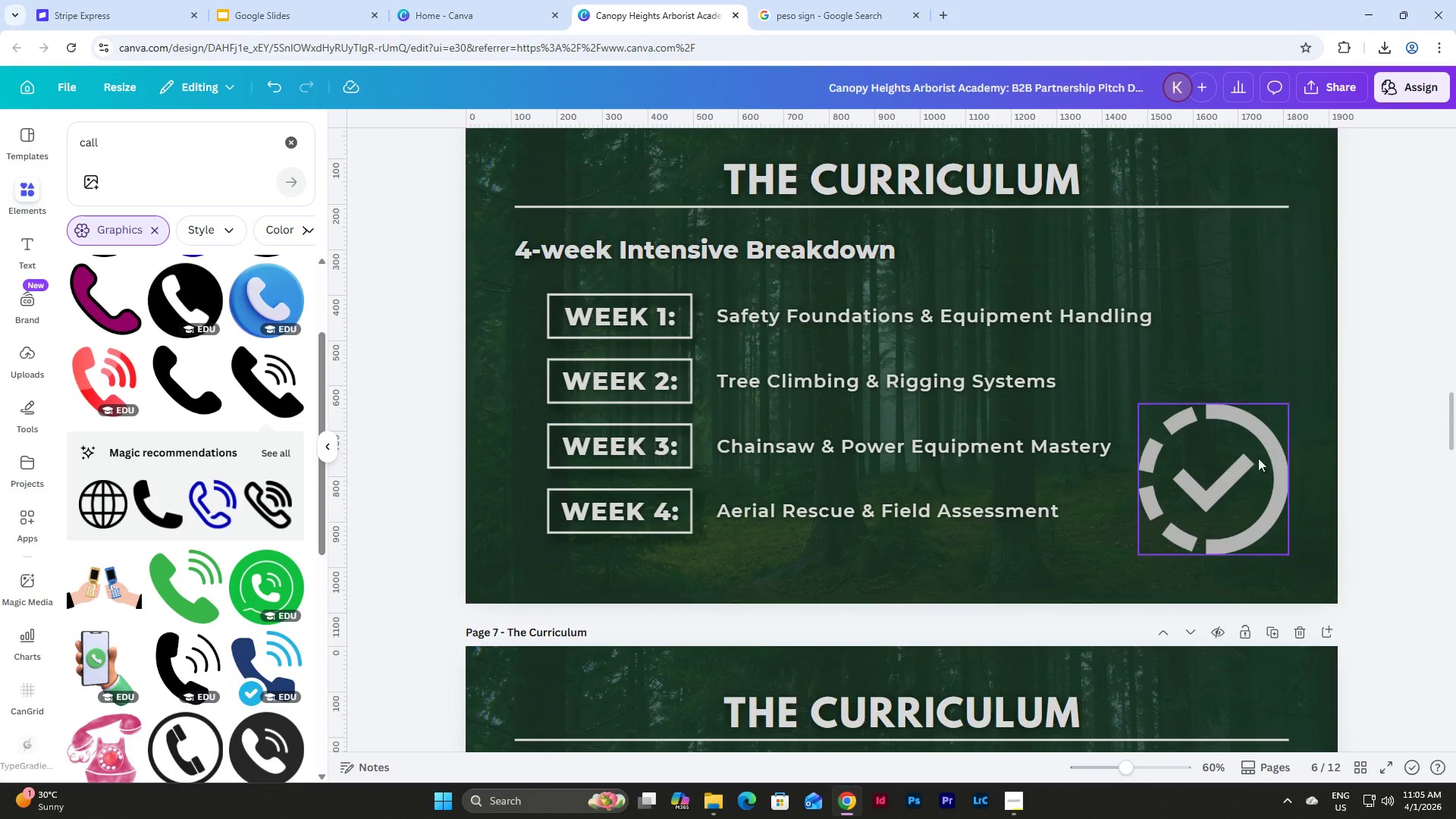 
left_click([1252, 463])
 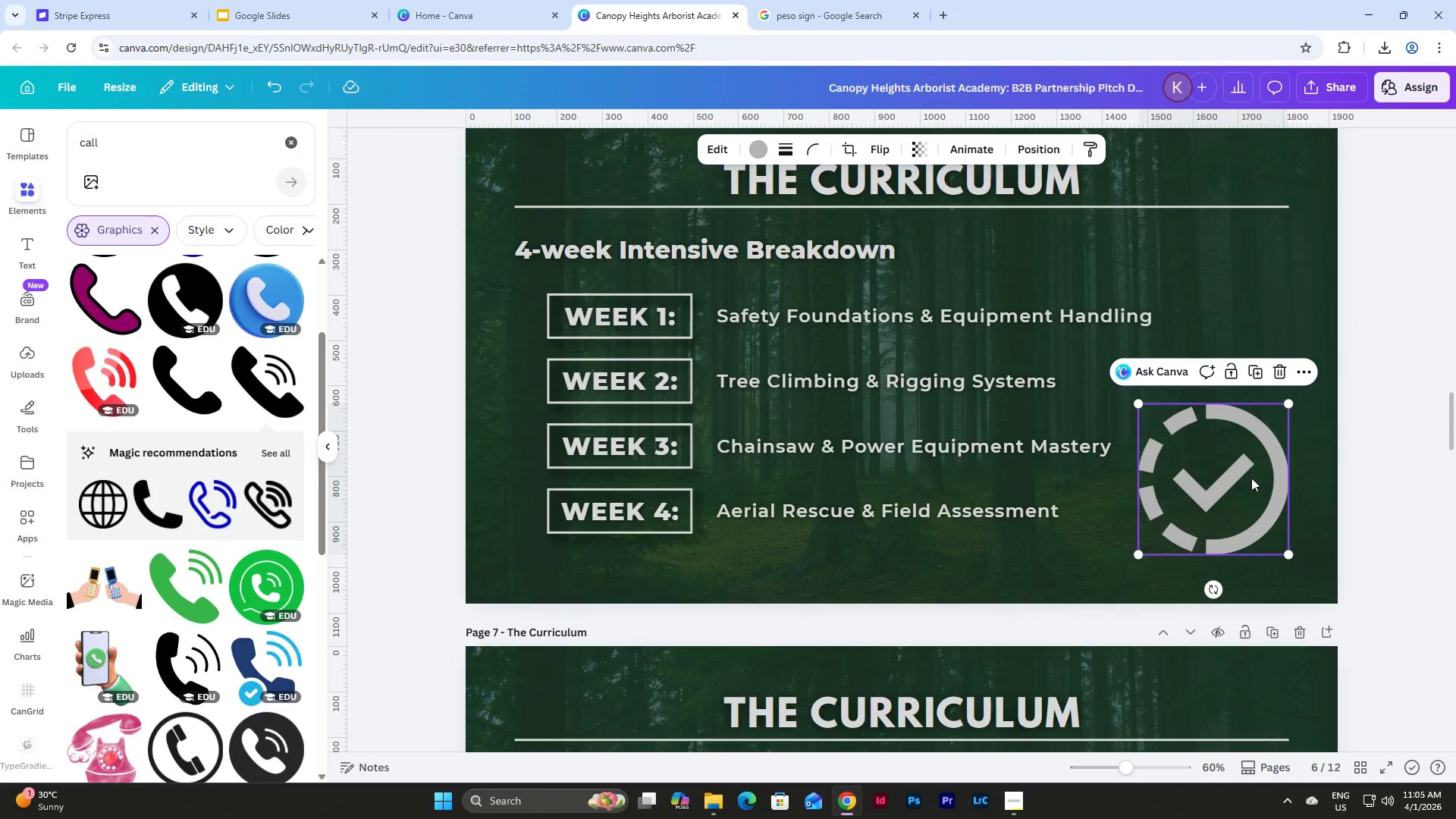 
left_click_drag(start_coordinate=[1251, 479], to_coordinate=[1254, 444])
 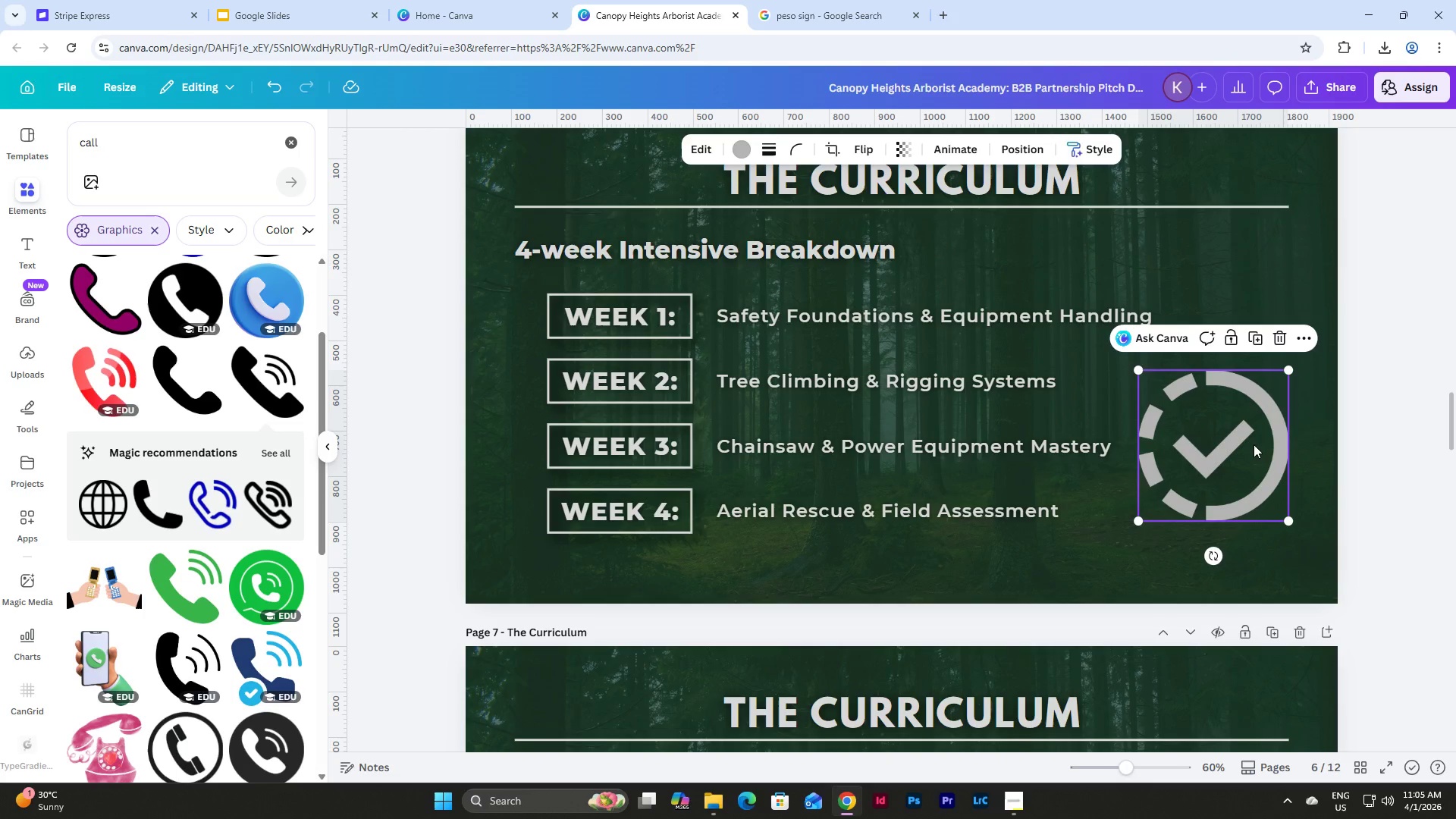 
key(Control+Z)
 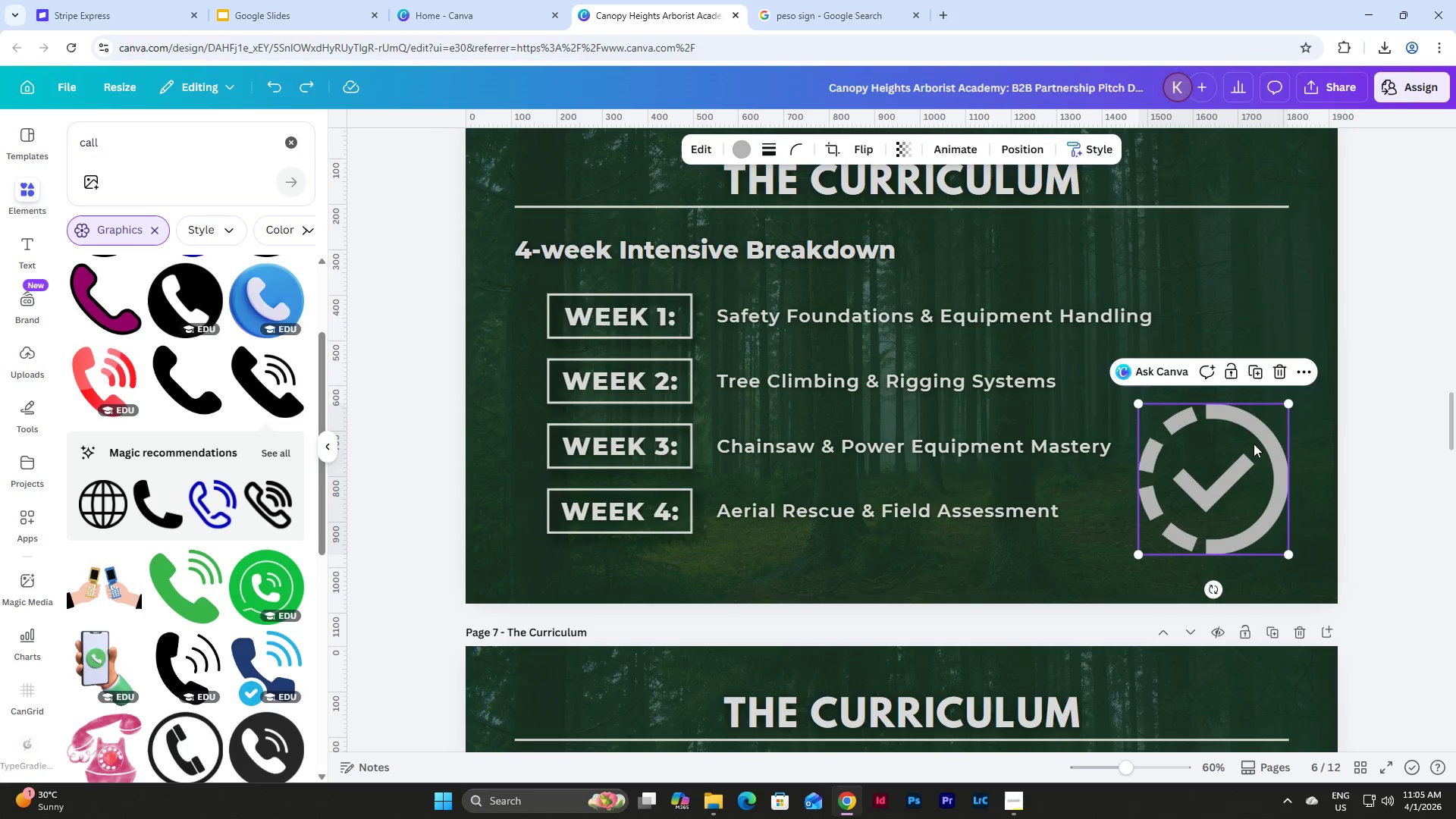 
left_click_drag(start_coordinate=[1241, 458], to_coordinate=[1244, 424])
 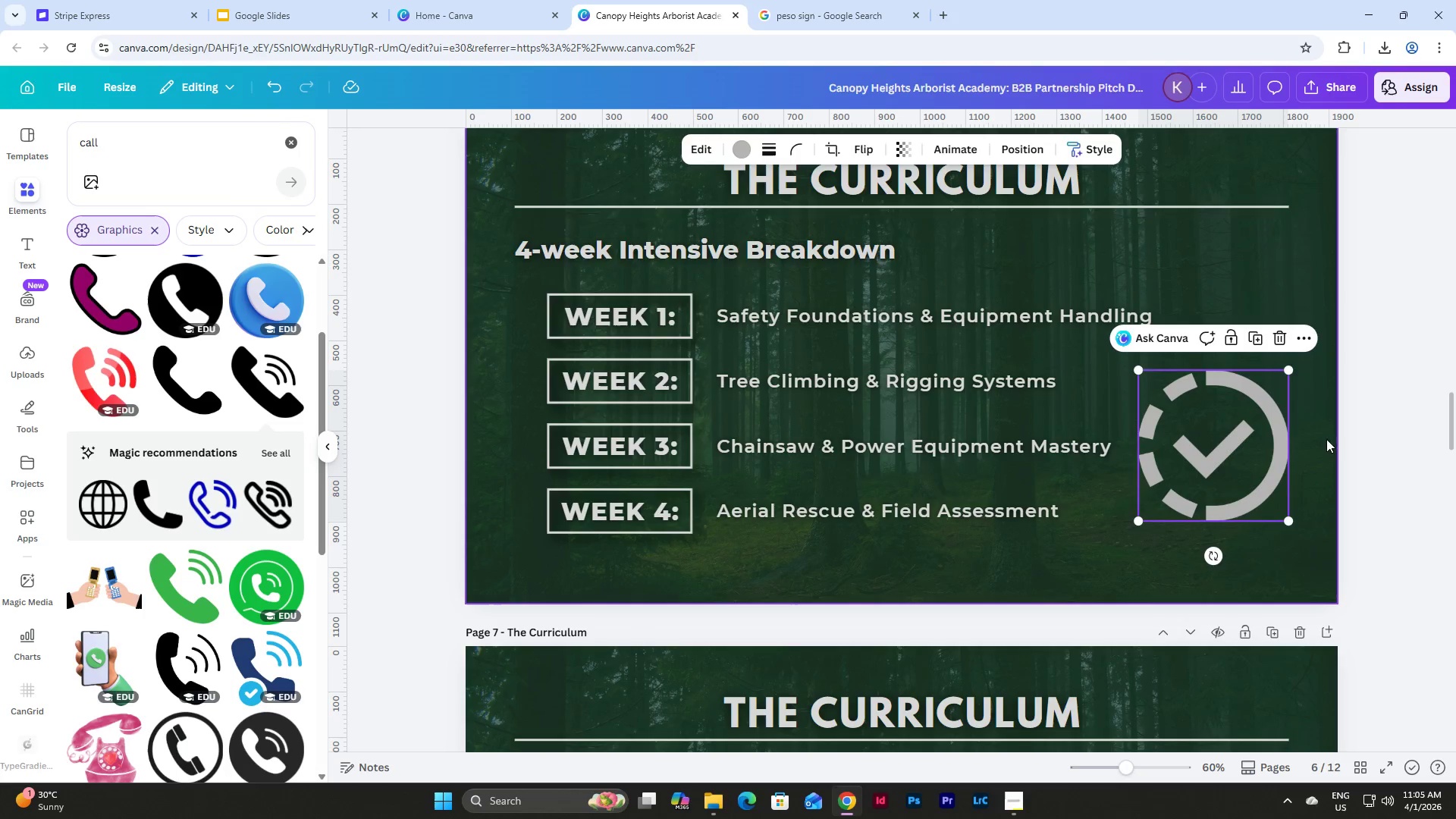 
left_click([1331, 439])
 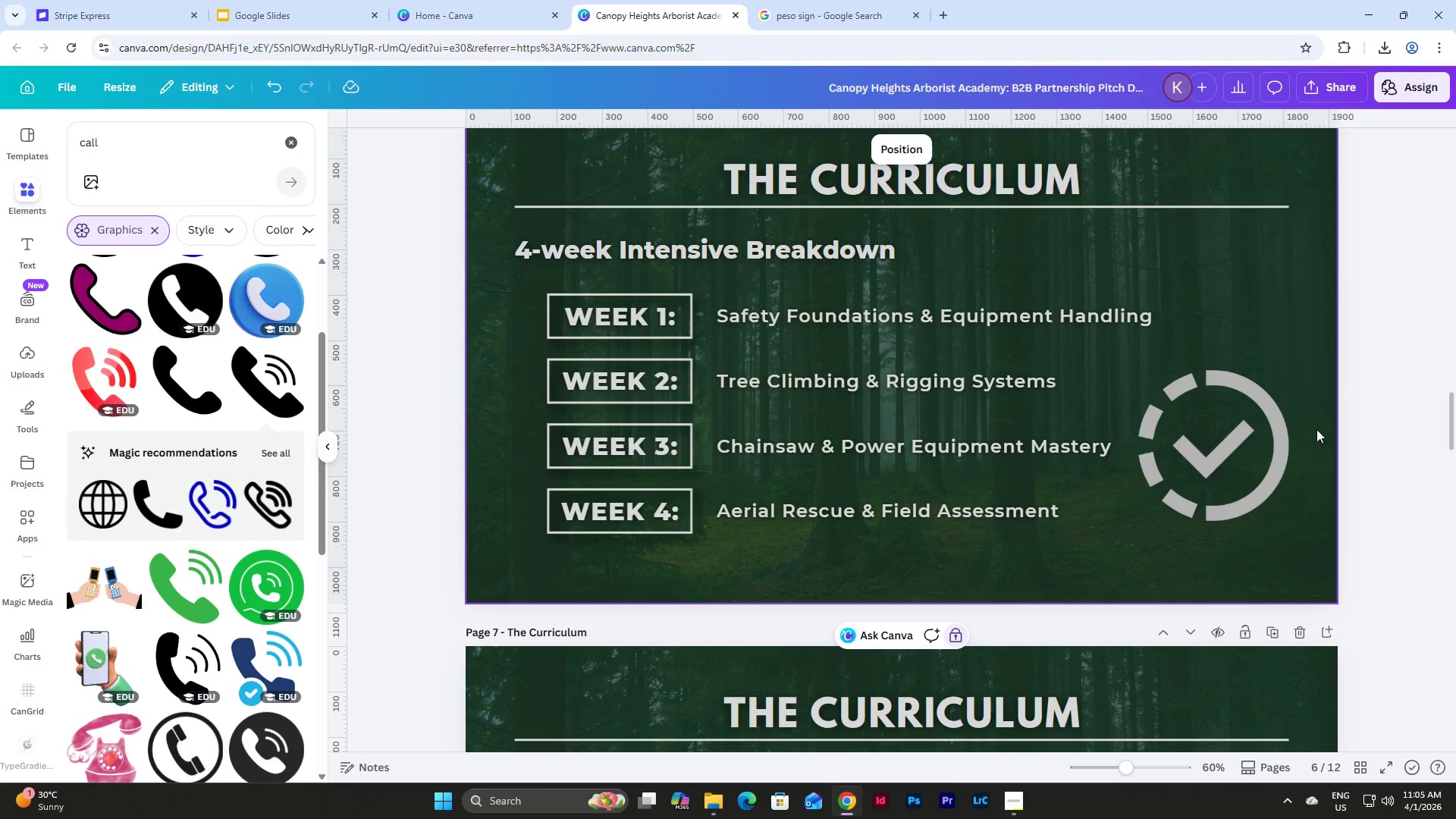 
key(Control+V)
 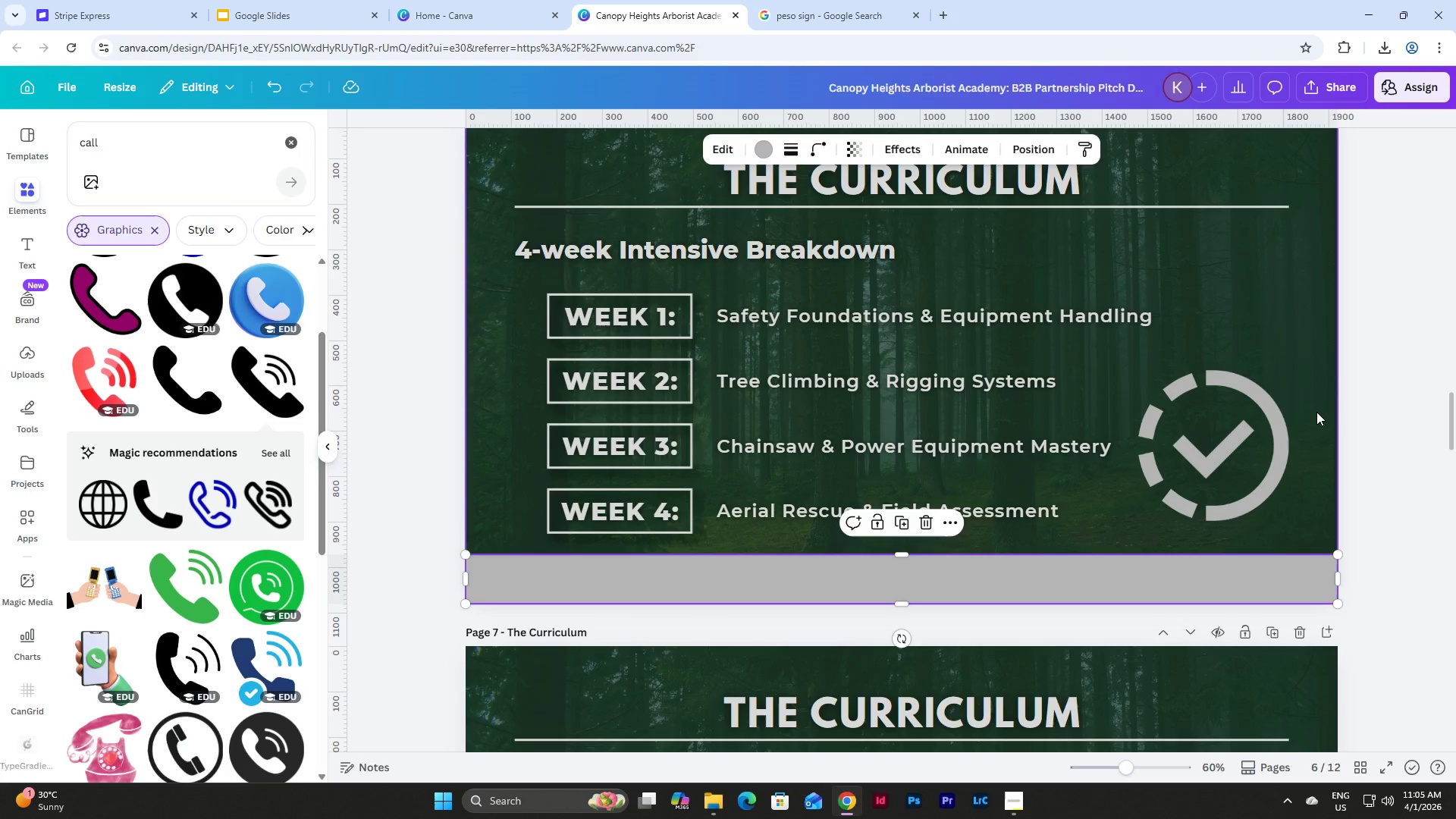 
left_click([1316, 412])
 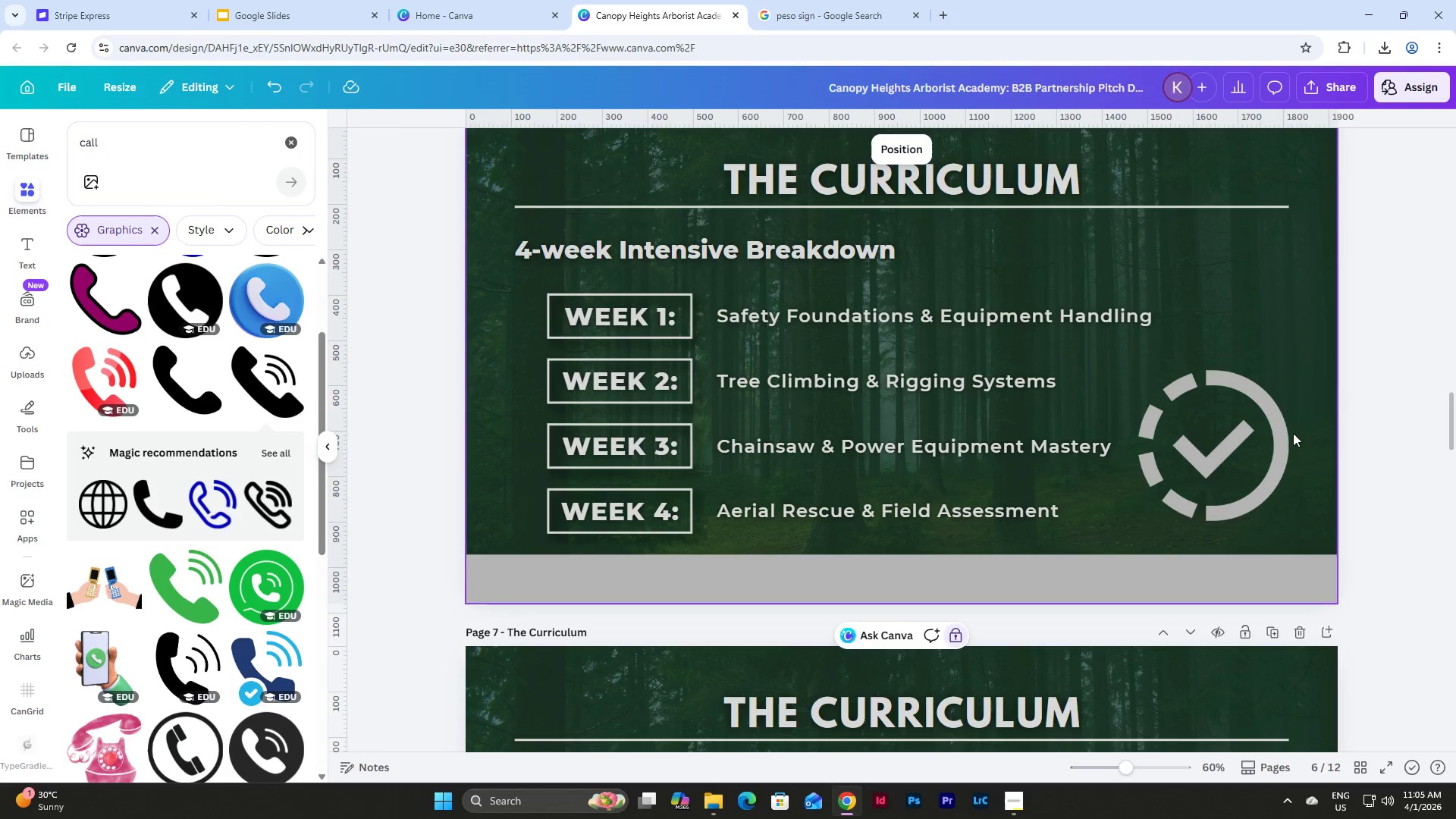 
left_click([1253, 442])
 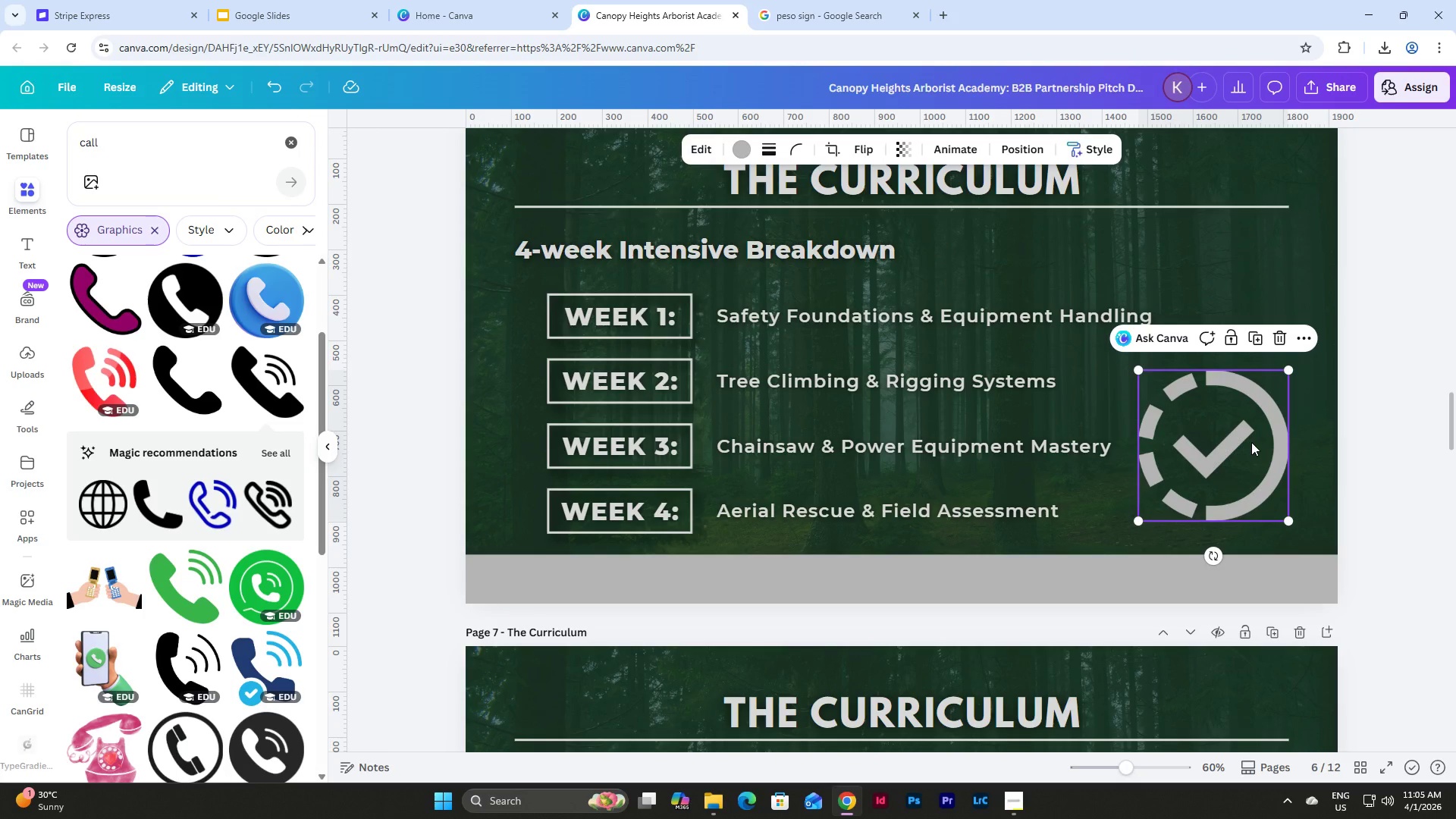 
left_click_drag(start_coordinate=[1251, 442], to_coordinate=[1250, 452])
 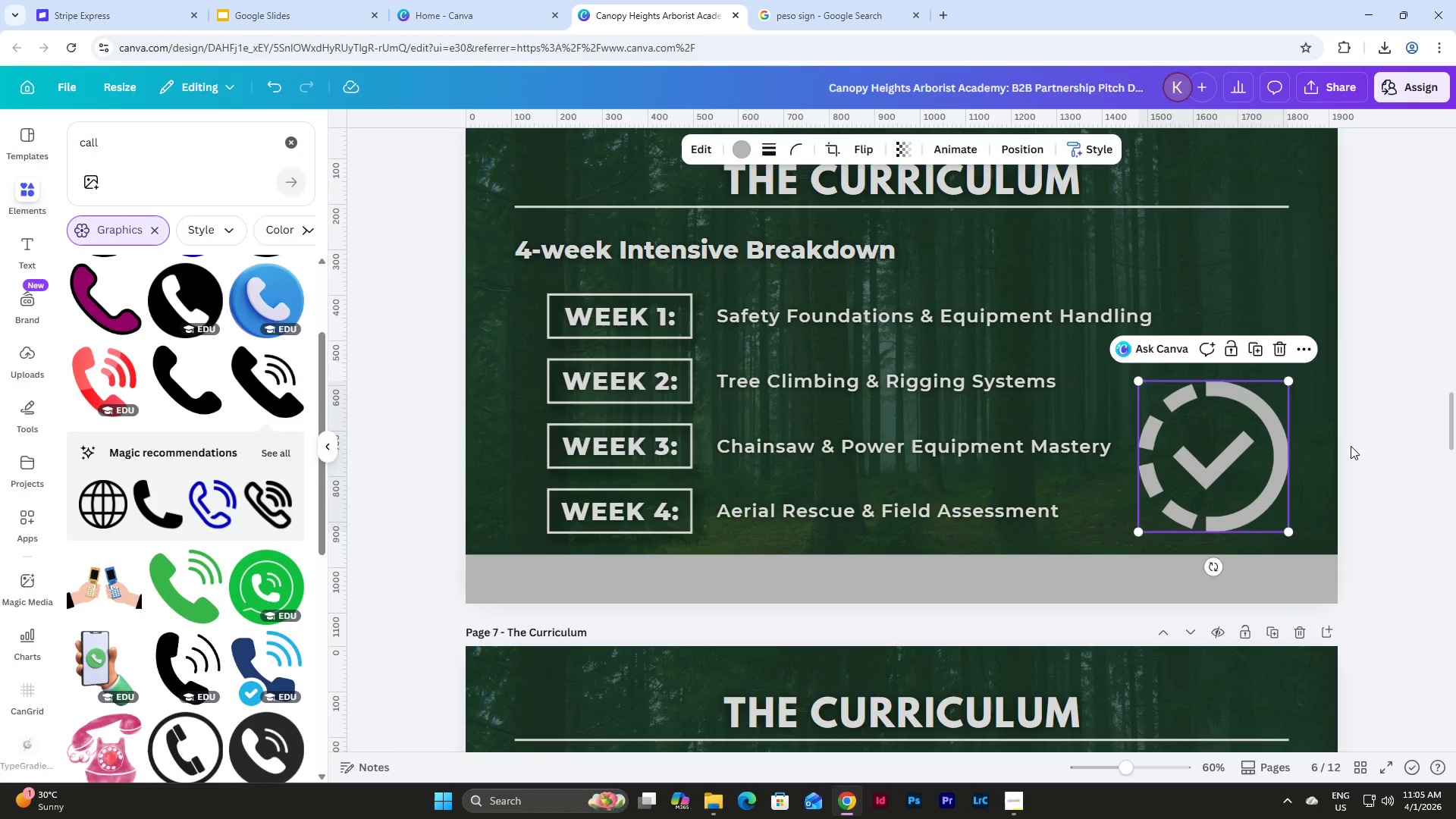 
left_click([1351, 446])
 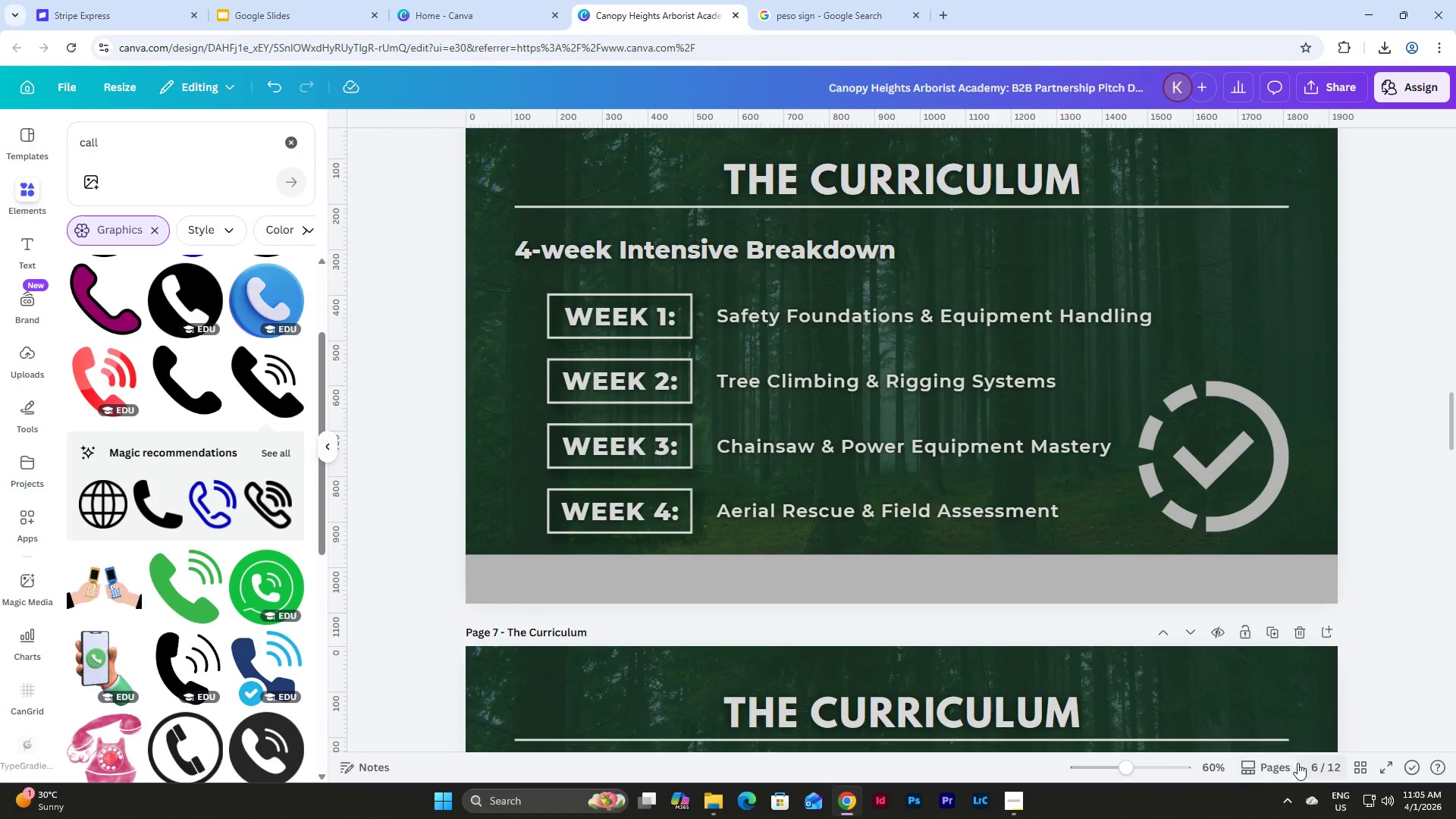 
left_click_drag(start_coordinate=[1125, 767], to_coordinate=[1121, 763])
 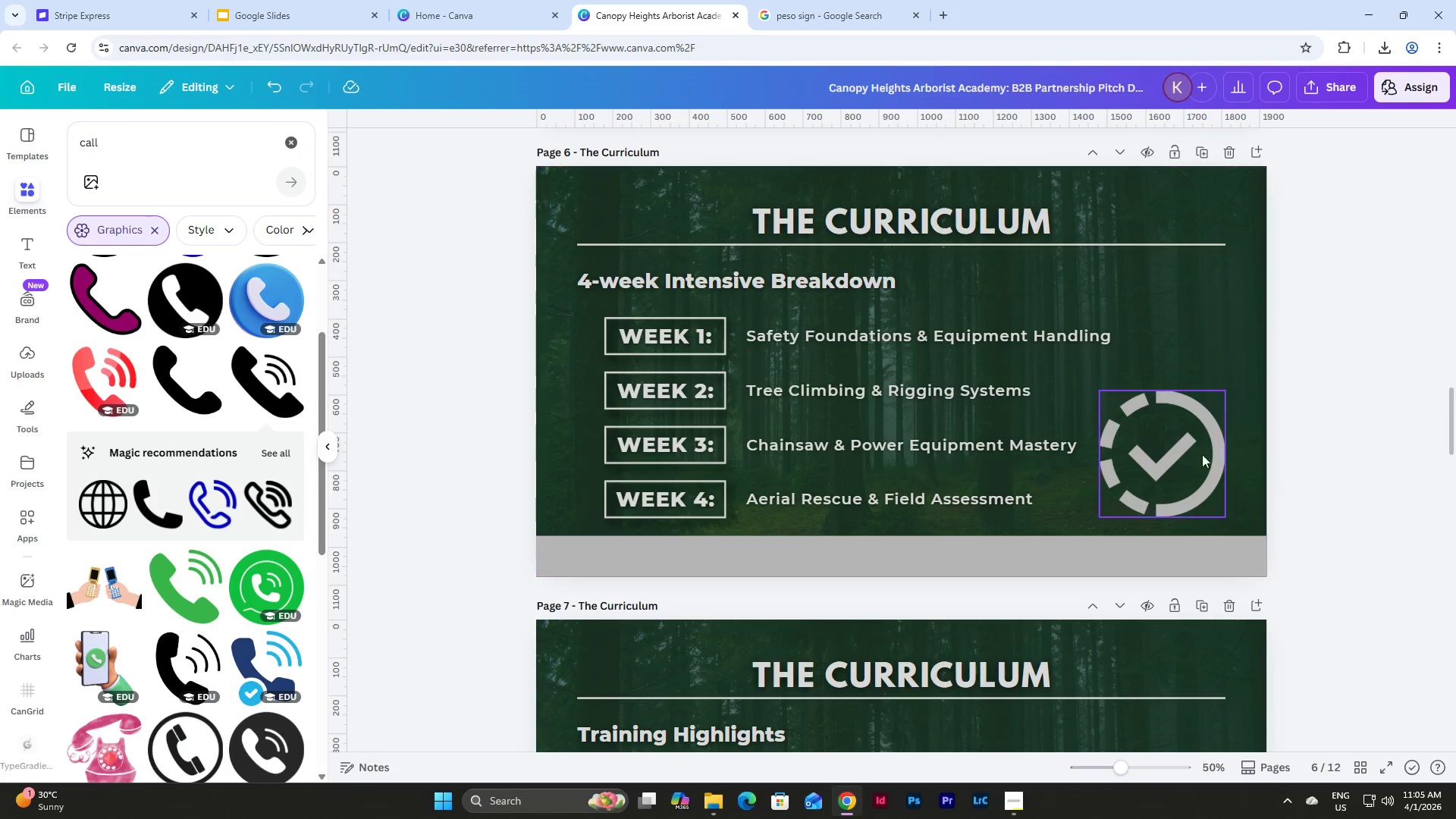 
left_click([1186, 453])
 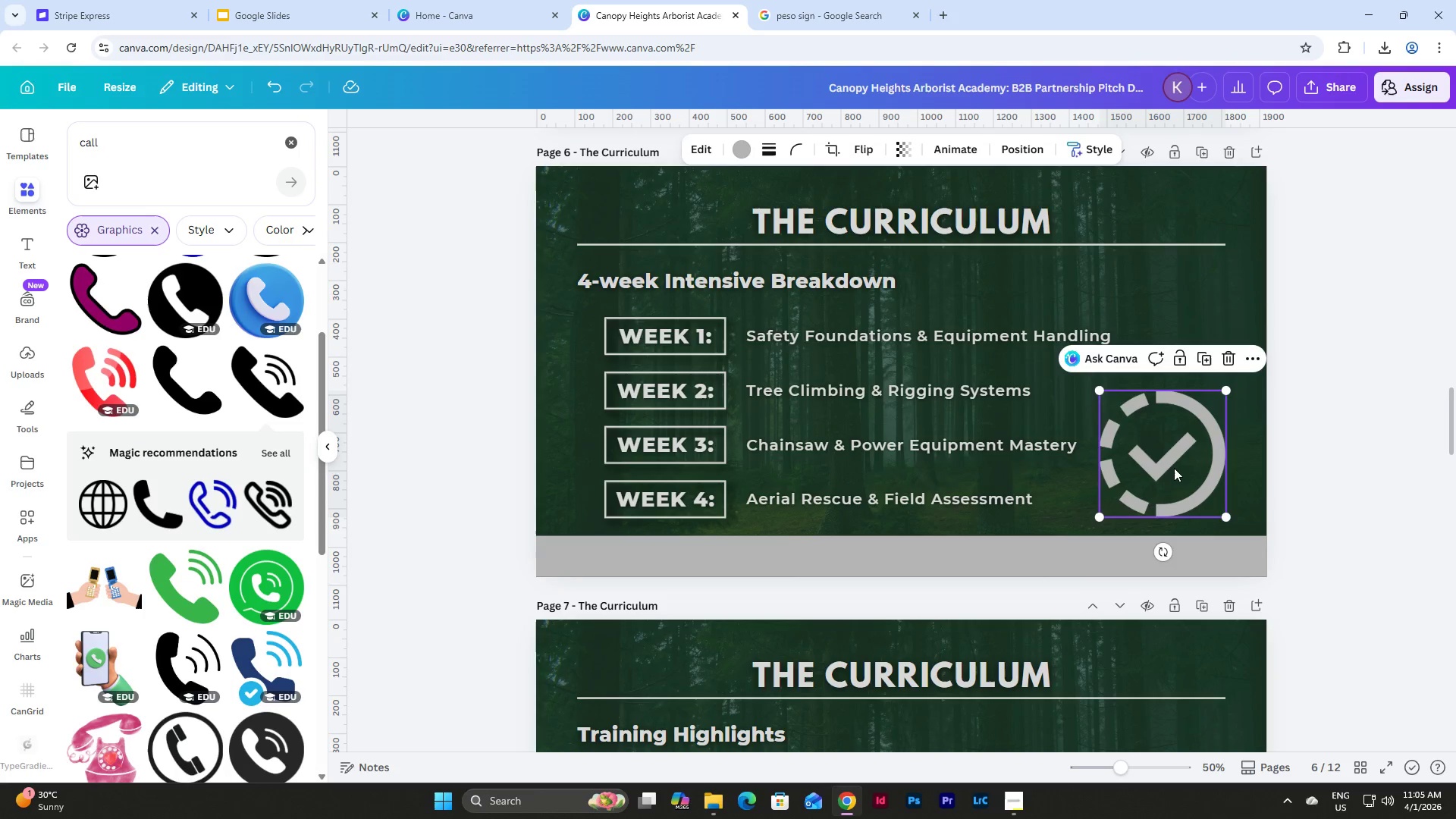 
left_click_drag(start_coordinate=[1174, 468], to_coordinate=[1174, 460])
 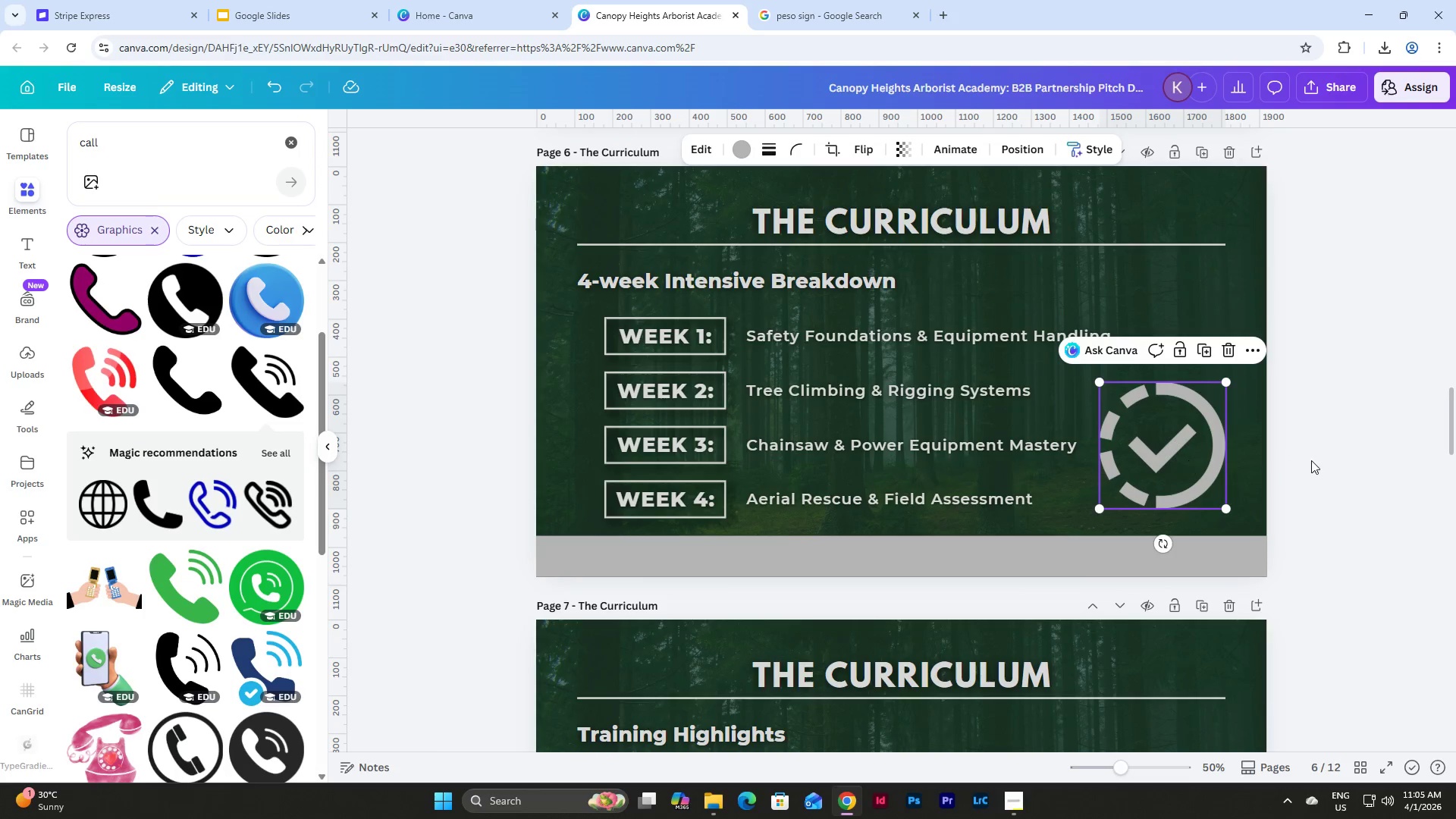 
left_click([1311, 460])
 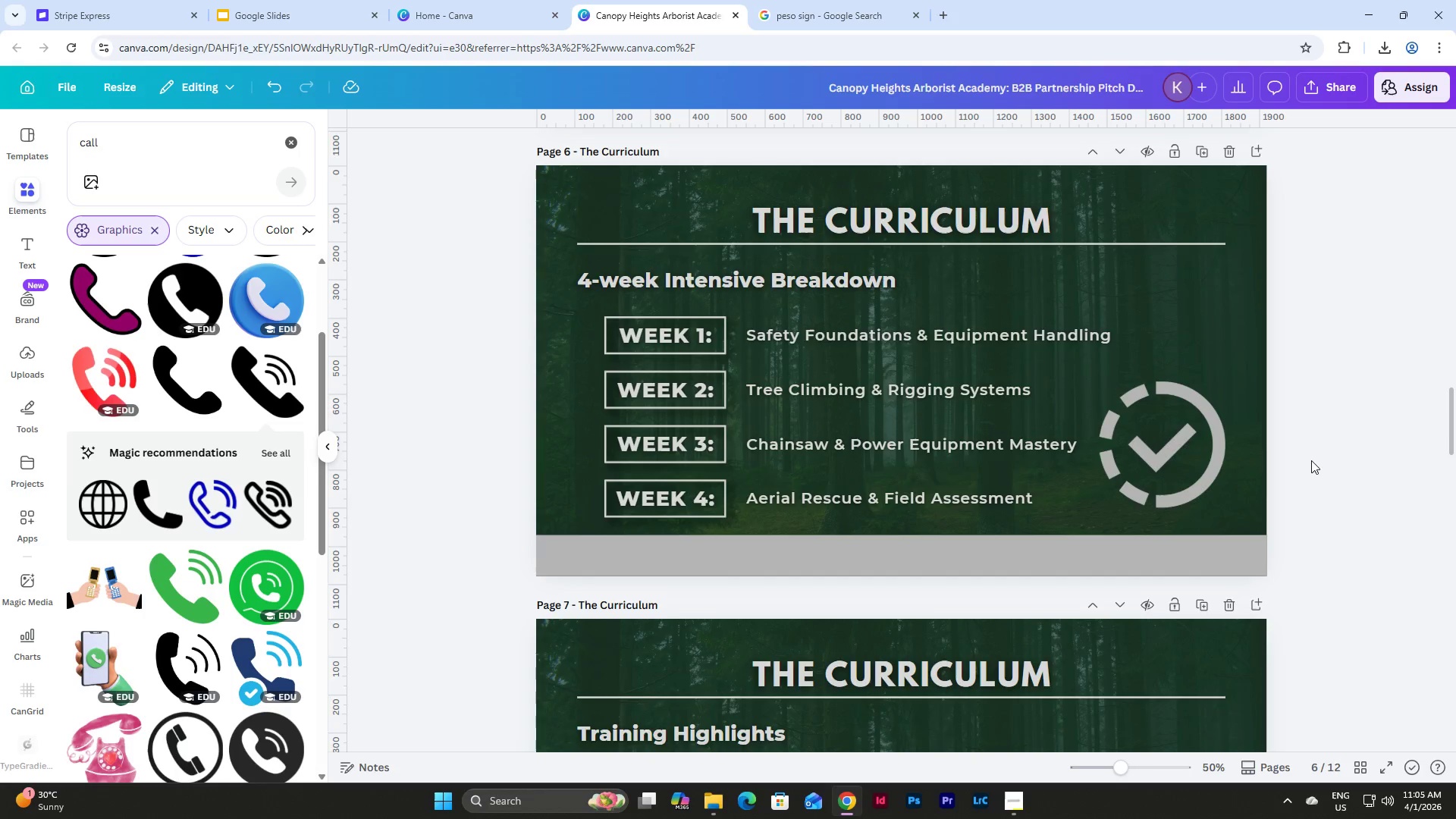 
scroll: coordinate [1311, 460], scroll_direction: down, amount: 41.0
 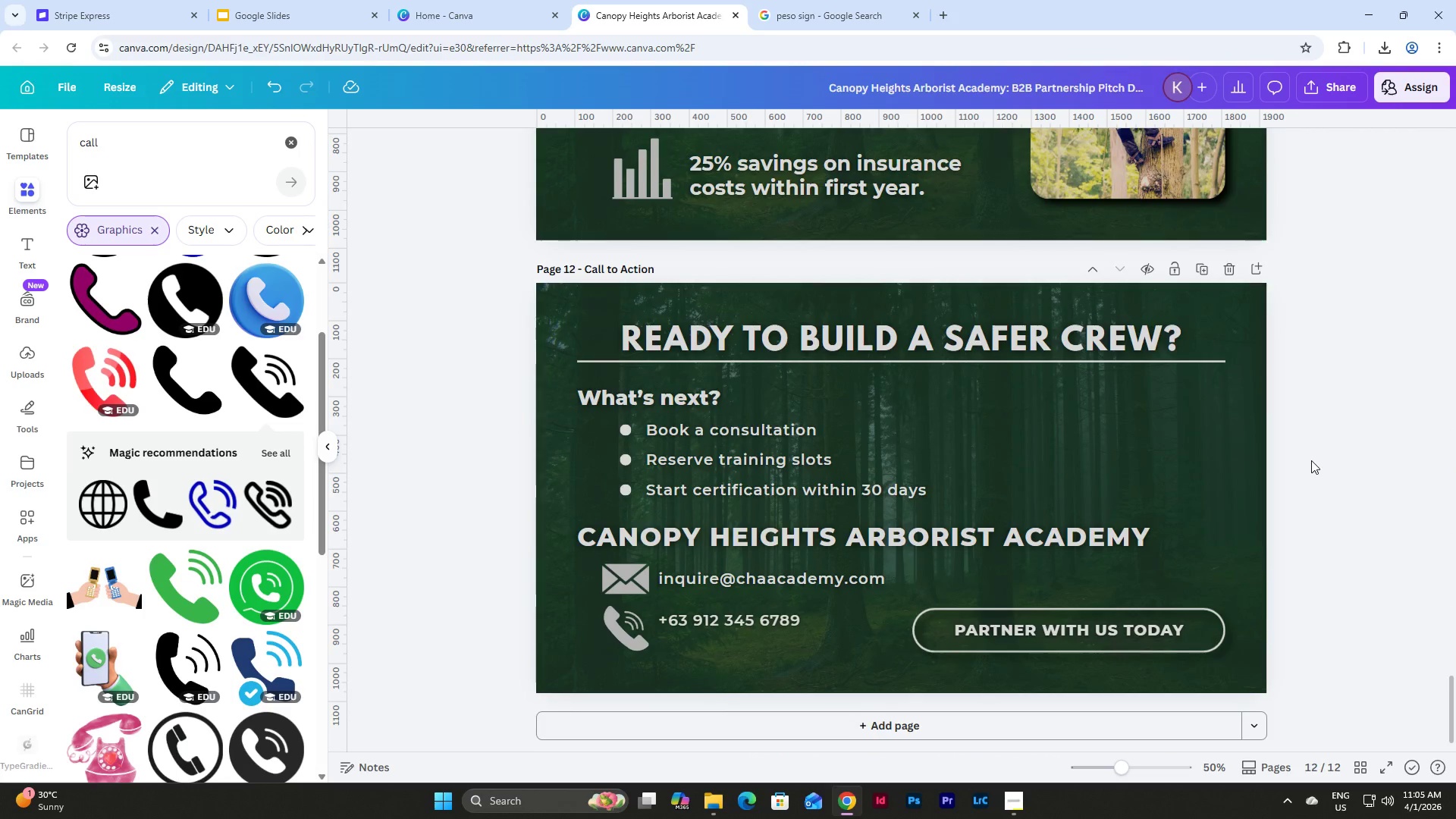 
scroll: coordinate [1311, 460], scroll_direction: up, amount: 5.0
 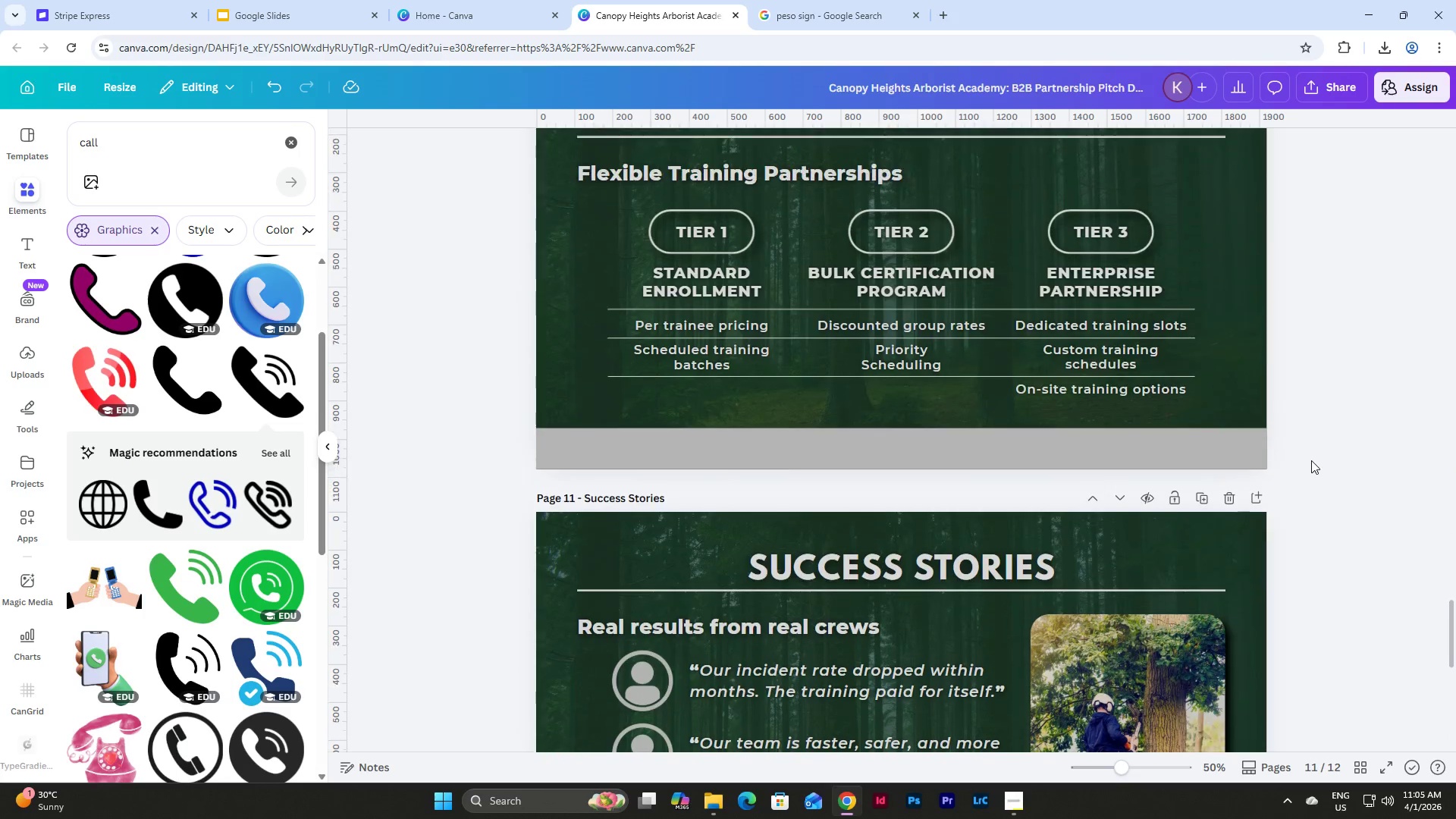 
scroll: coordinate [1311, 460], scroll_direction: down, amount: 4.0
 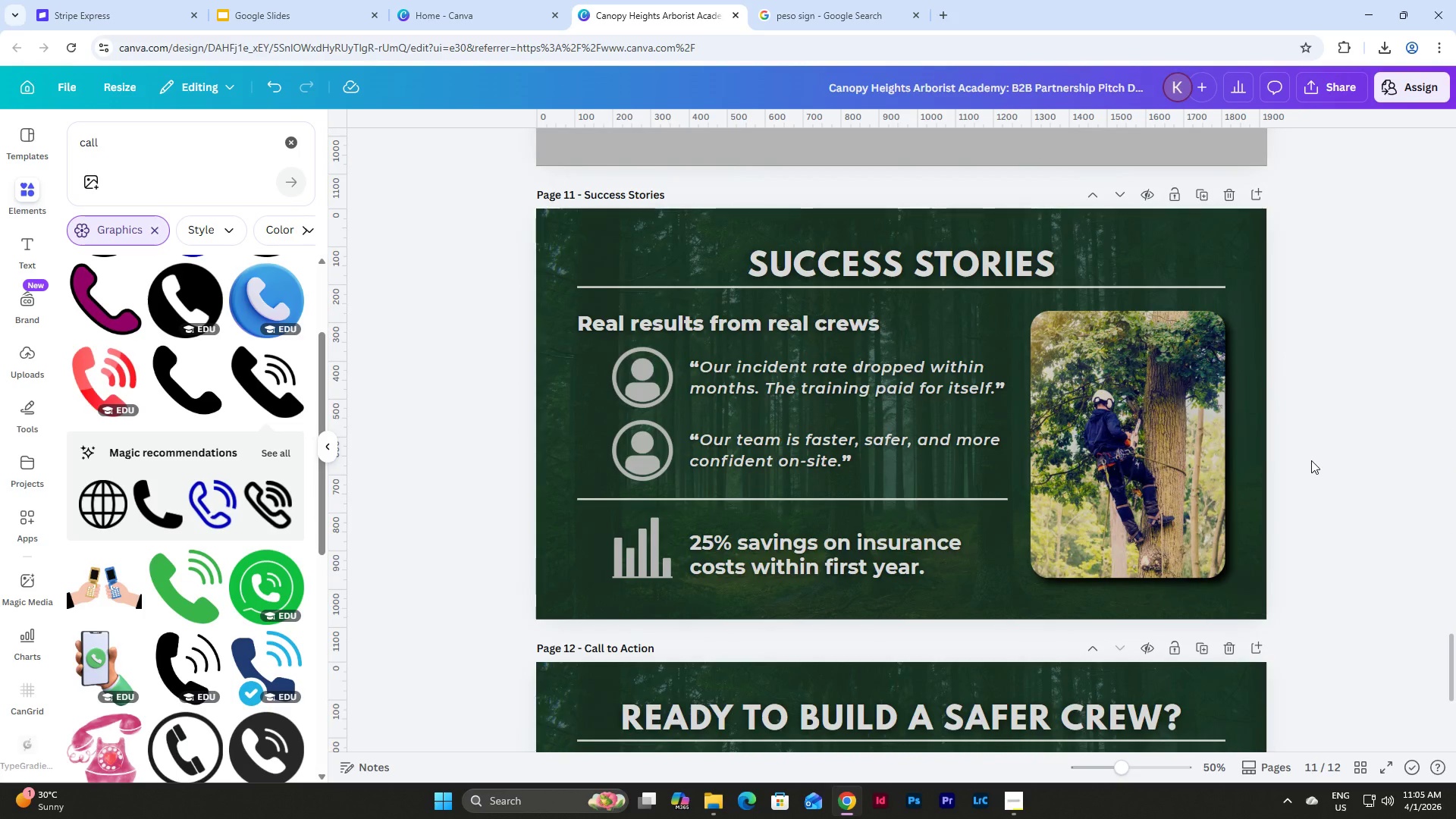 
scroll: coordinate [1311, 460], scroll_direction: up, amount: 5.0
 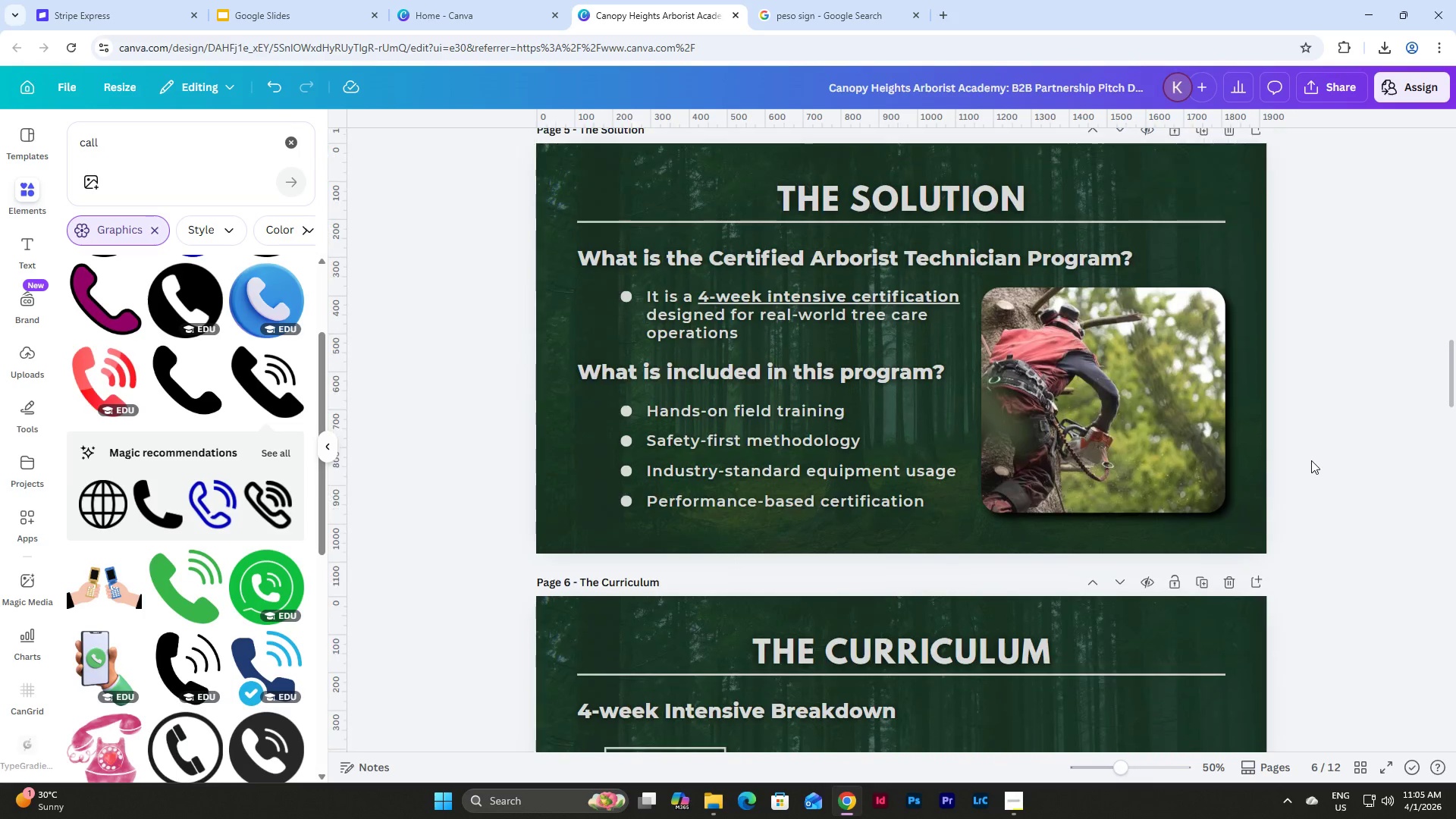 
left_click([705, 794])
 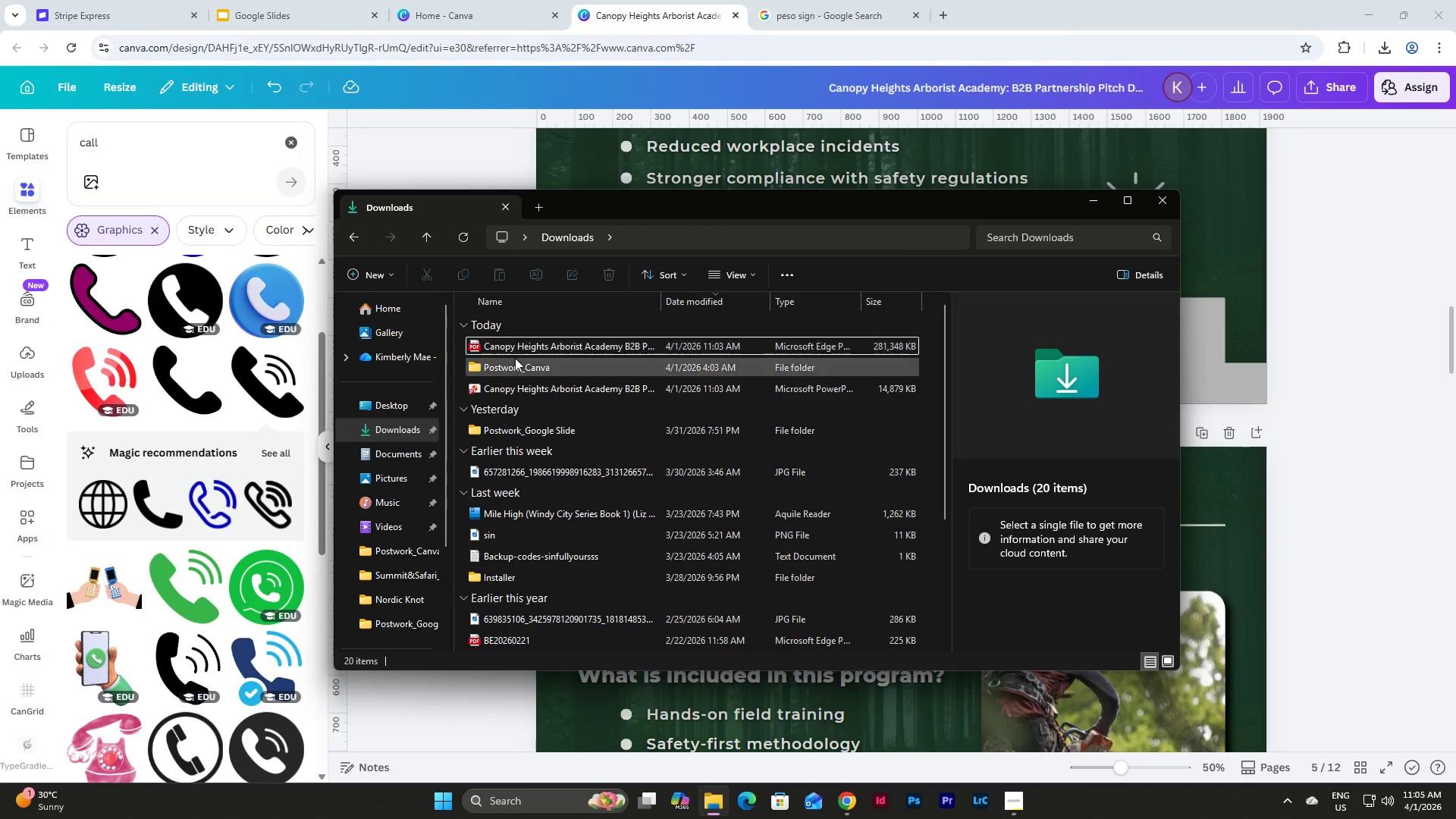 
left_click([527, 347])
 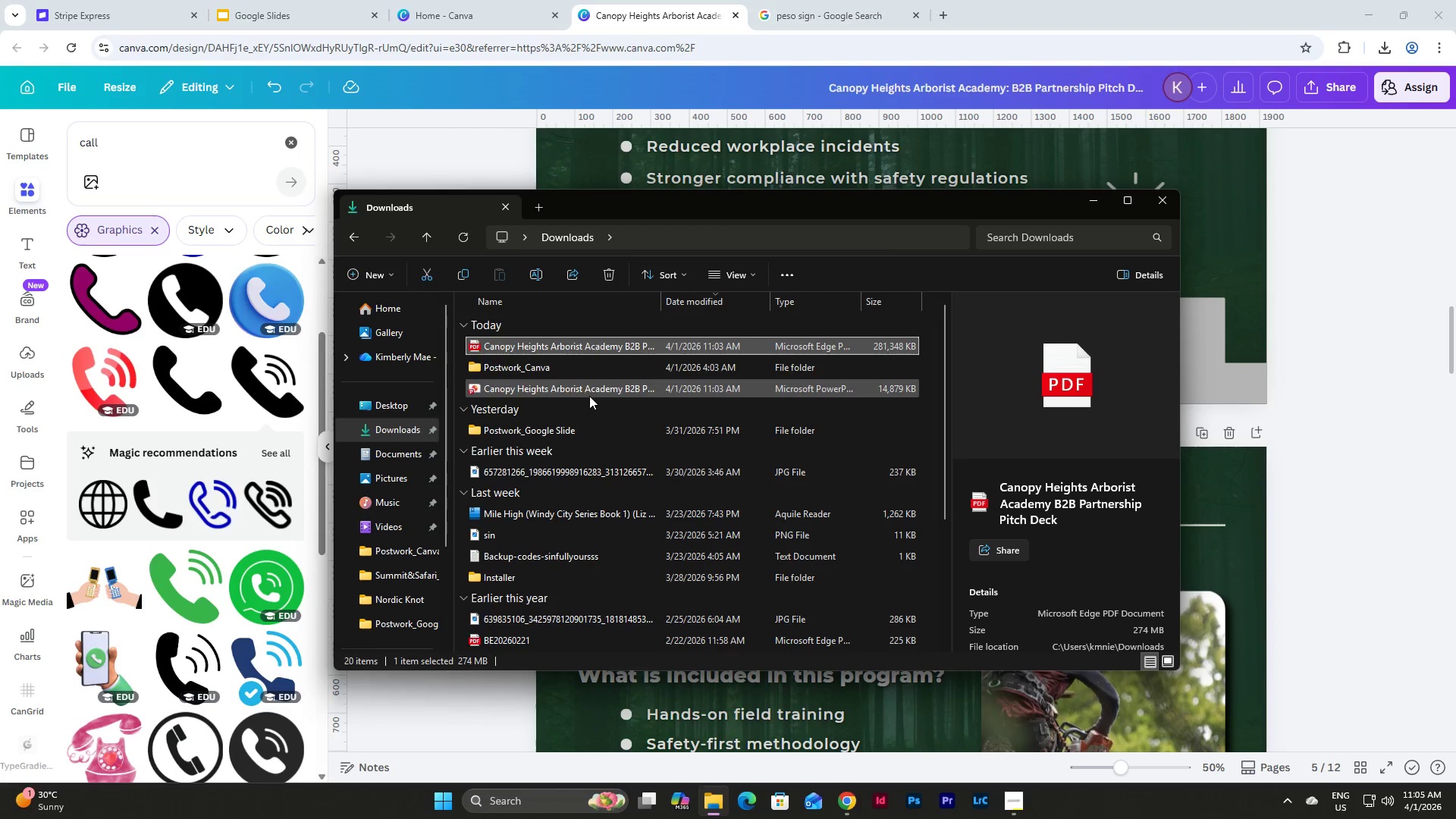 
hold_key(key=ShiftLeft, duration=0.38)
 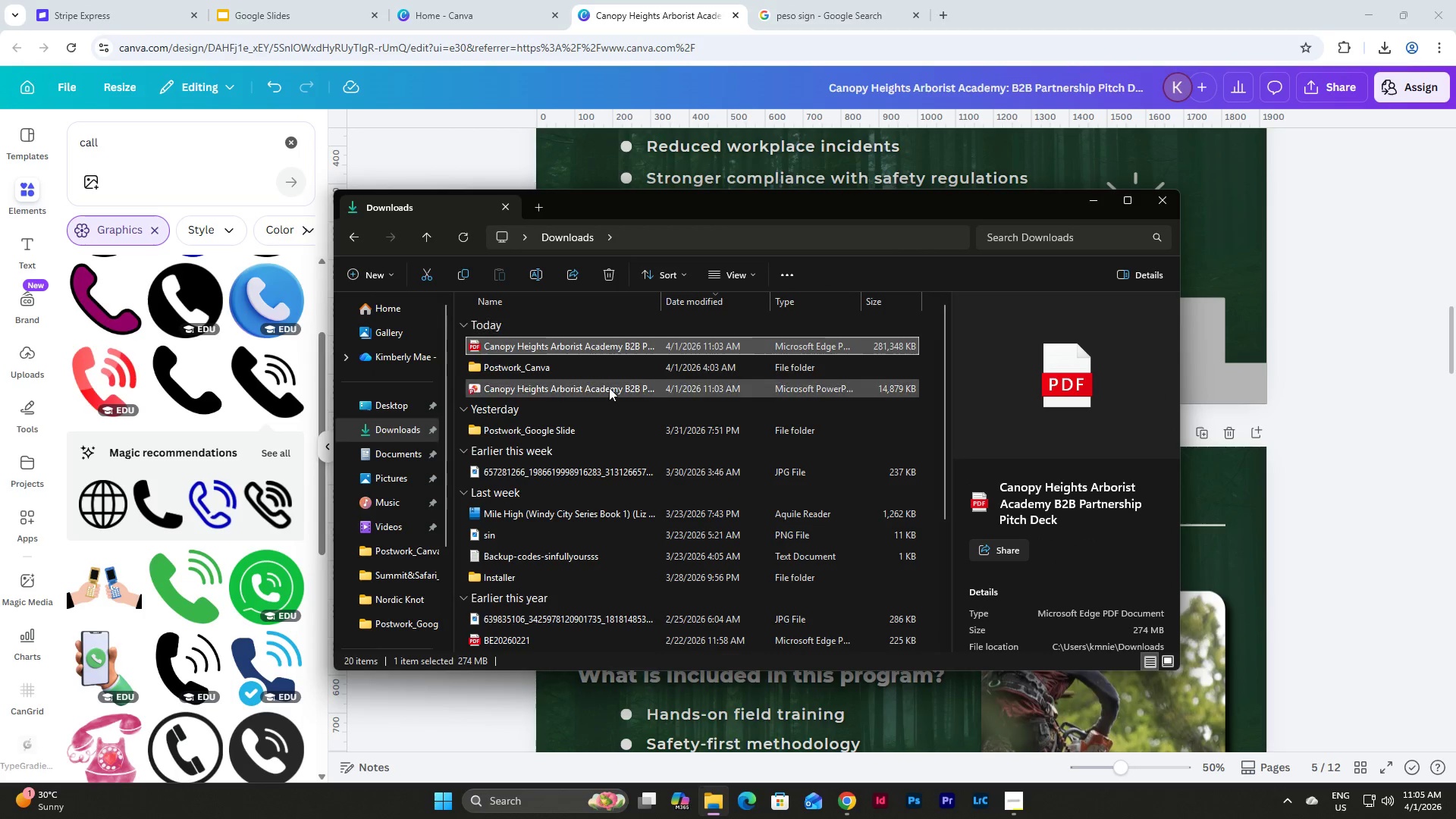 
hold_key(key=ShiftLeft, duration=0.36)
left_click([609, 390])
 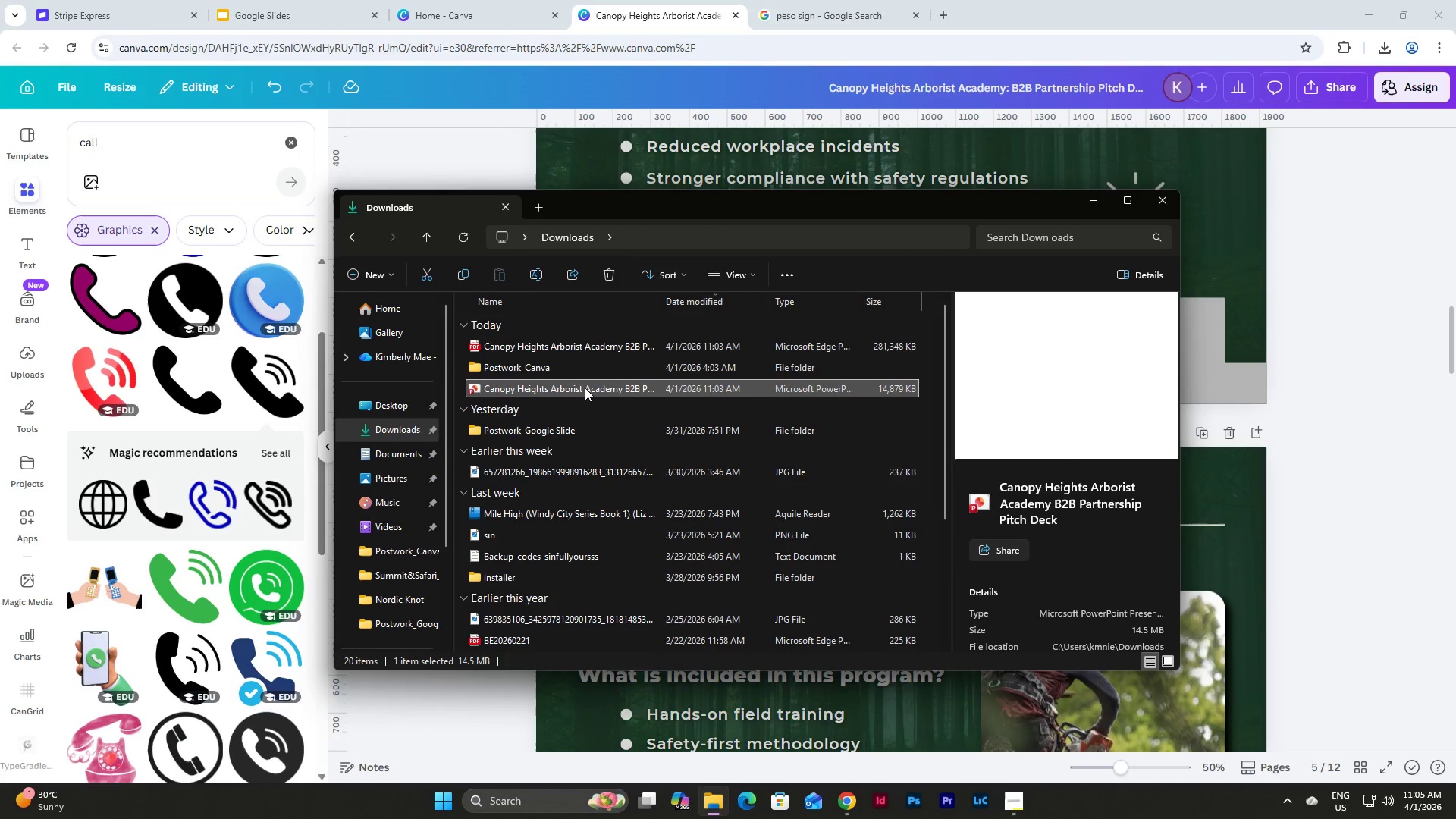 
double_click([585, 388])
 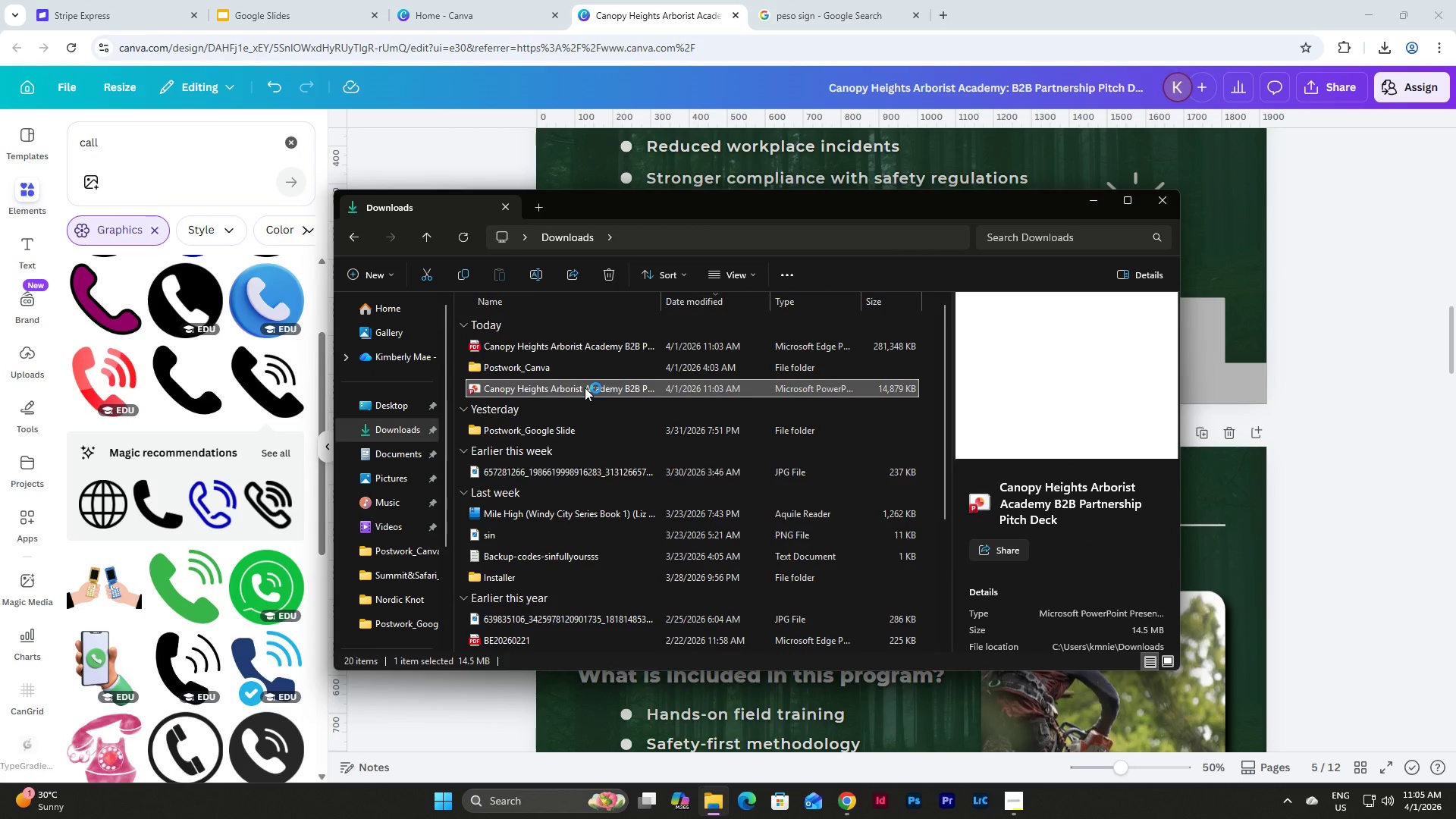 
triple_click([585, 388])
 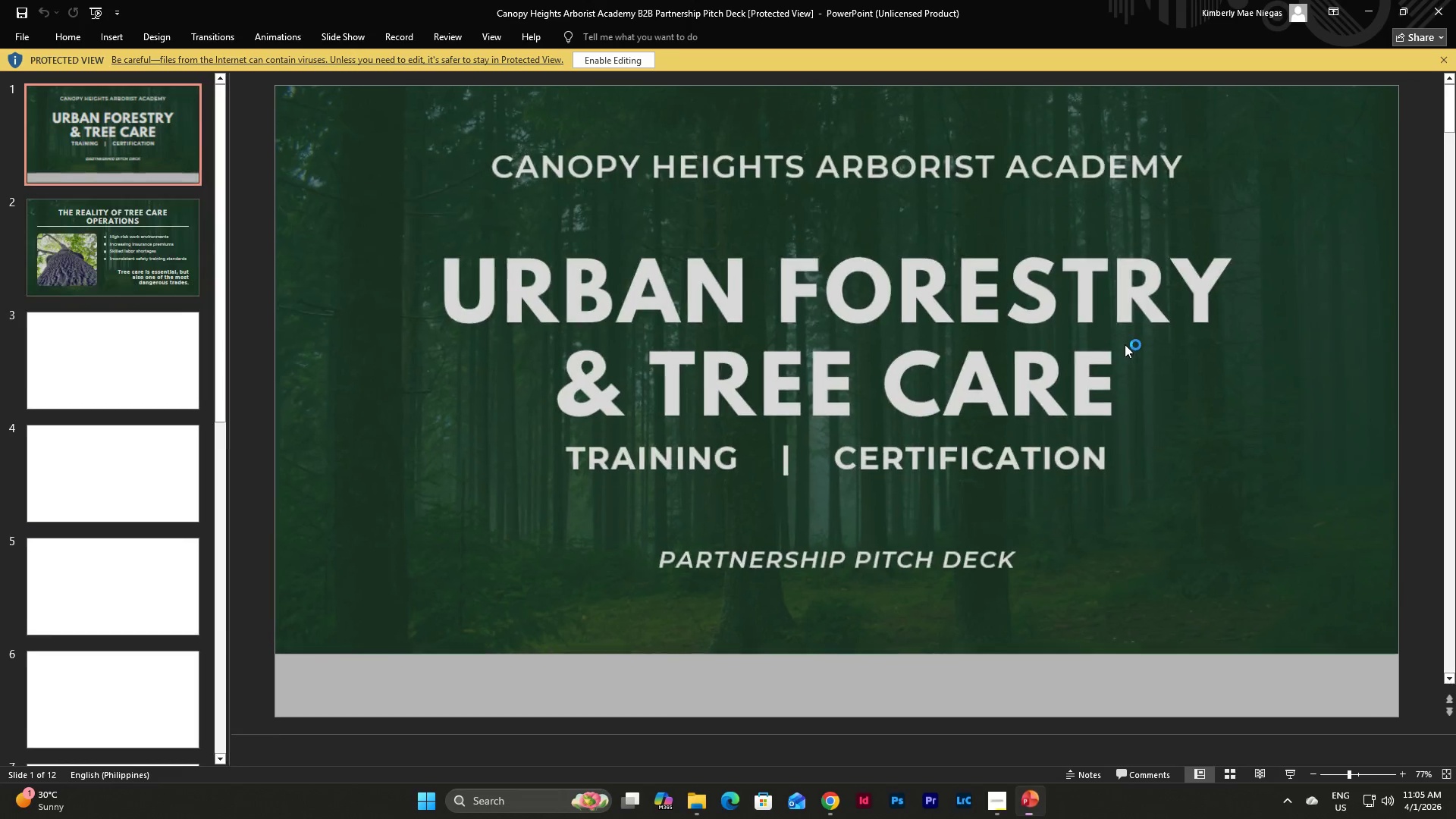 
wait(6.08)
 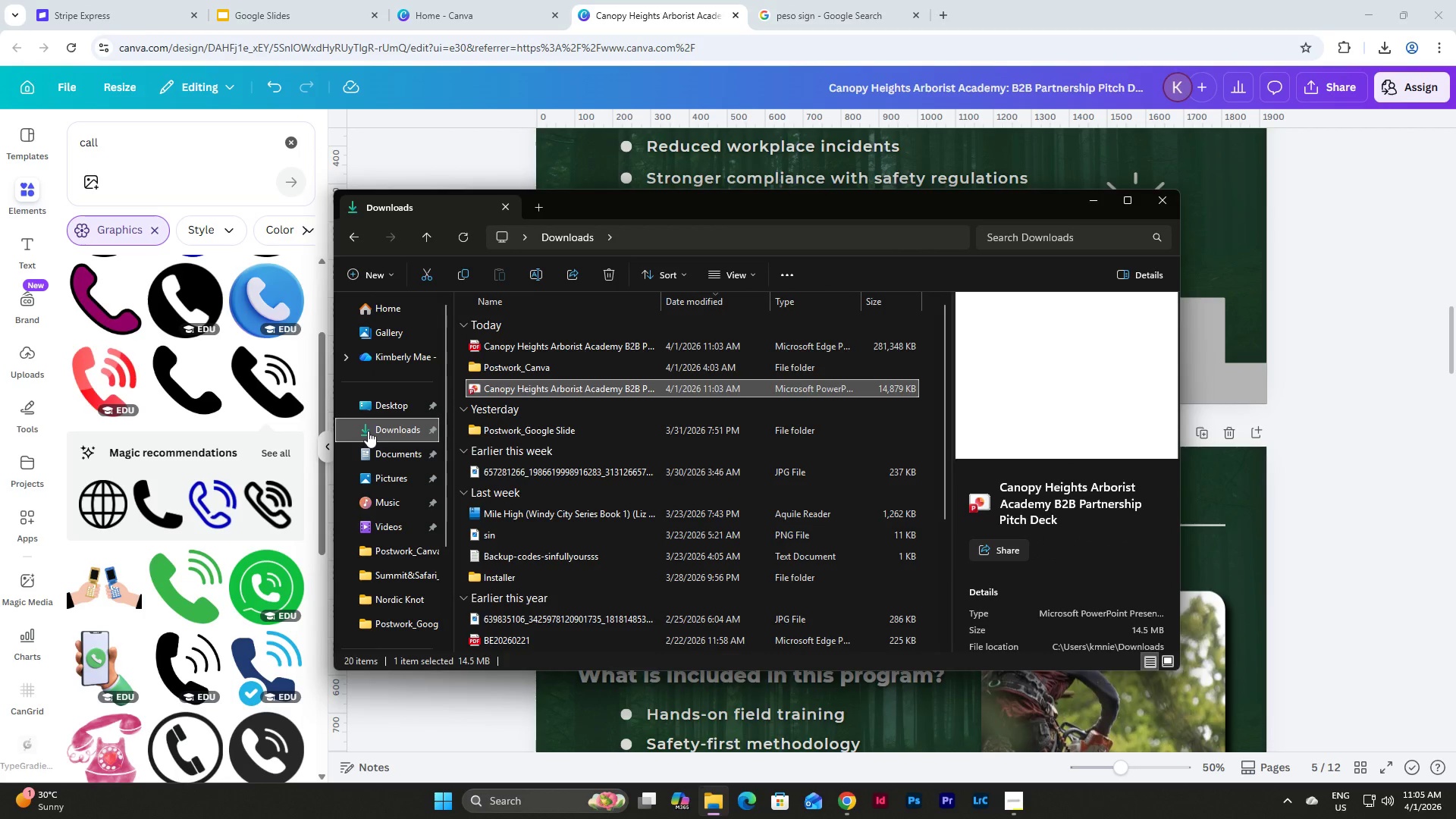 
left_click([157, 242])
 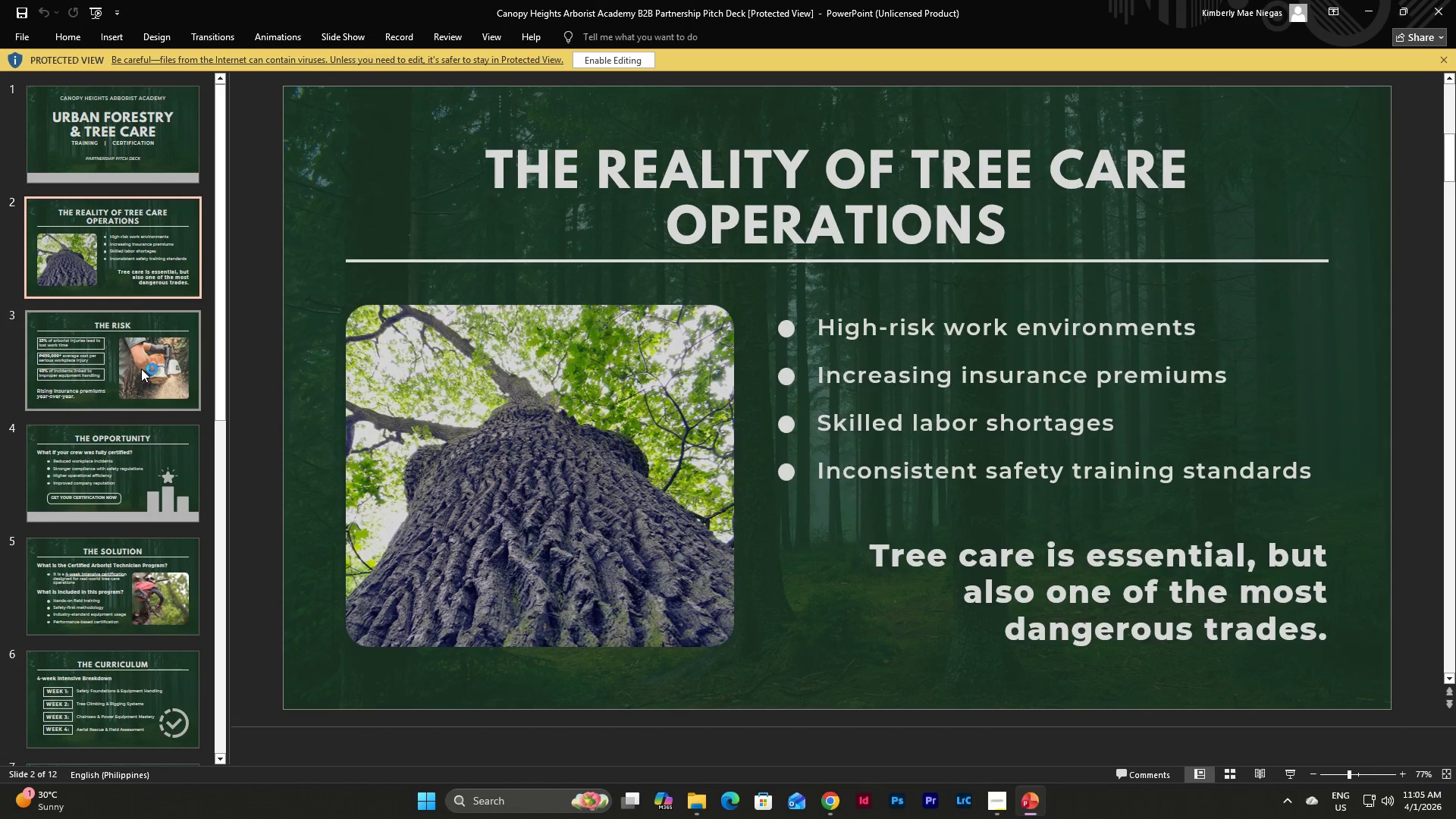 
left_click([141, 369])
 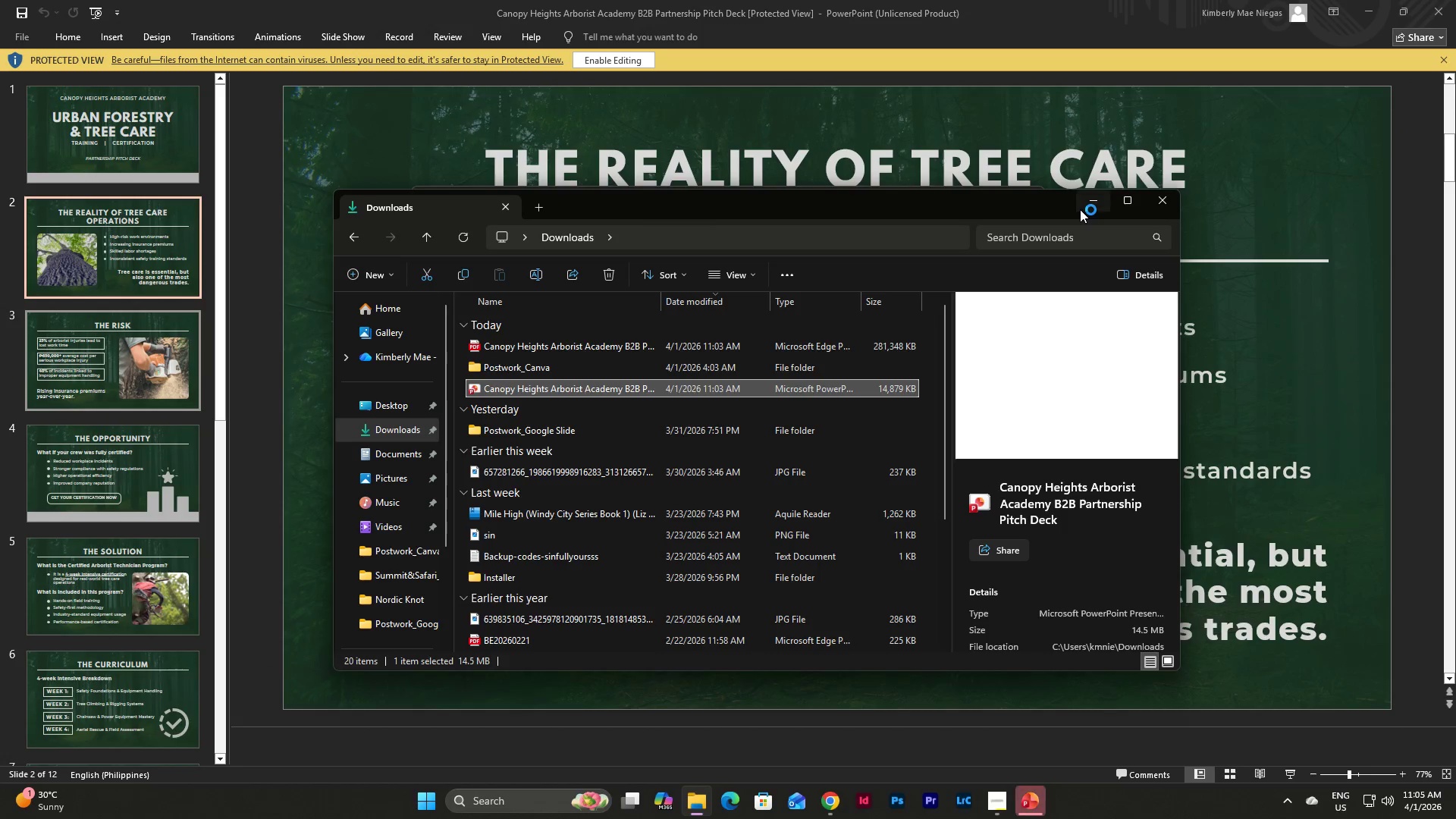 
left_click([1094, 203])
 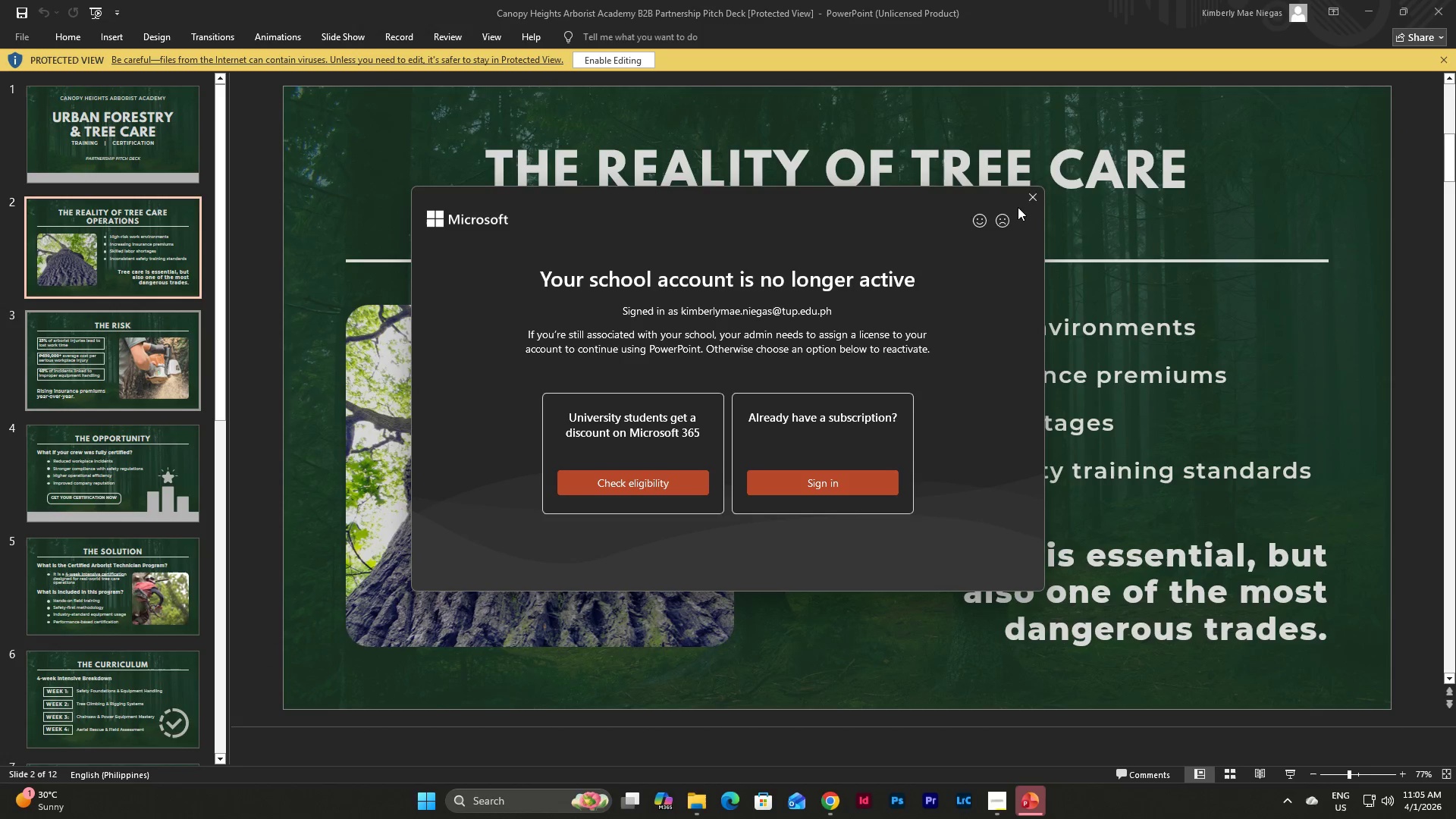 
left_click([1031, 196])
 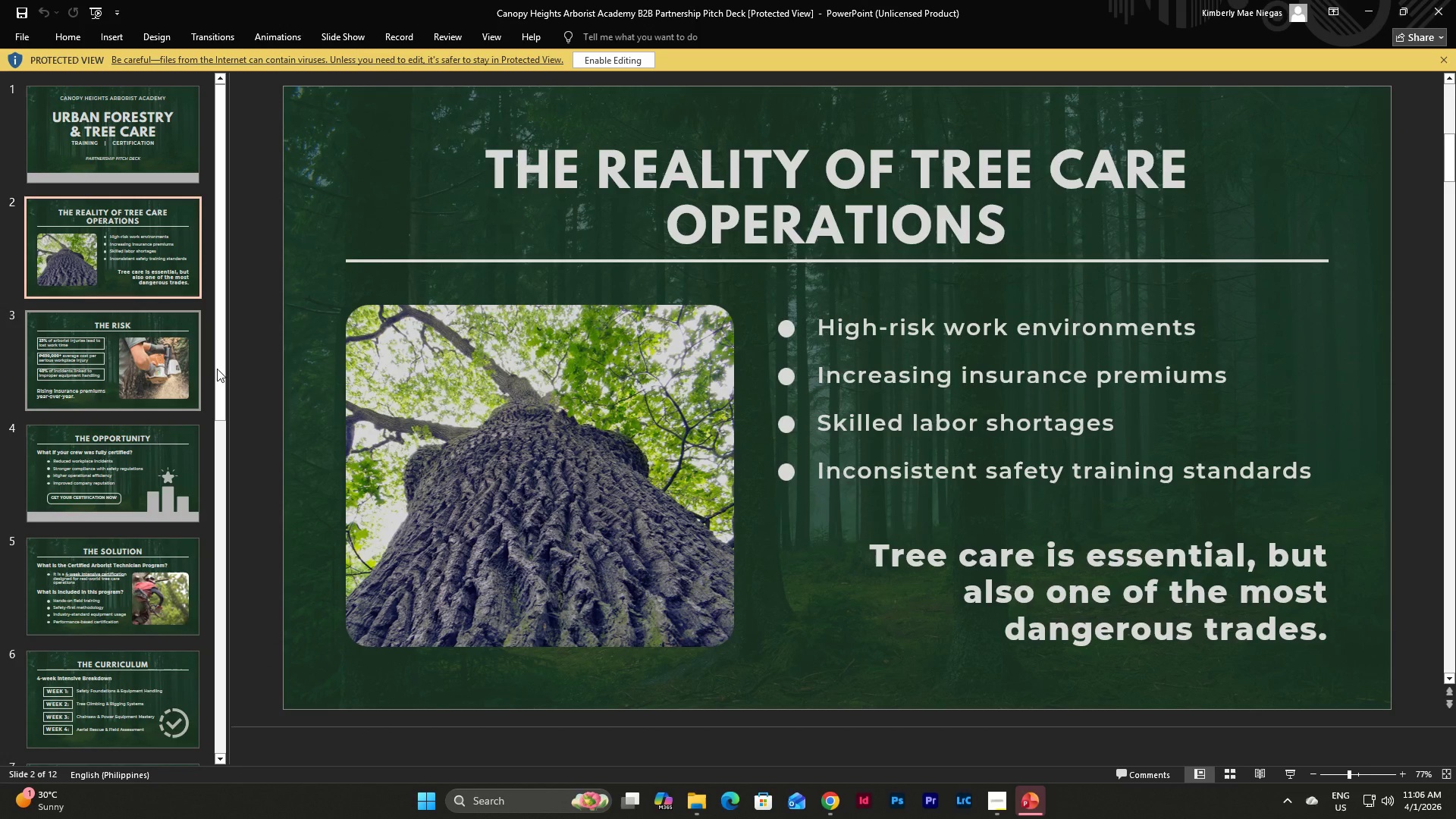 
left_click([158, 356])
 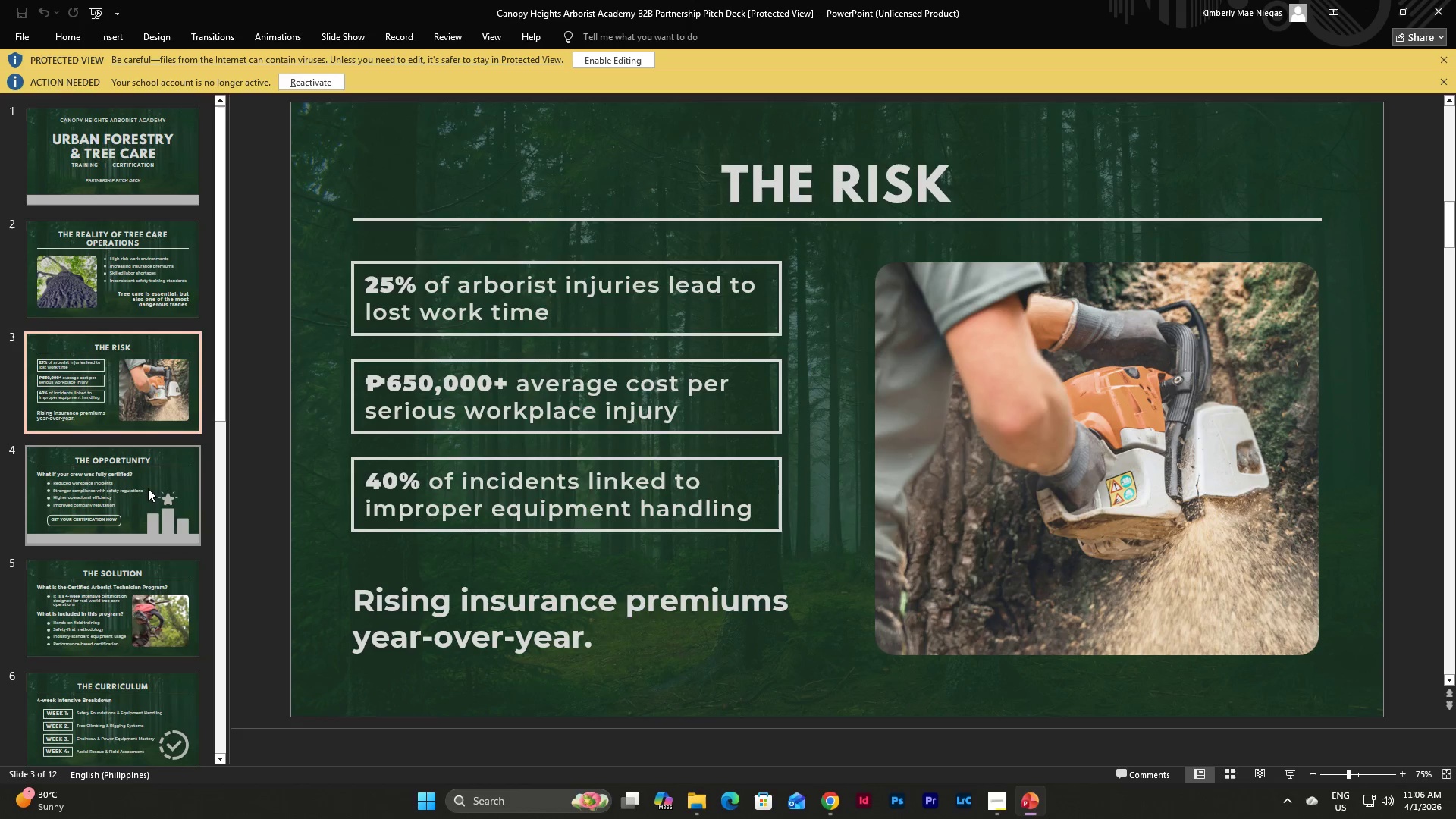 
left_click([148, 489])
 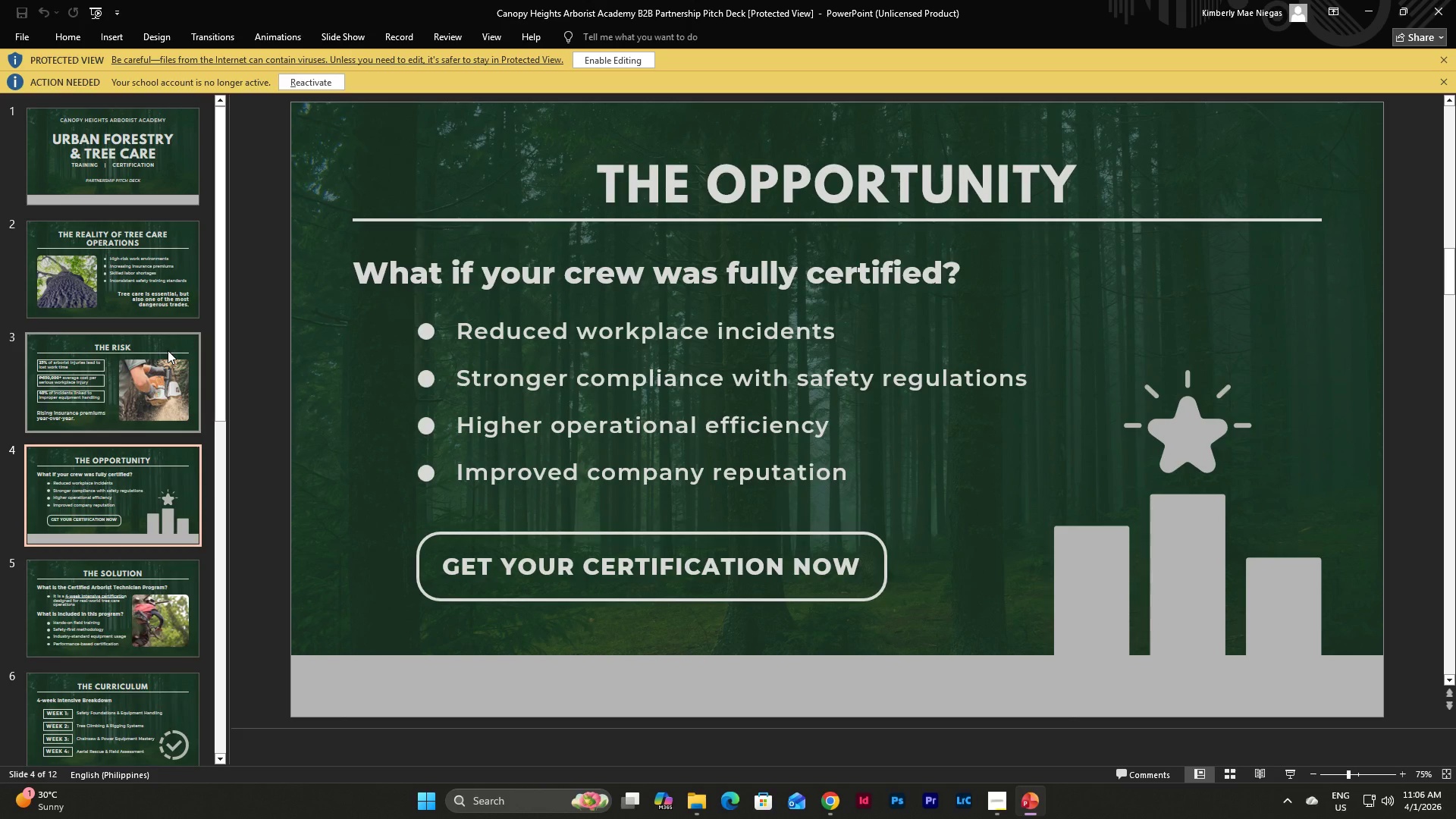 
scroll: coordinate [168, 350], scroll_direction: down, amount: 1.0
 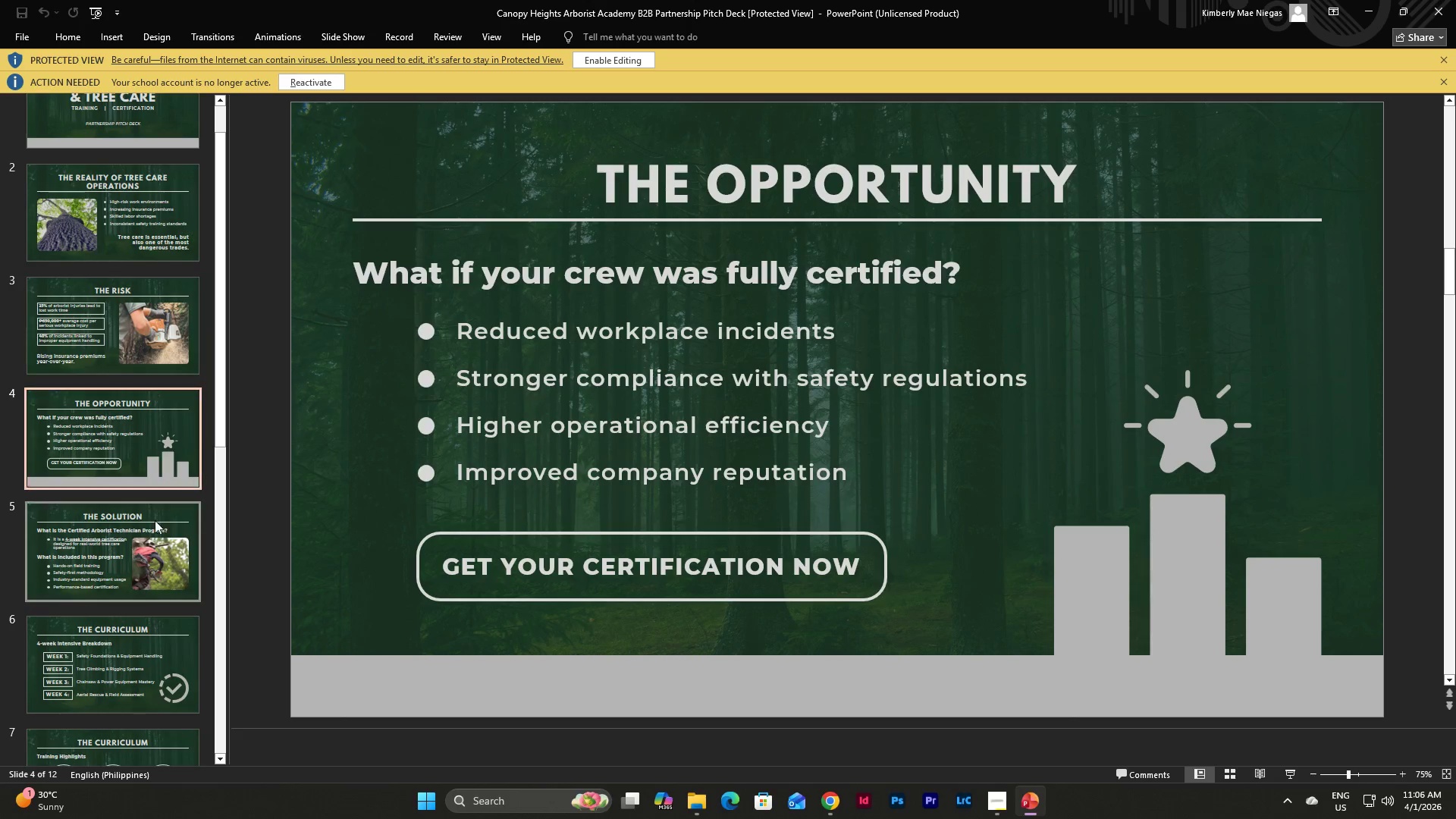 
left_click([149, 532])
 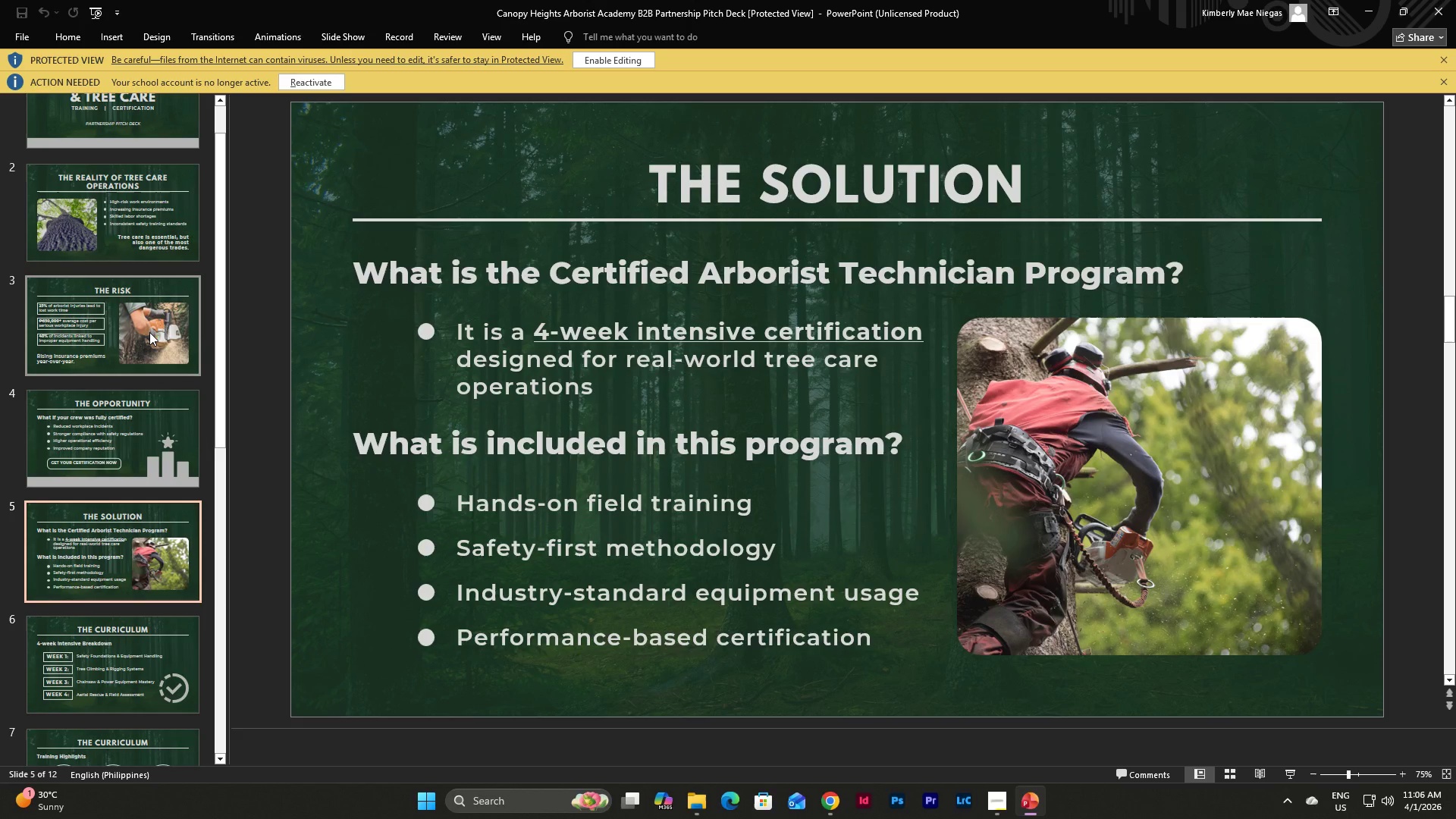 
scroll: coordinate [149, 332], scroll_direction: down, amount: 4.0
 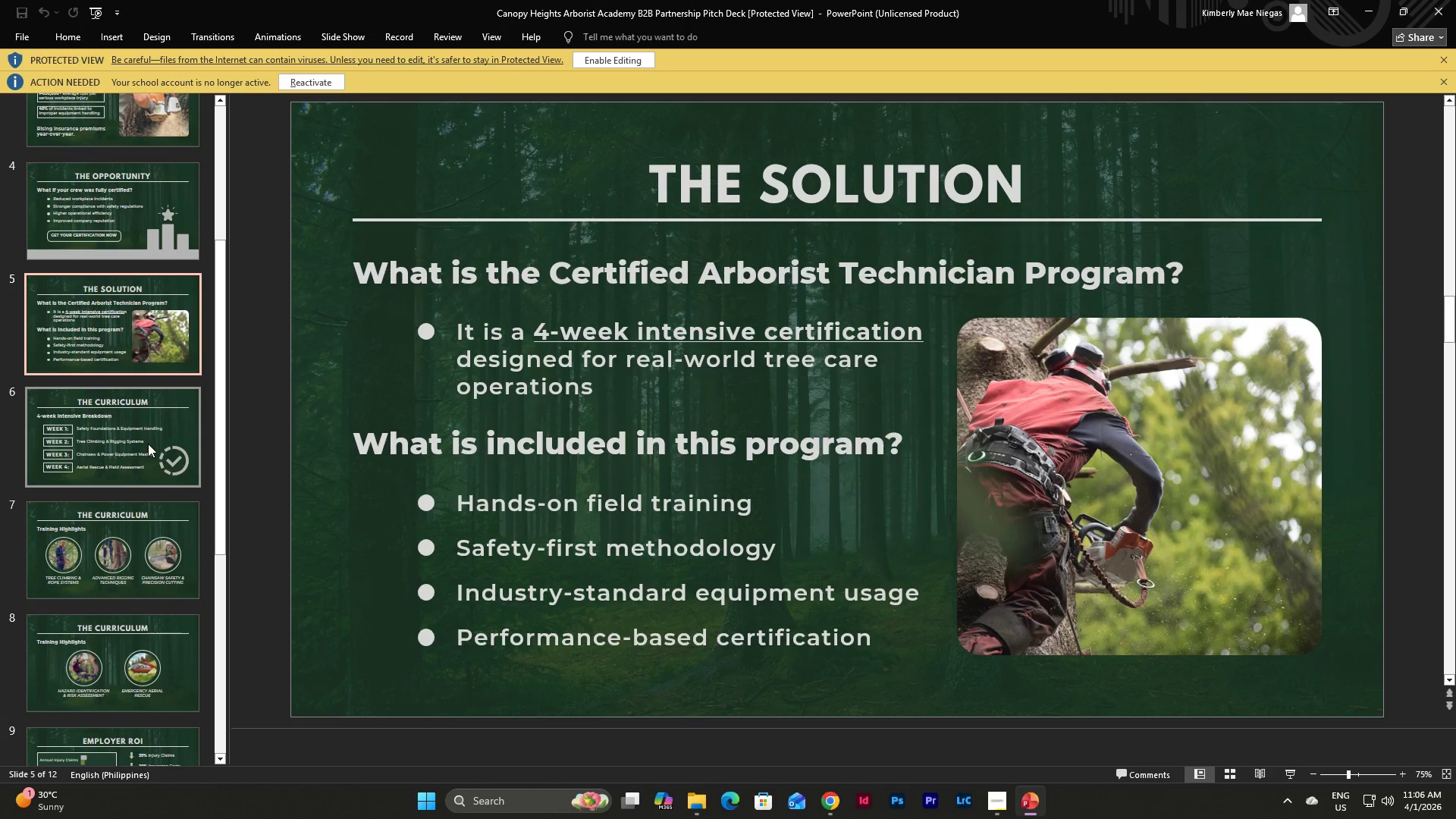 
left_click([148, 444])
 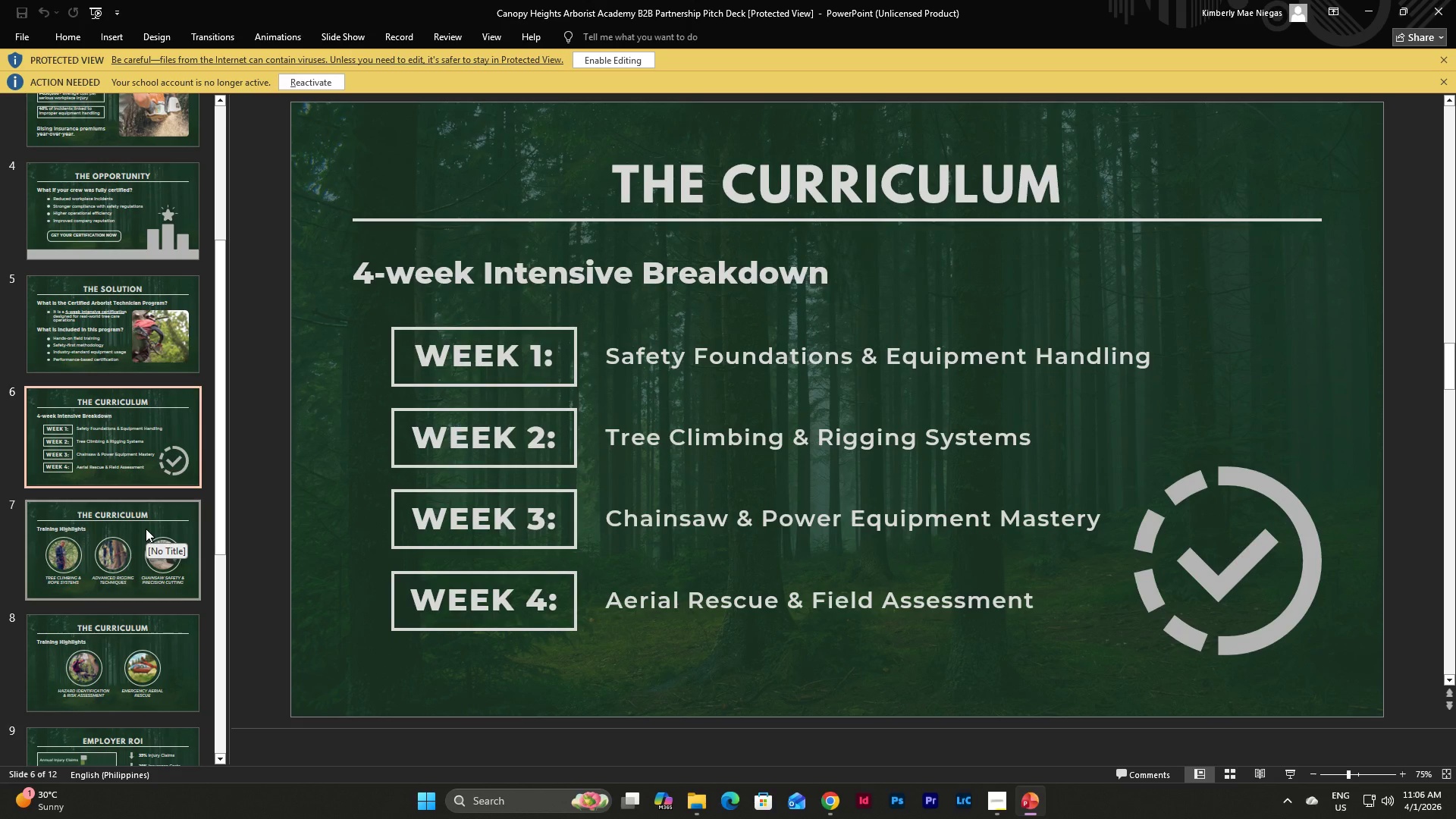 
left_click([146, 529])
 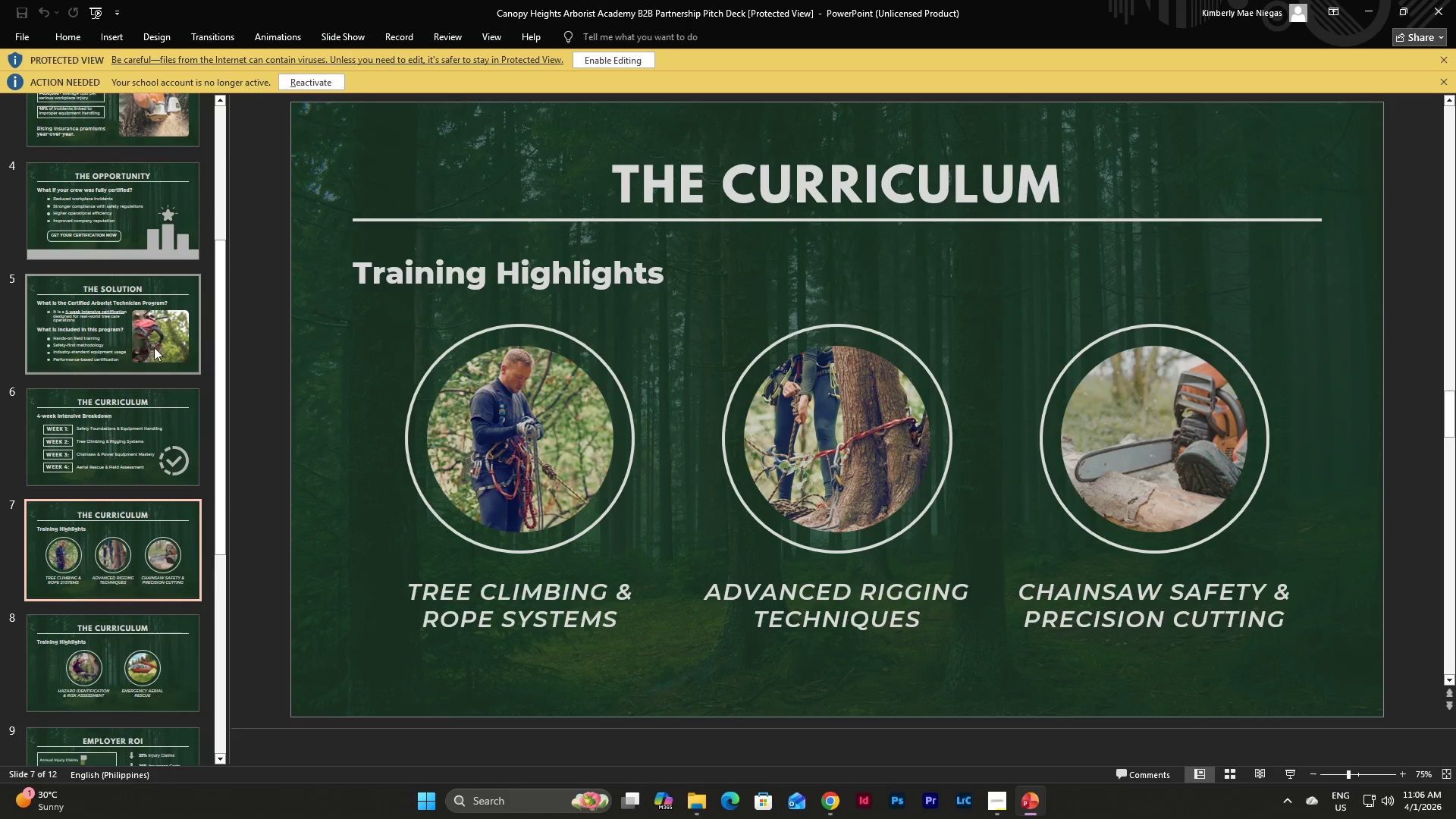 
scroll: coordinate [154, 347], scroll_direction: down, amount: 2.0
 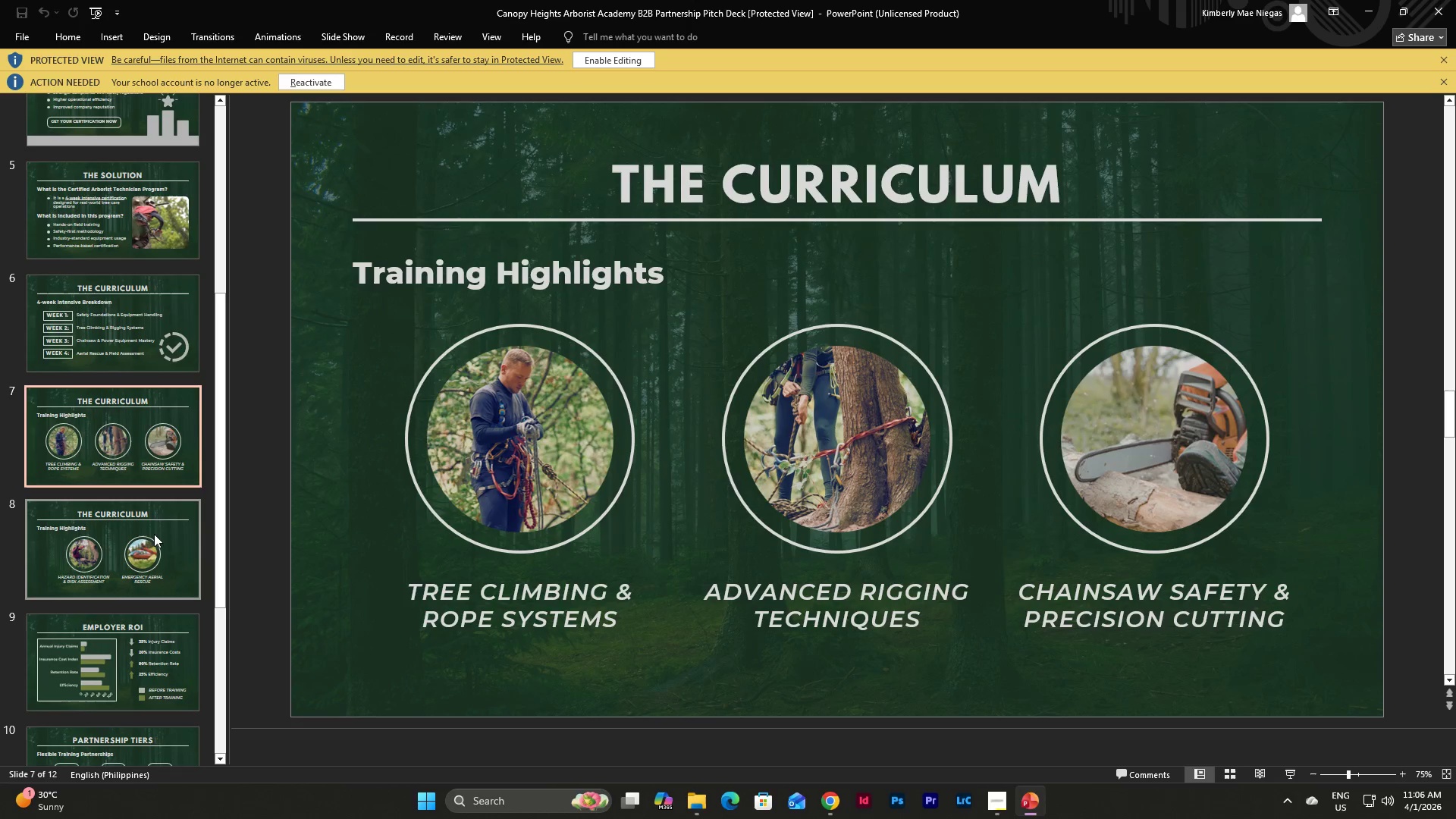 
left_click([154, 534])
 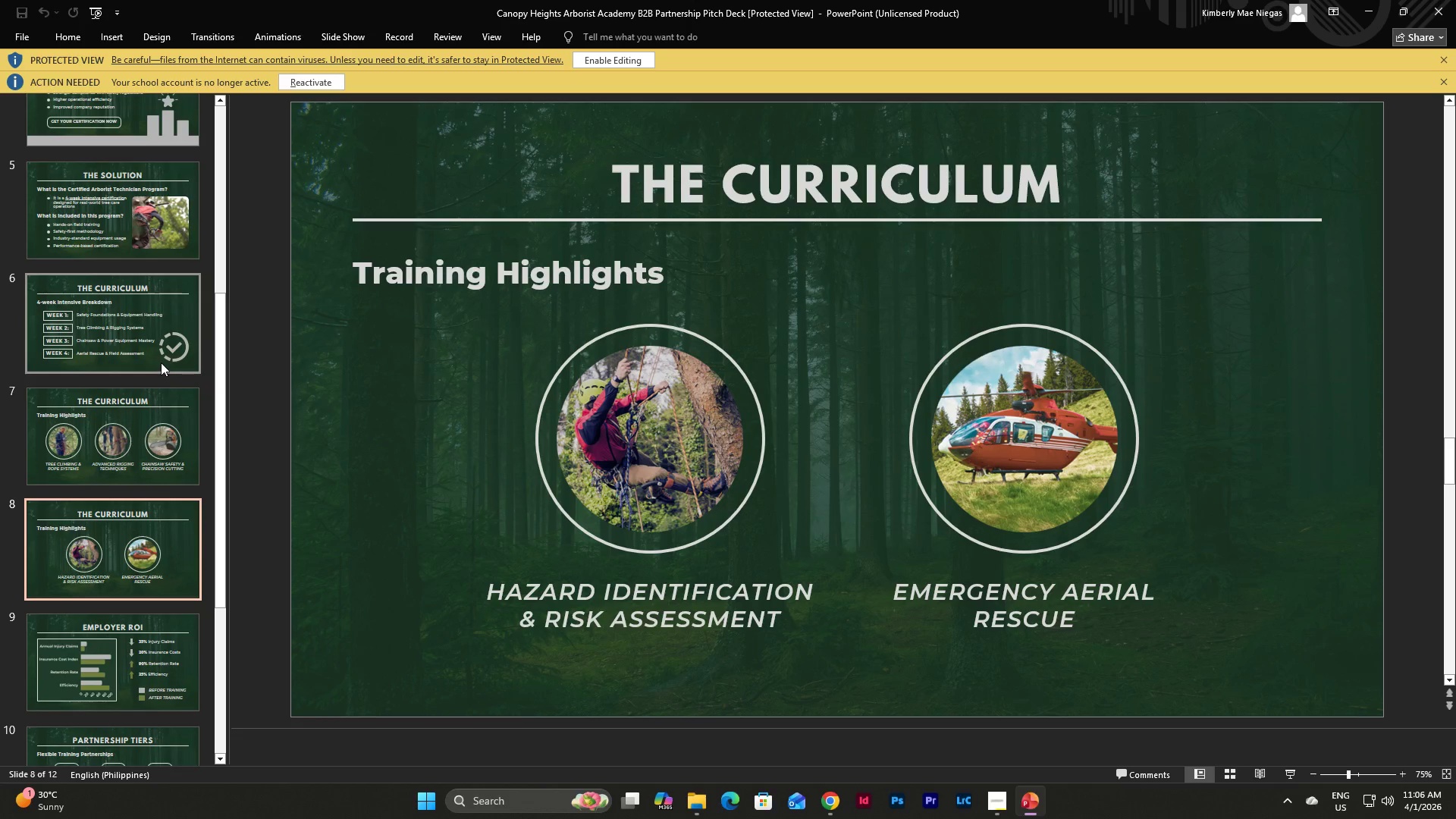 
scroll: coordinate [161, 362], scroll_direction: down, amount: 2.0
 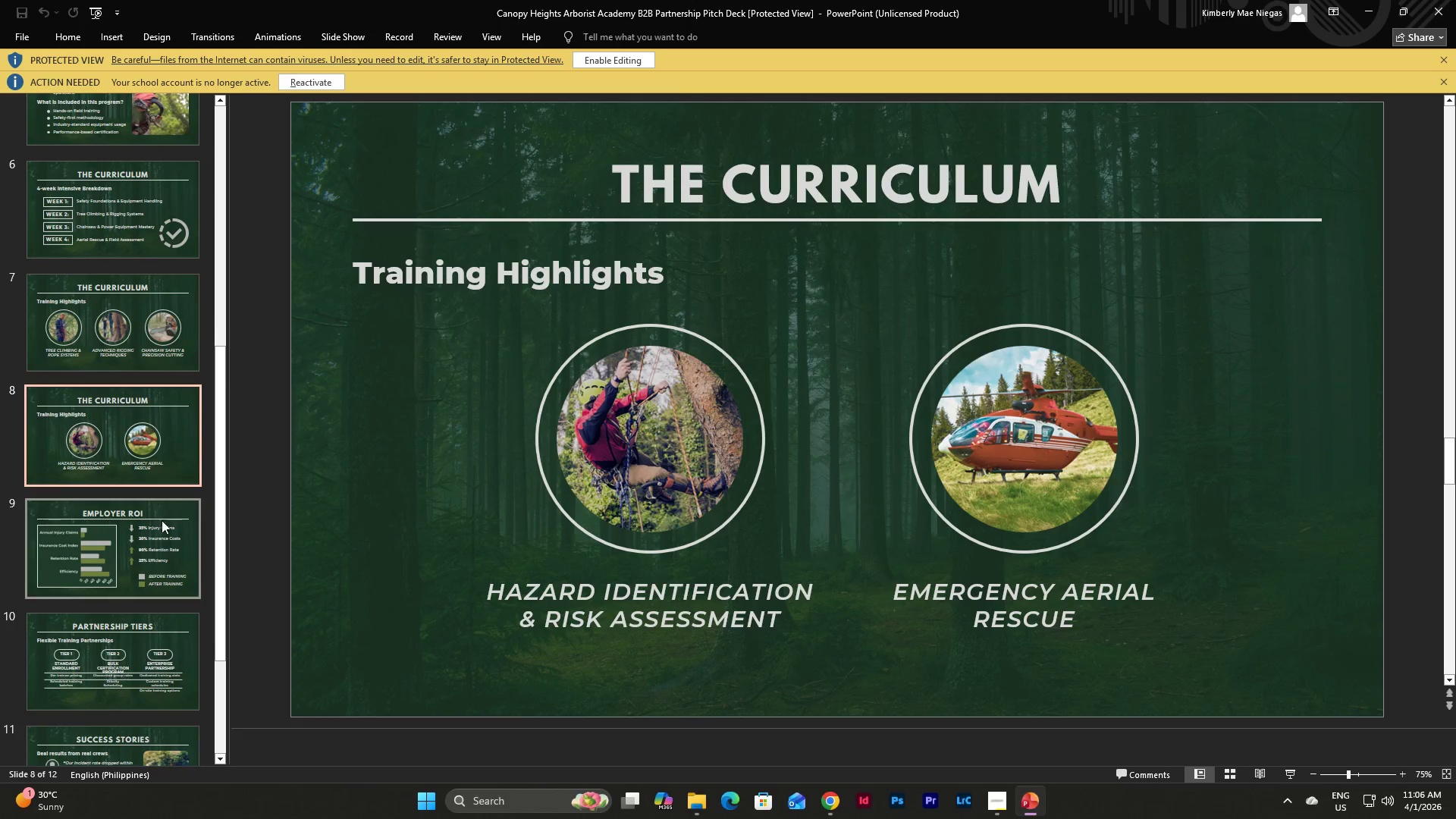 
left_click([154, 538])
 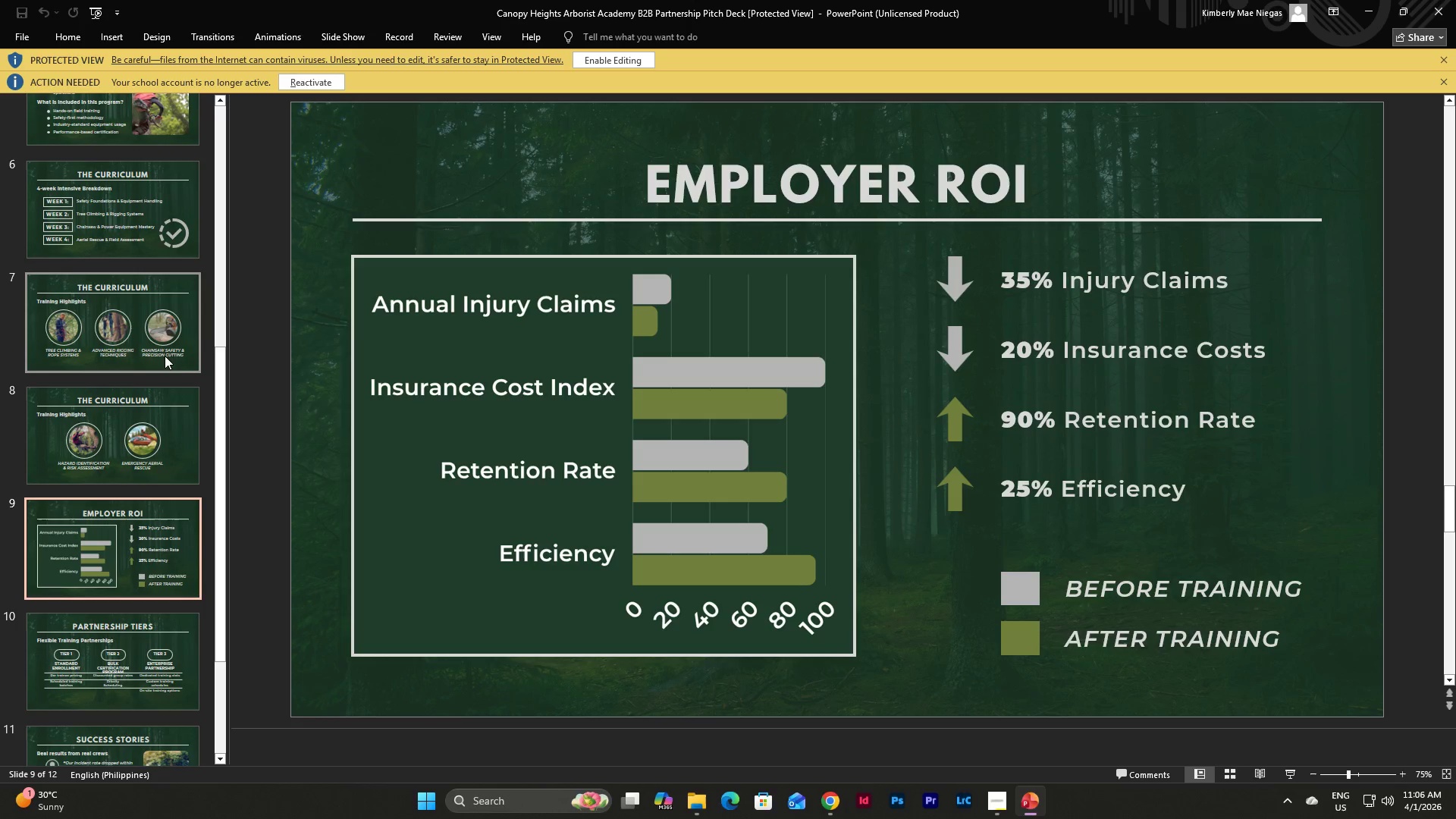 
scroll: coordinate [165, 353], scroll_direction: down, amount: 2.0
 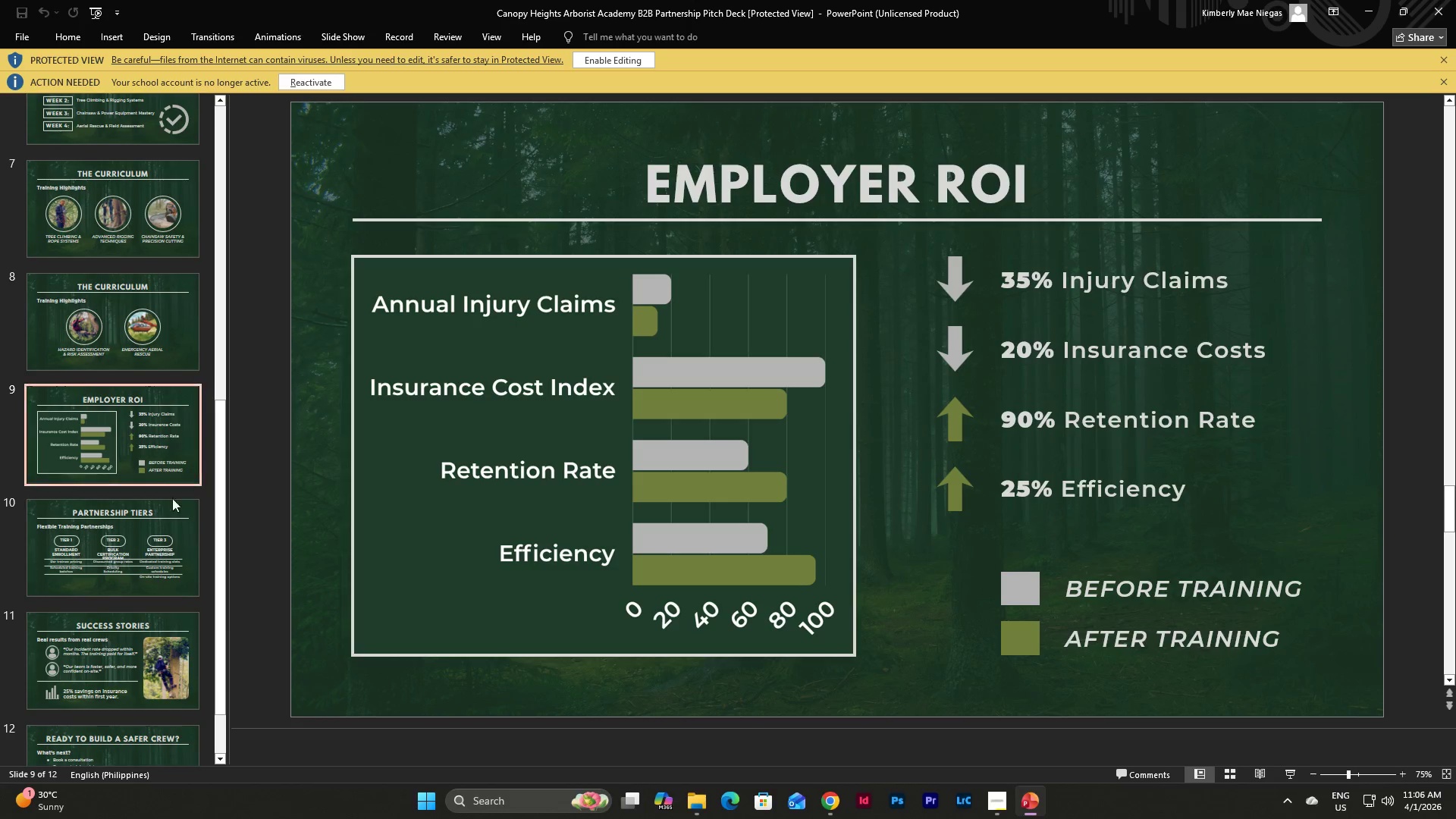 
left_click([149, 544])
 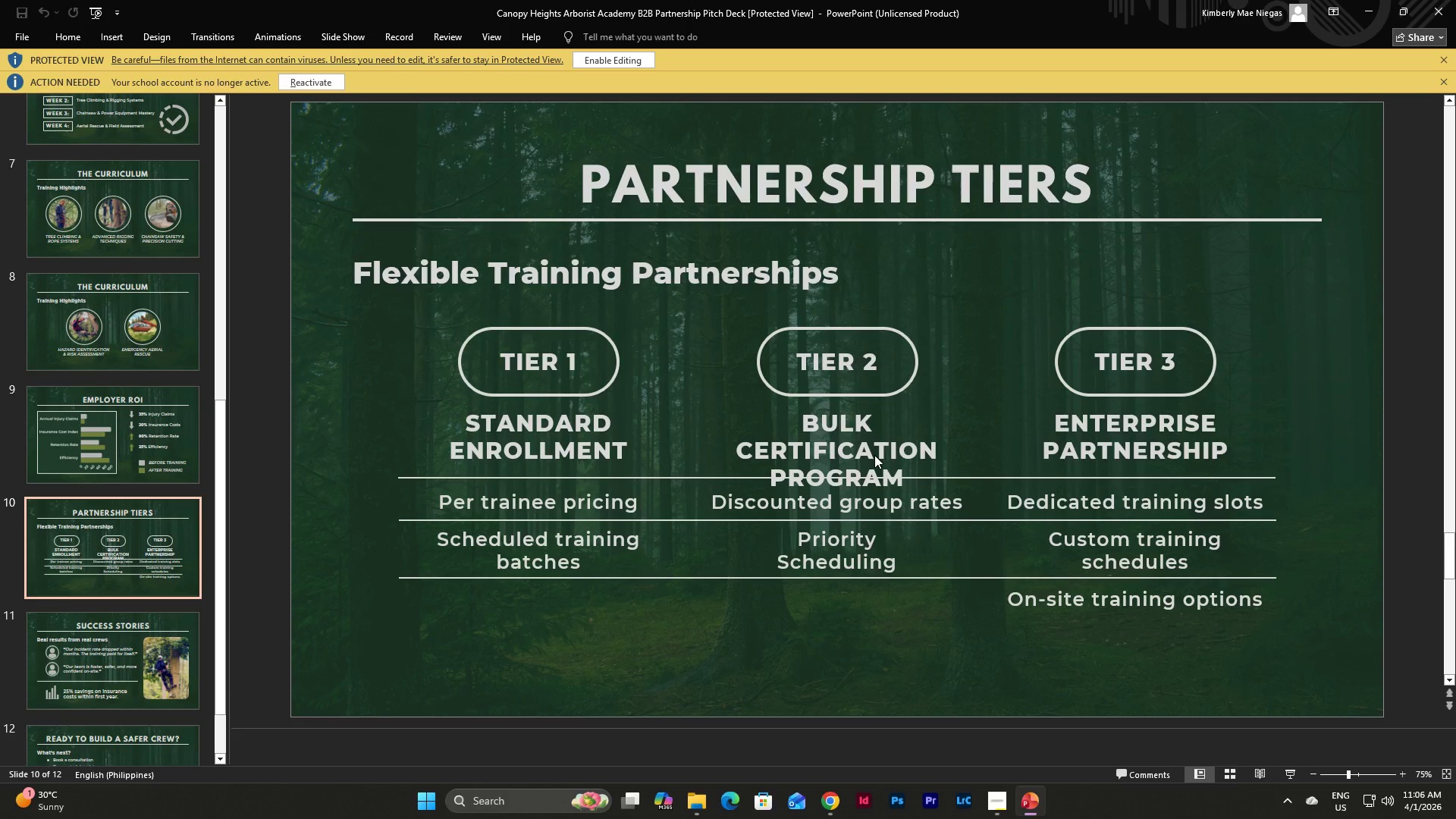 
wait(7.39)
 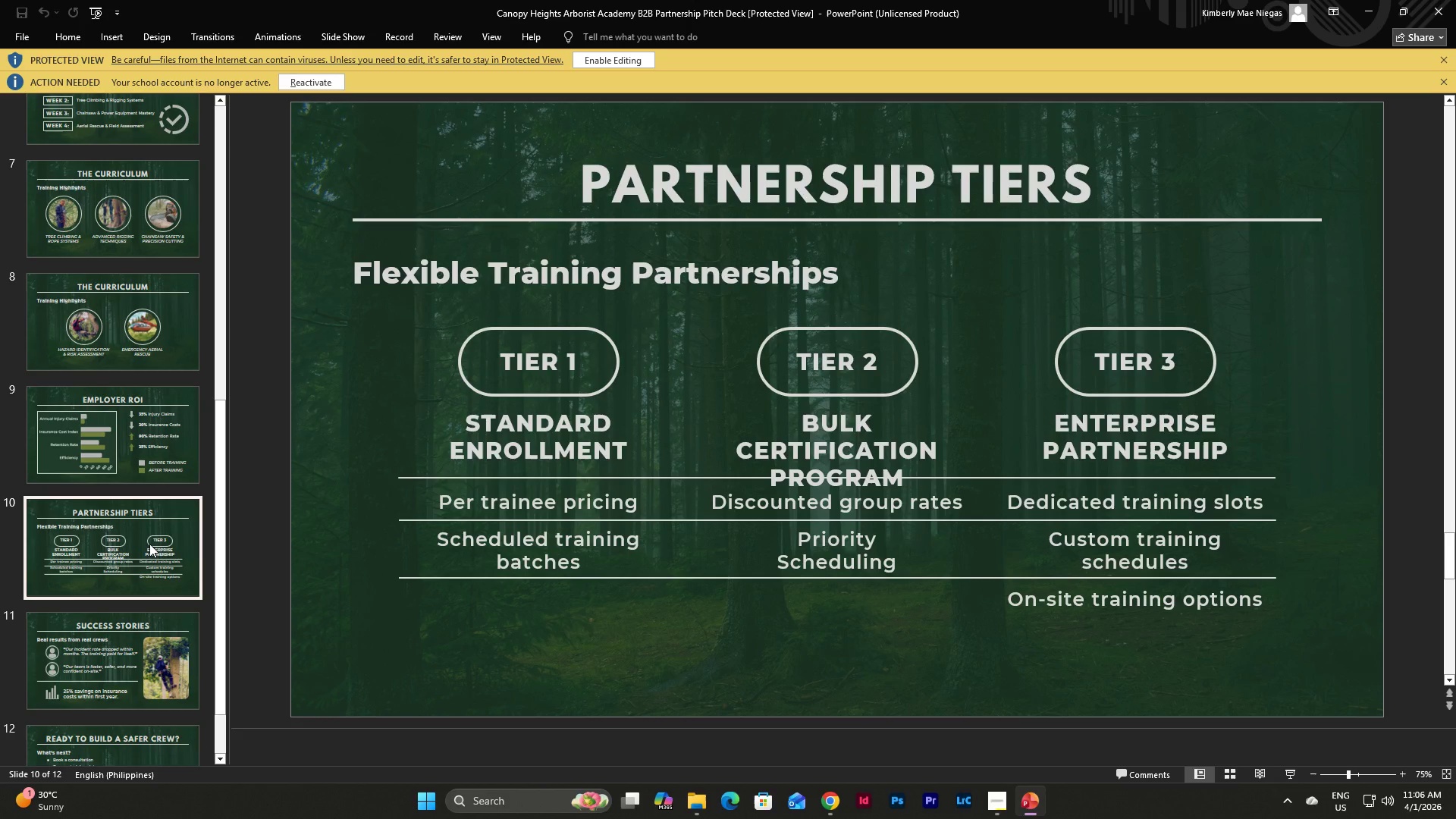 
scroll: coordinate [161, 447], scroll_direction: down, amount: 3.0
 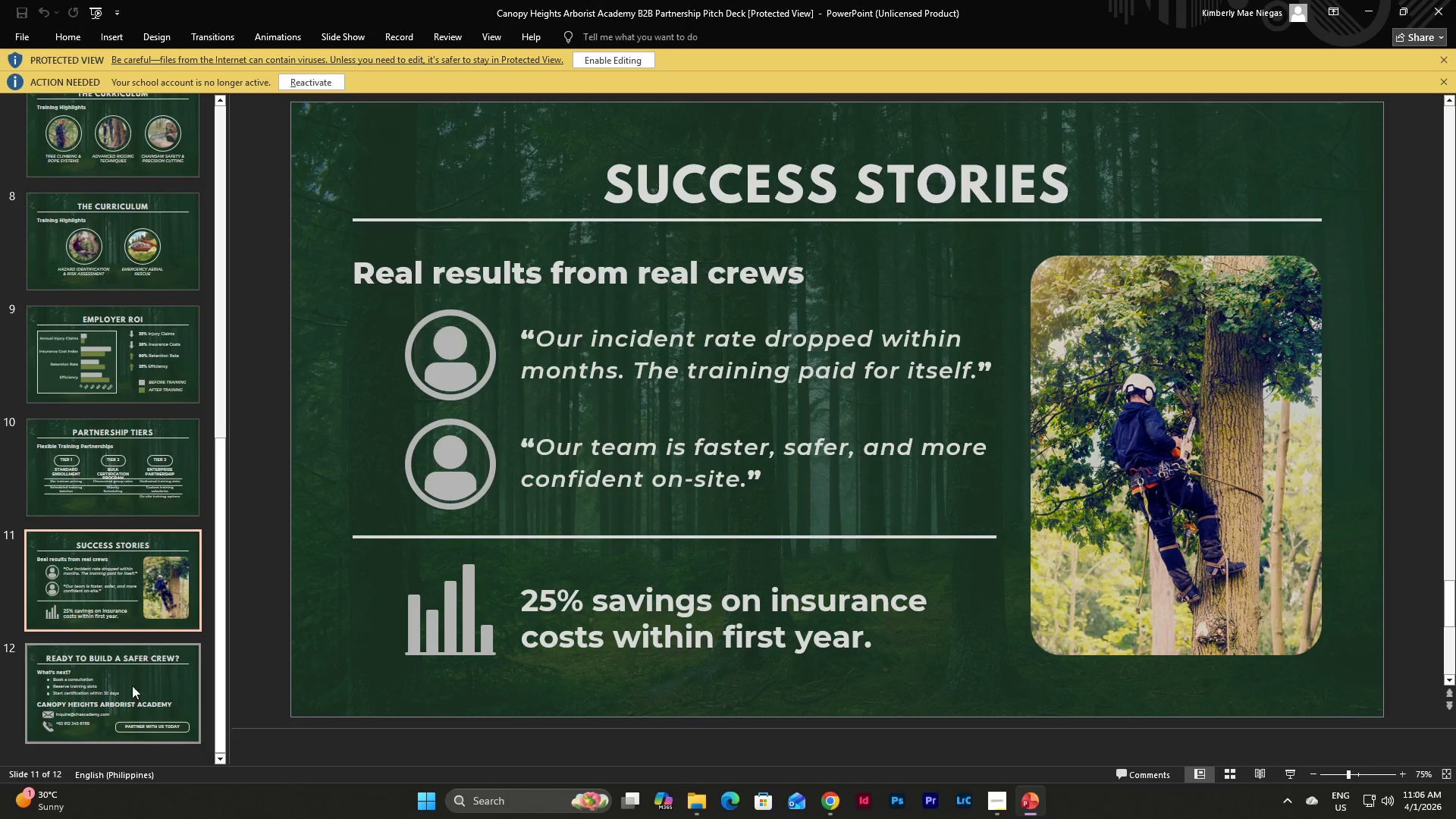 
left_click([129, 691])
 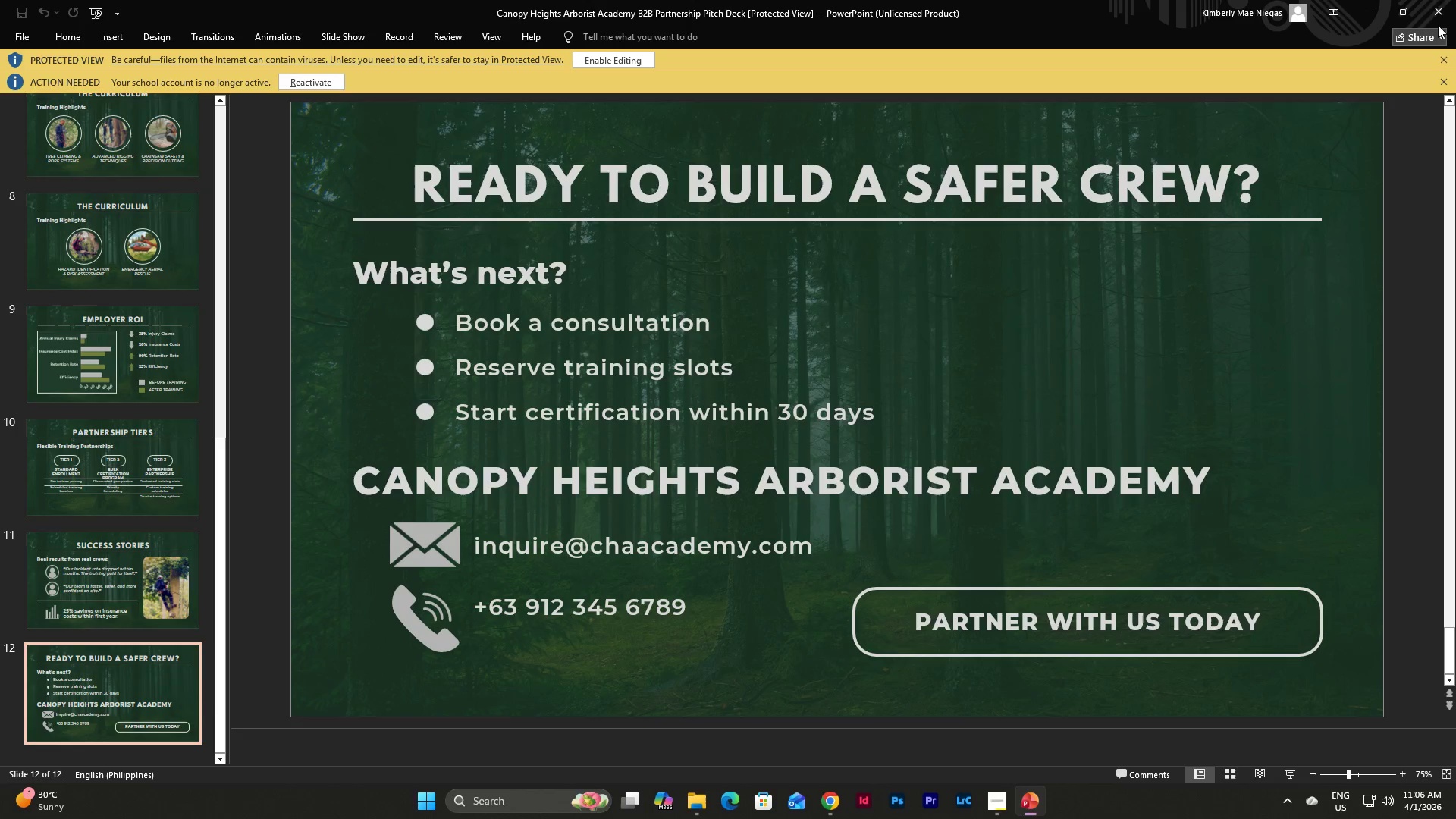 
left_click([1438, 7])
 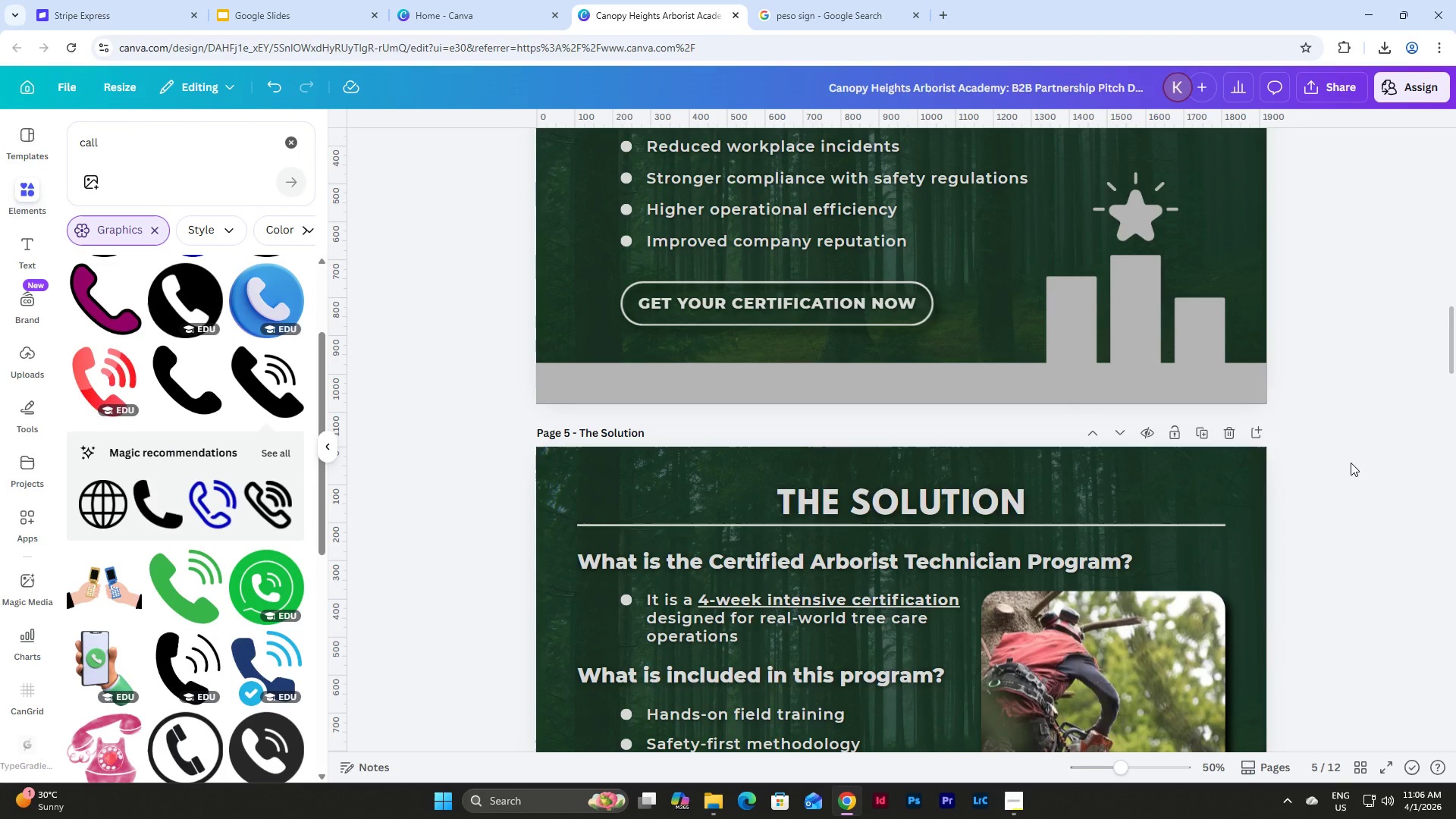 
left_click([1351, 463])
 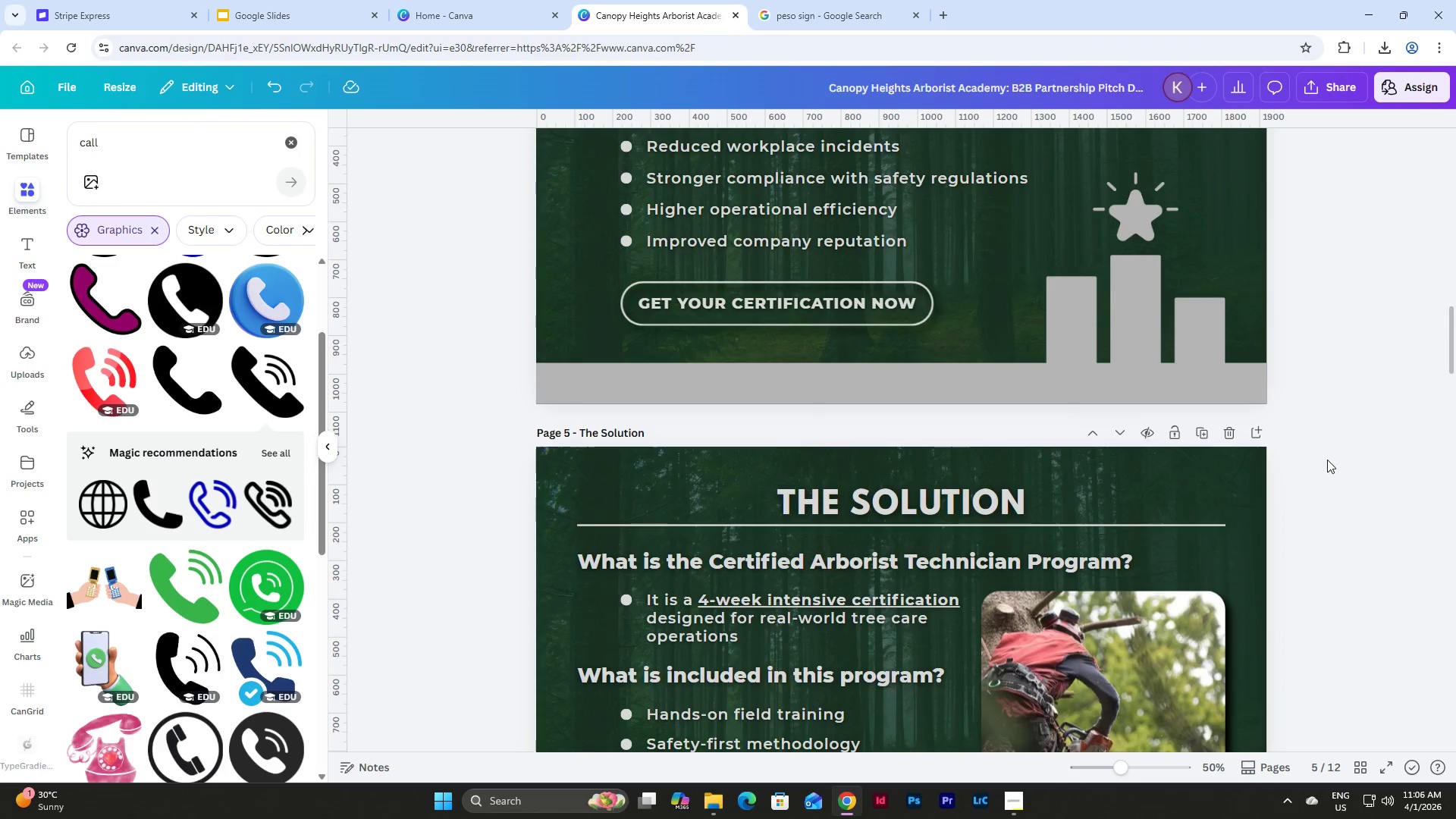 
scroll: coordinate [1275, 401], scroll_direction: down, amount: 47.0
 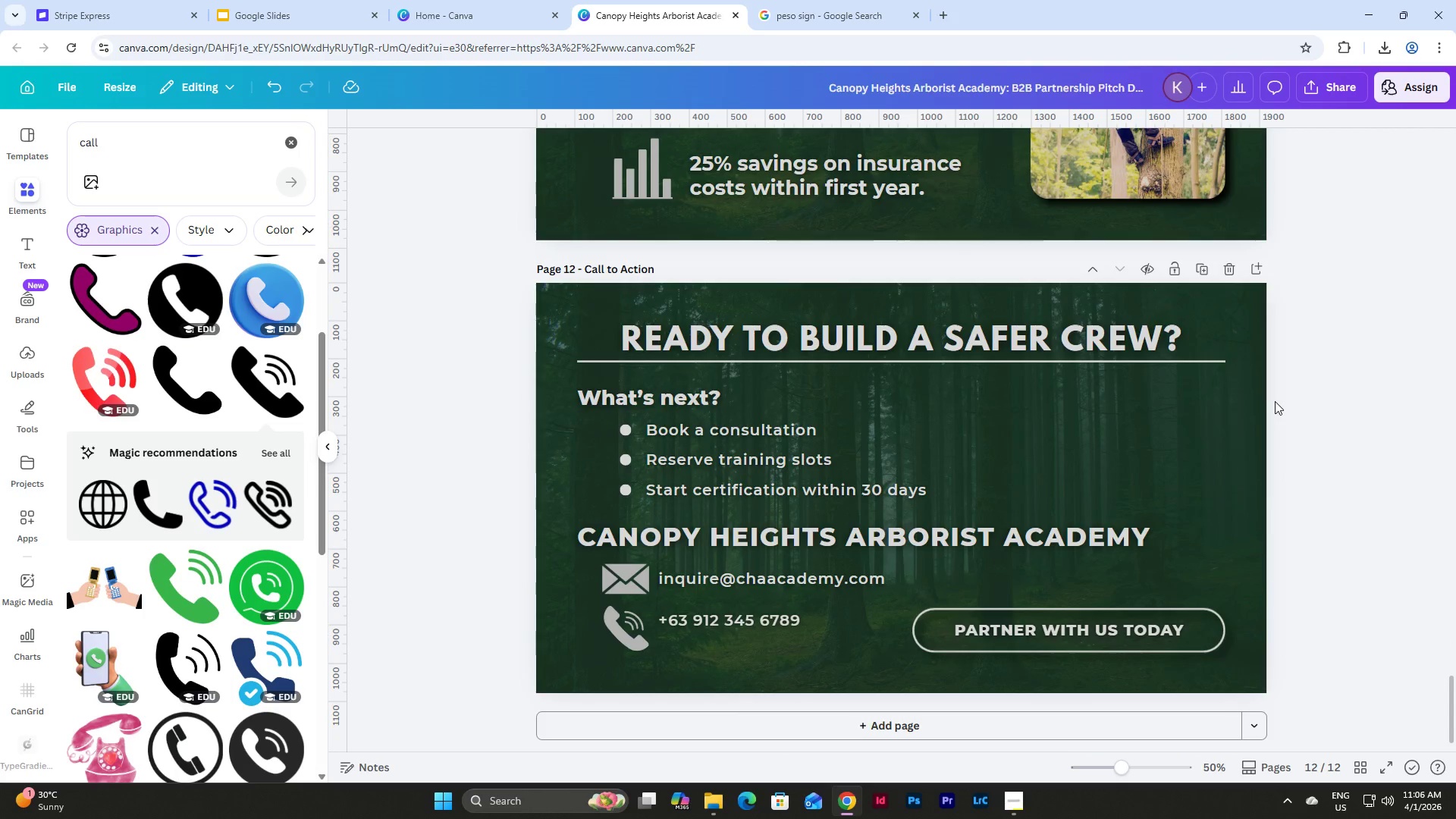 
scroll: coordinate [1275, 401], scroll_direction: up, amount: 6.0
 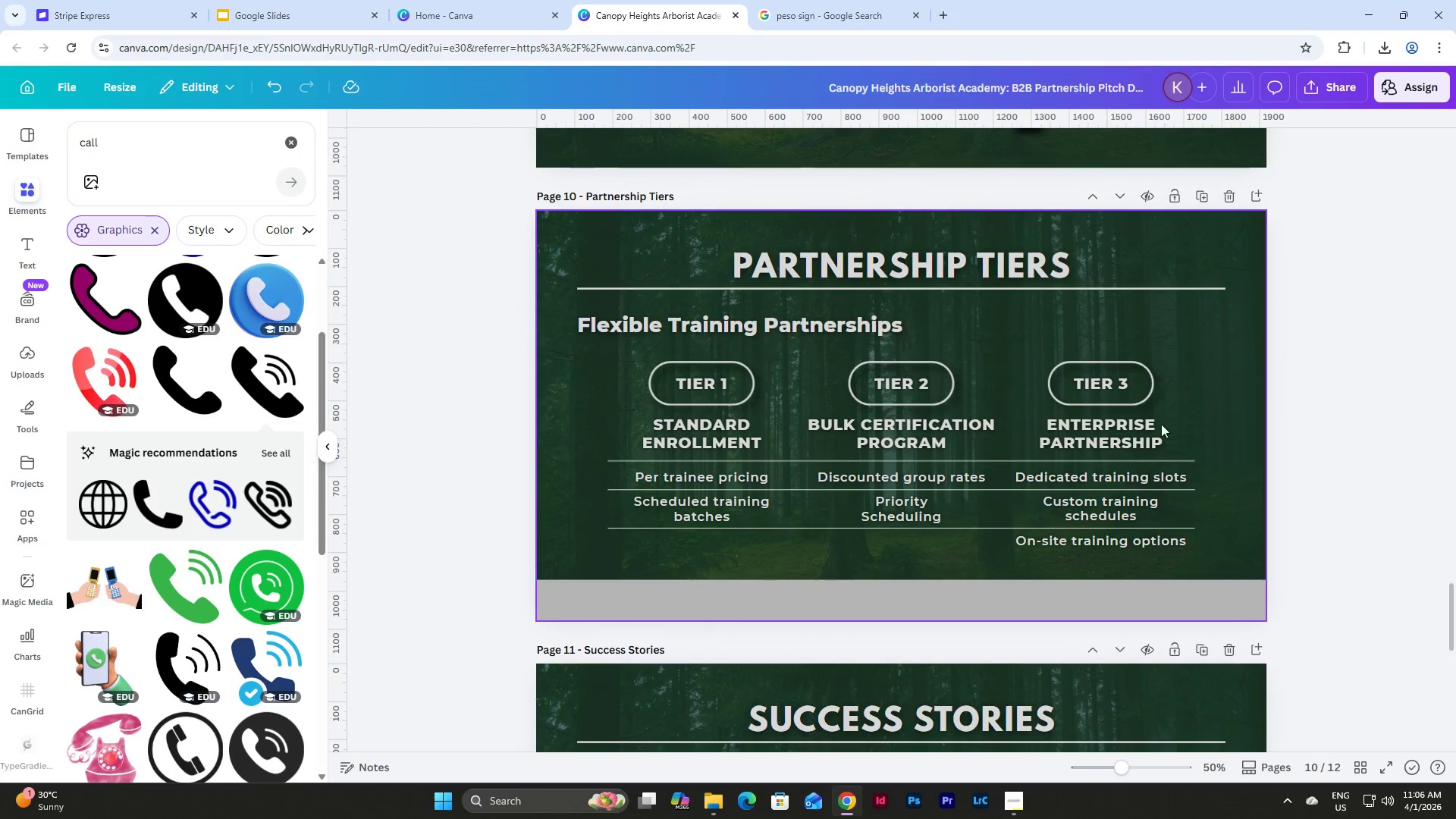 
double_click([915, 426])
 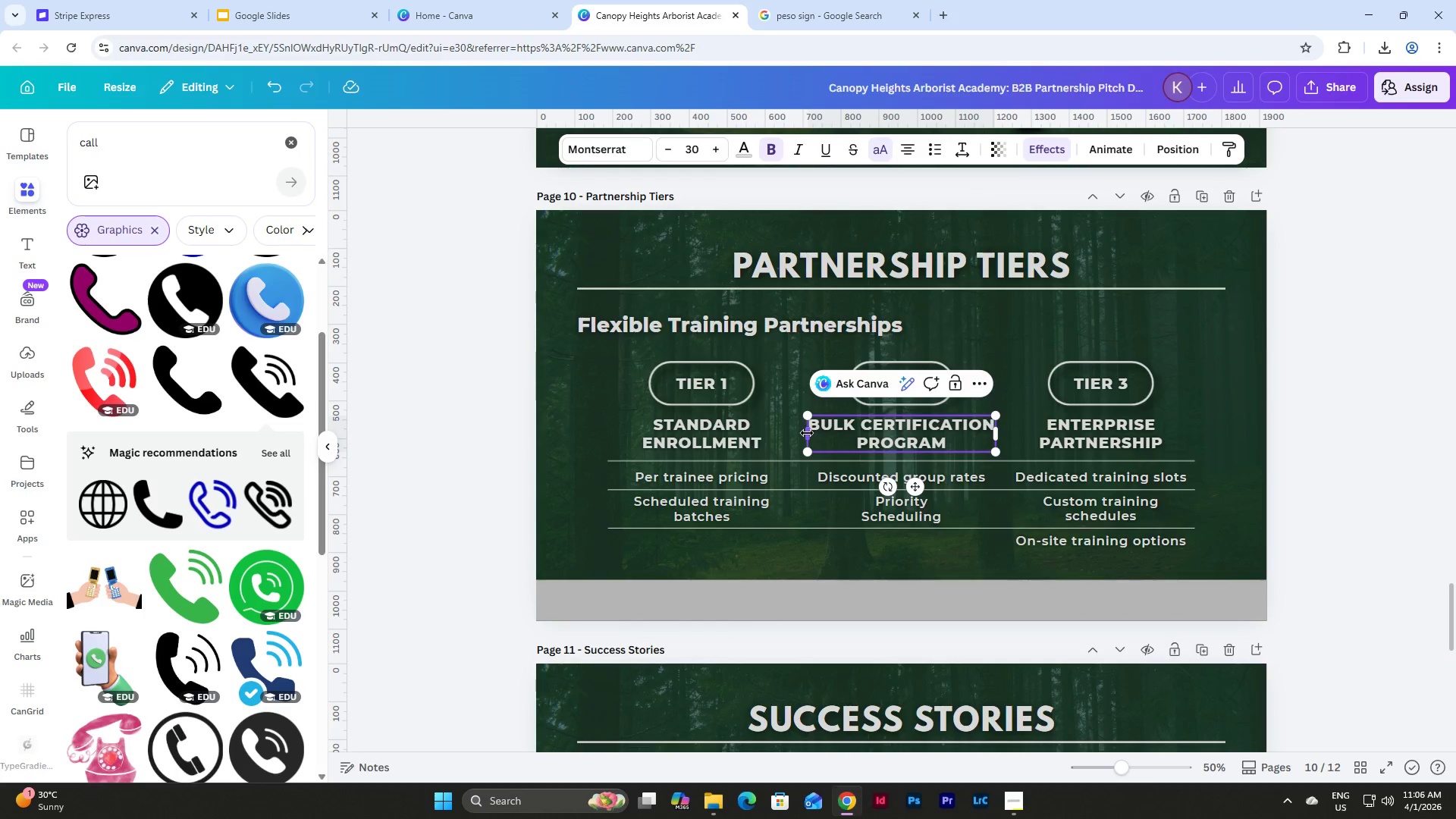 
left_click_drag(start_coordinate=[807, 433], to_coordinate=[798, 433])
 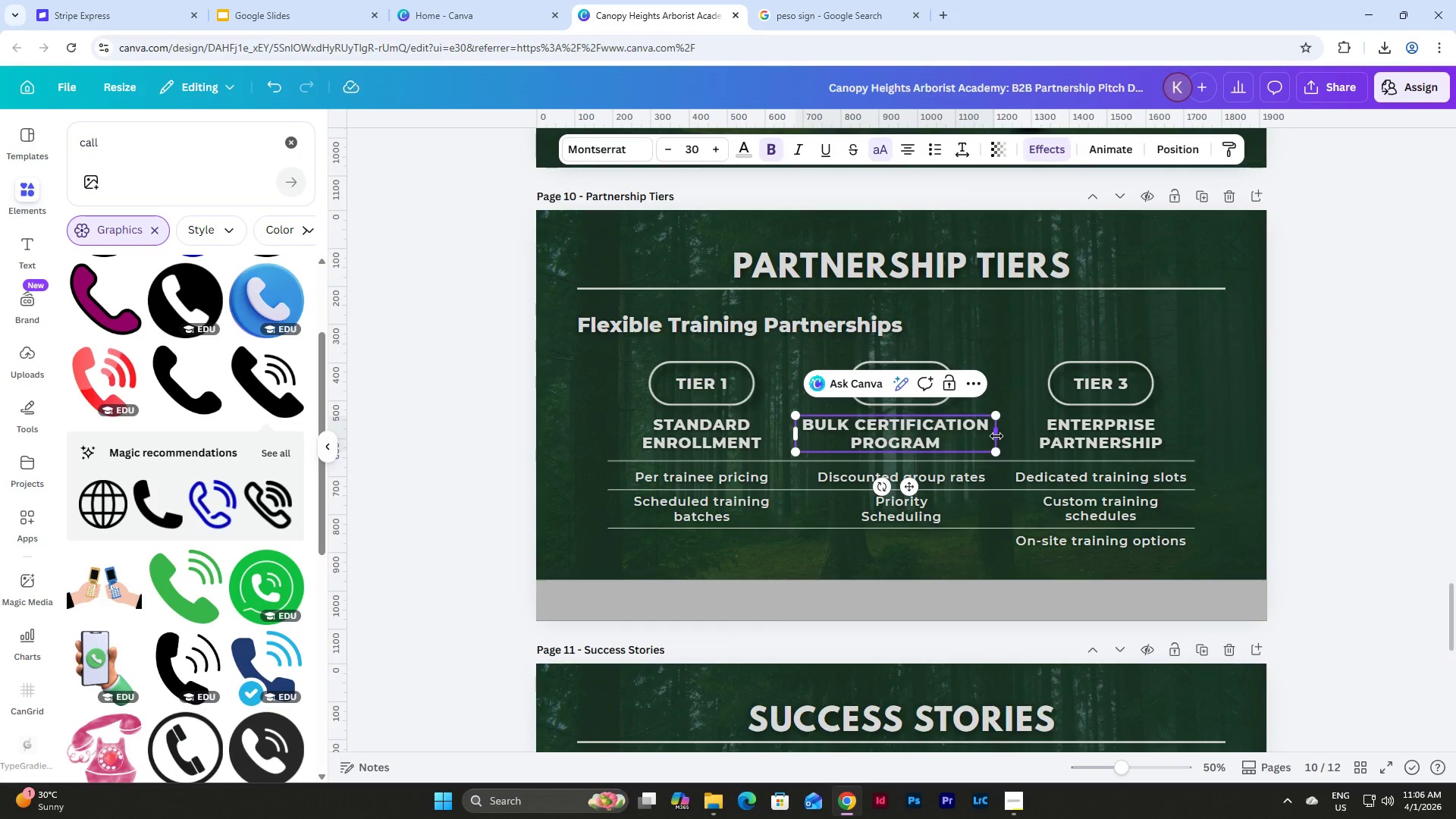 
left_click_drag(start_coordinate=[996, 435], to_coordinate=[1002, 436])
 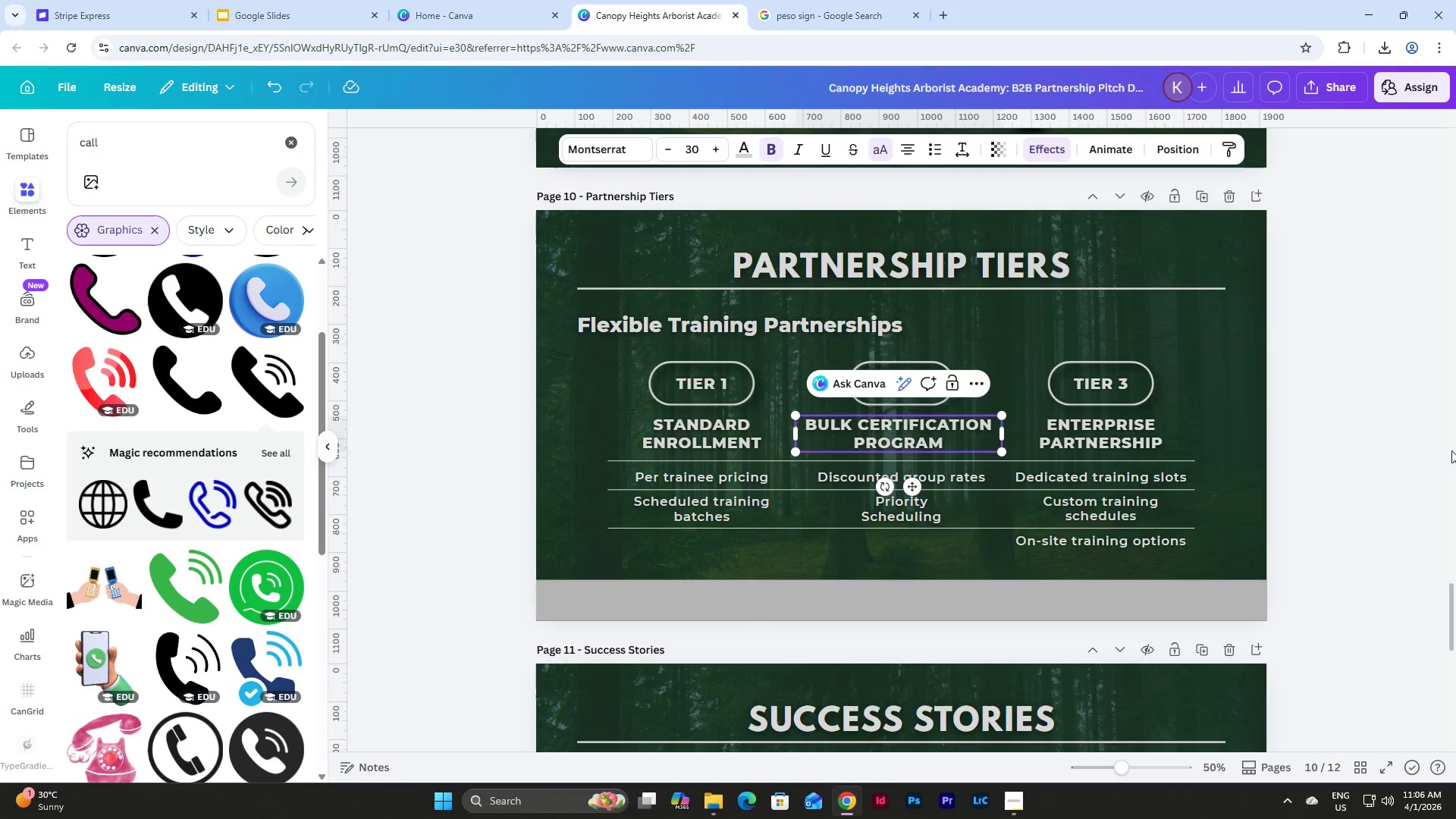 
left_click([1357, 444])
 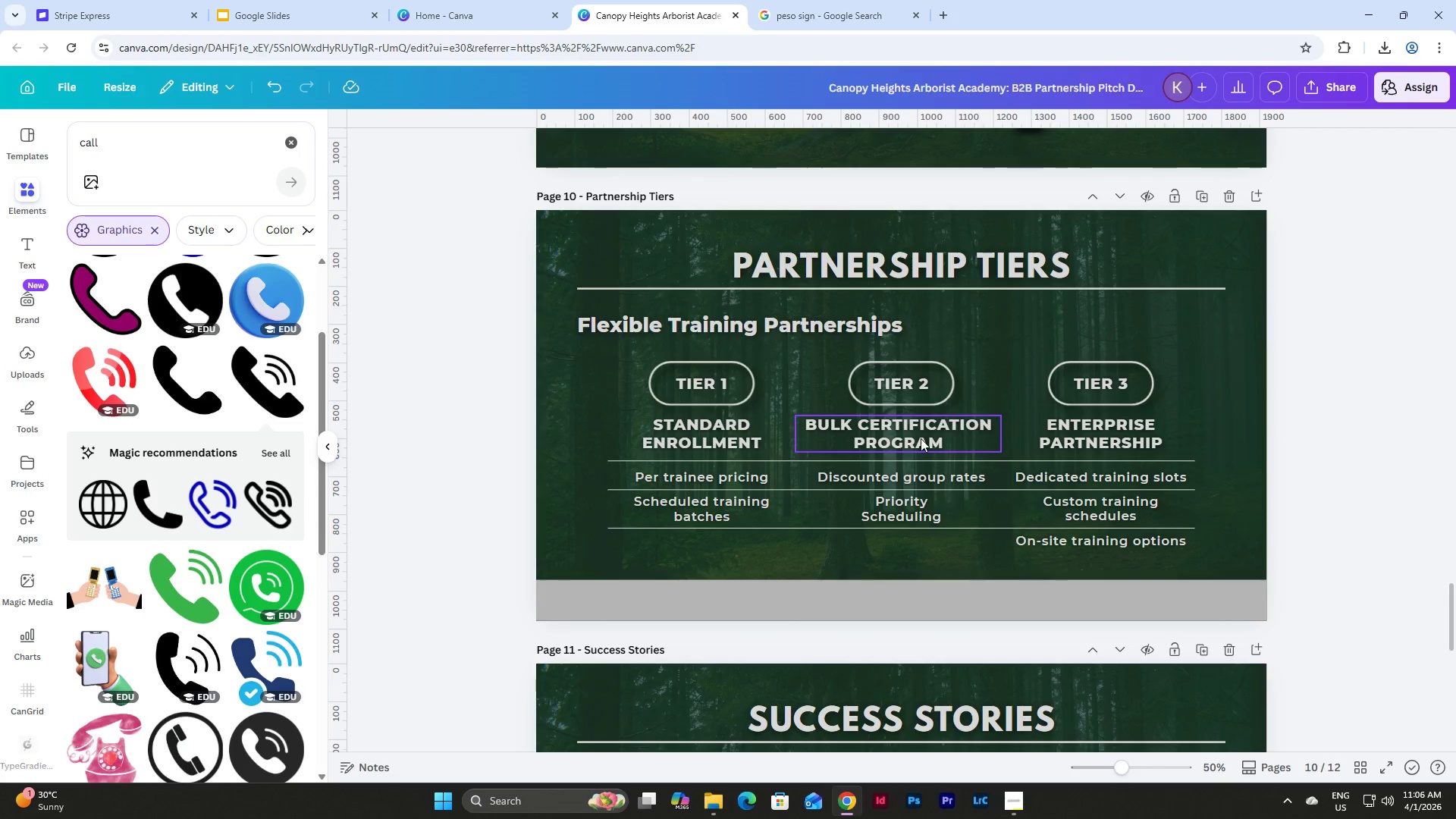 
left_click_drag(start_coordinate=[921, 438], to_coordinate=[924, 438])
 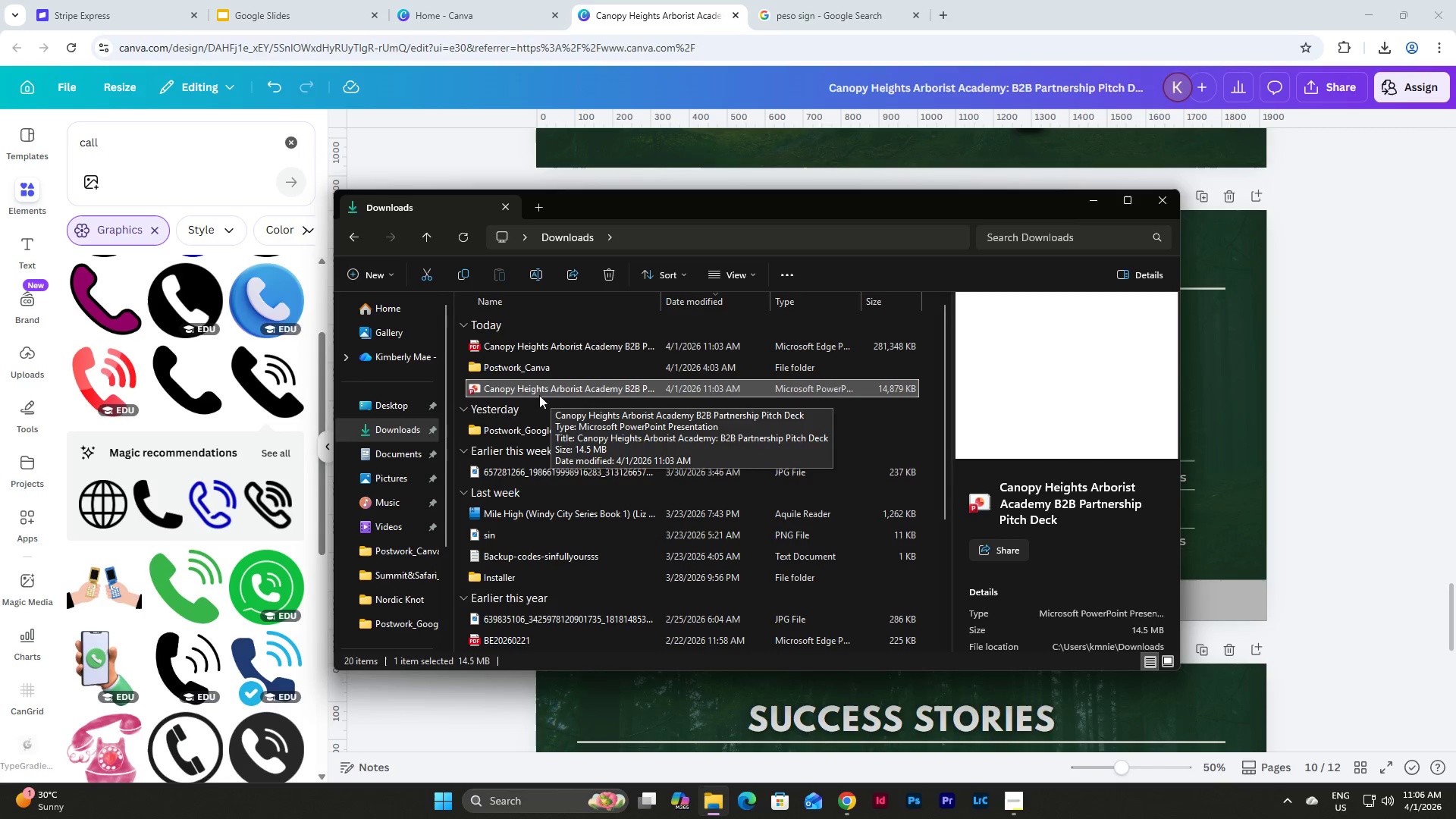 
wait(6.06)
 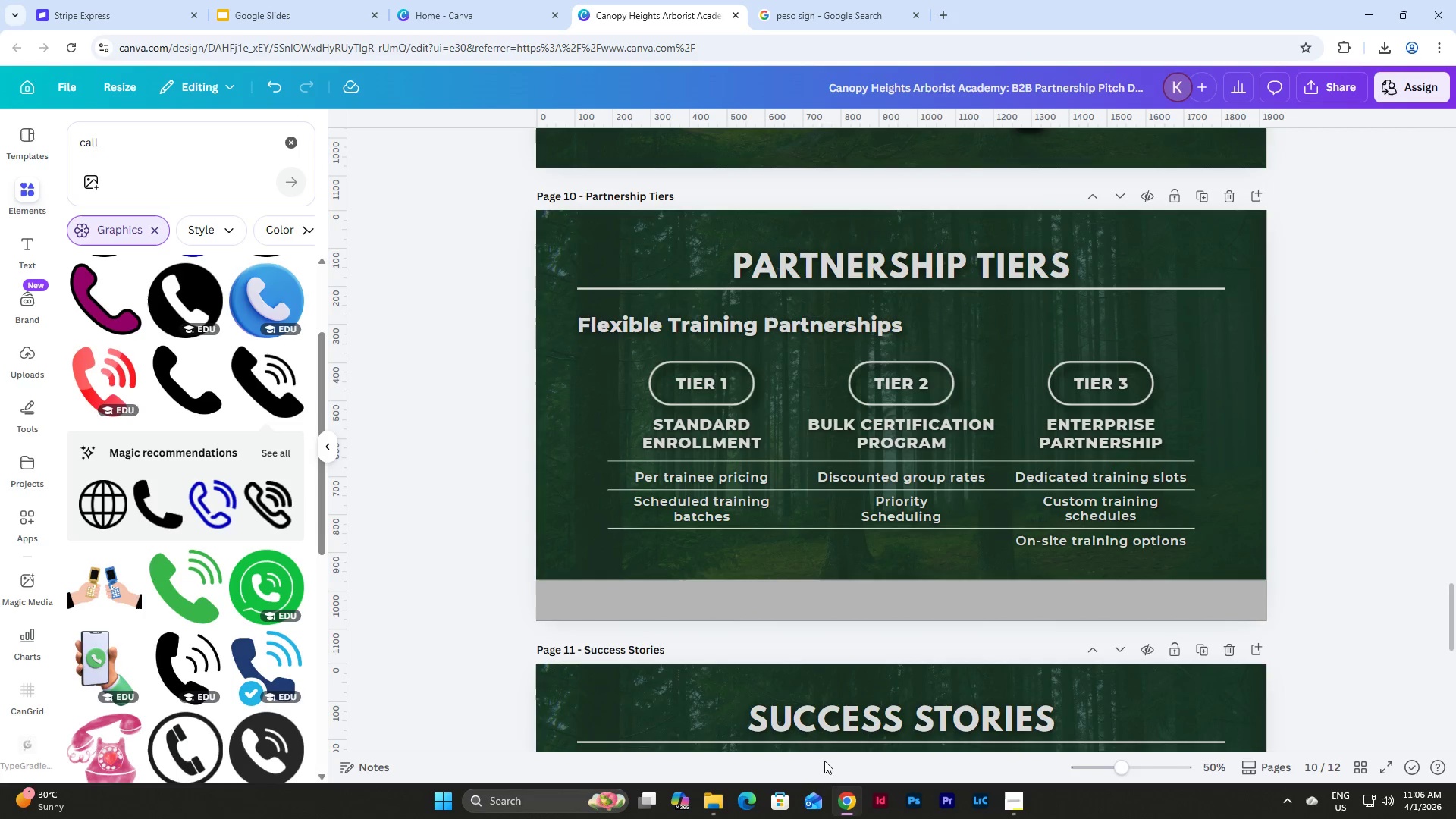 
left_click([558, 340])
 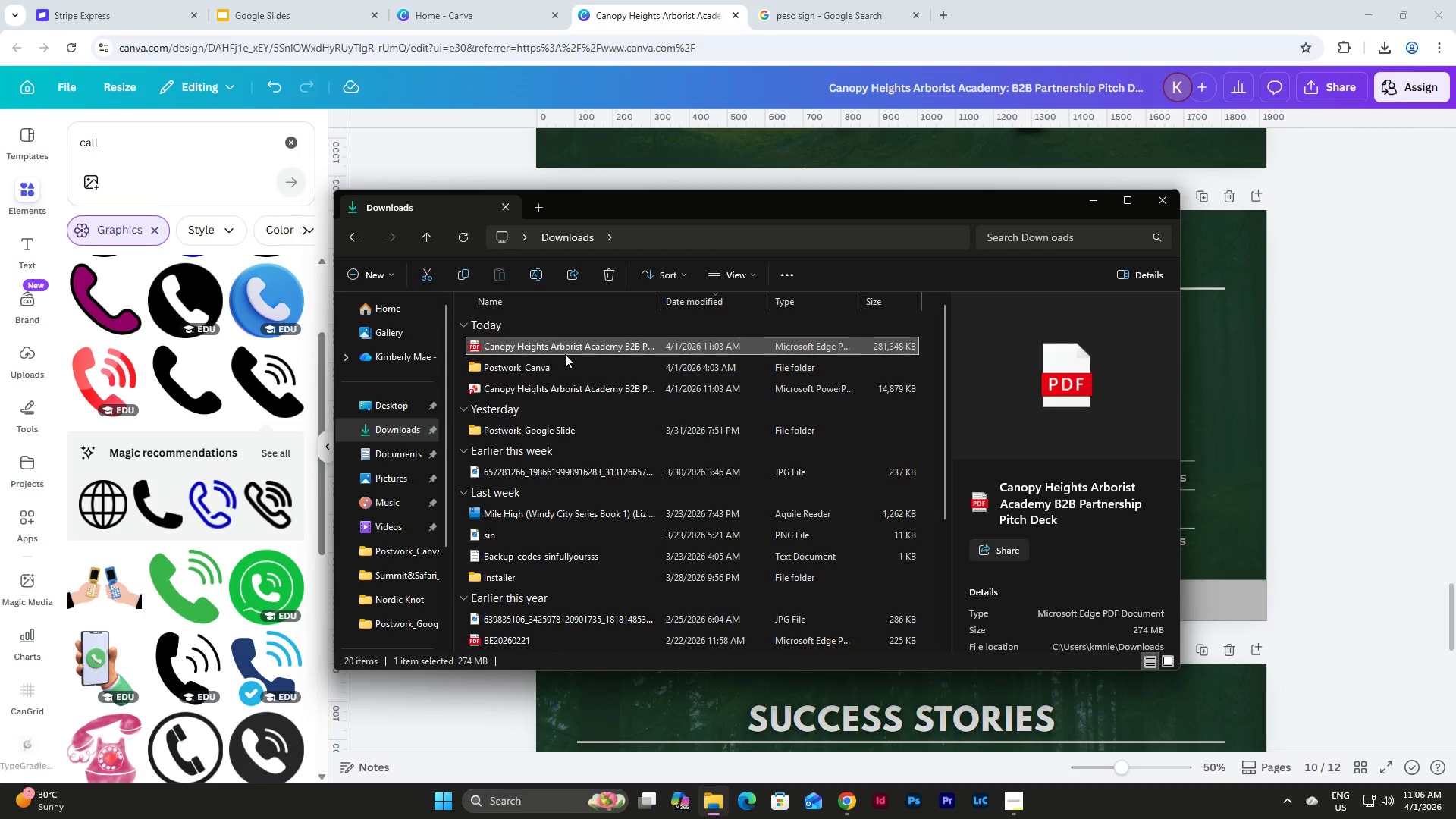 
hold_key(key=ShiftLeft, duration=0.73)
left_click([578, 391])
 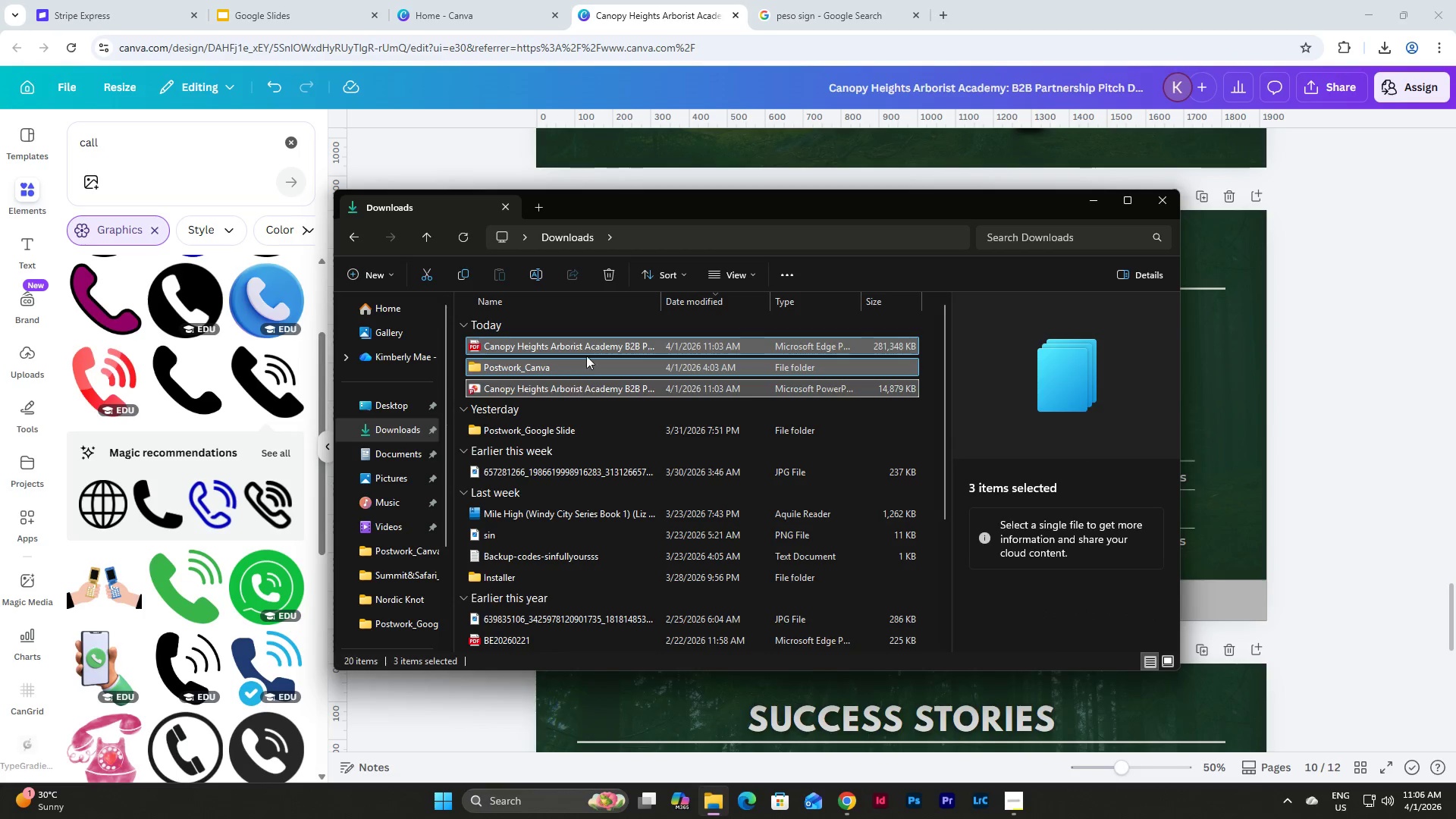 
left_click([606, 271])
 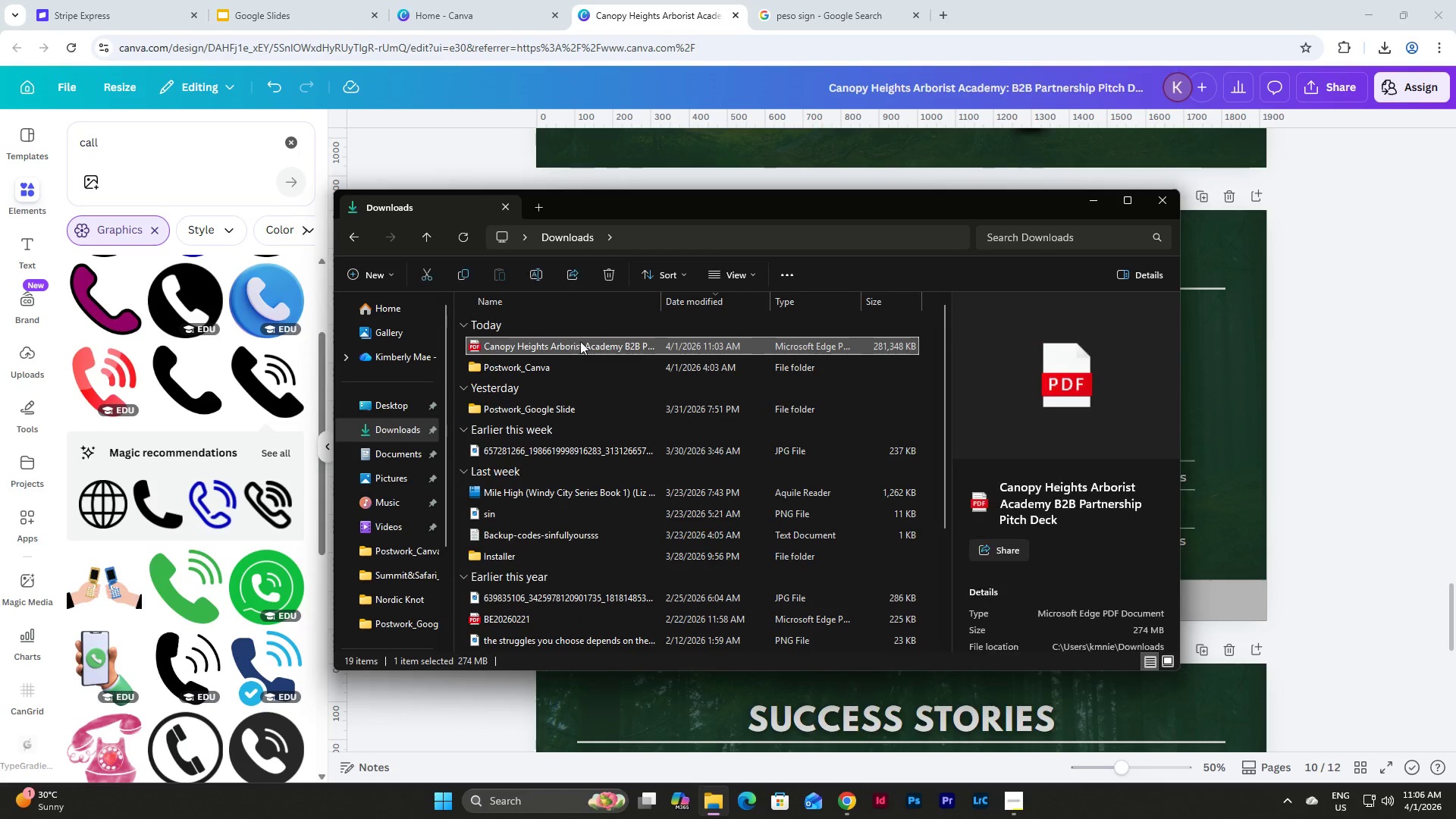 
double_click([610, 275])
 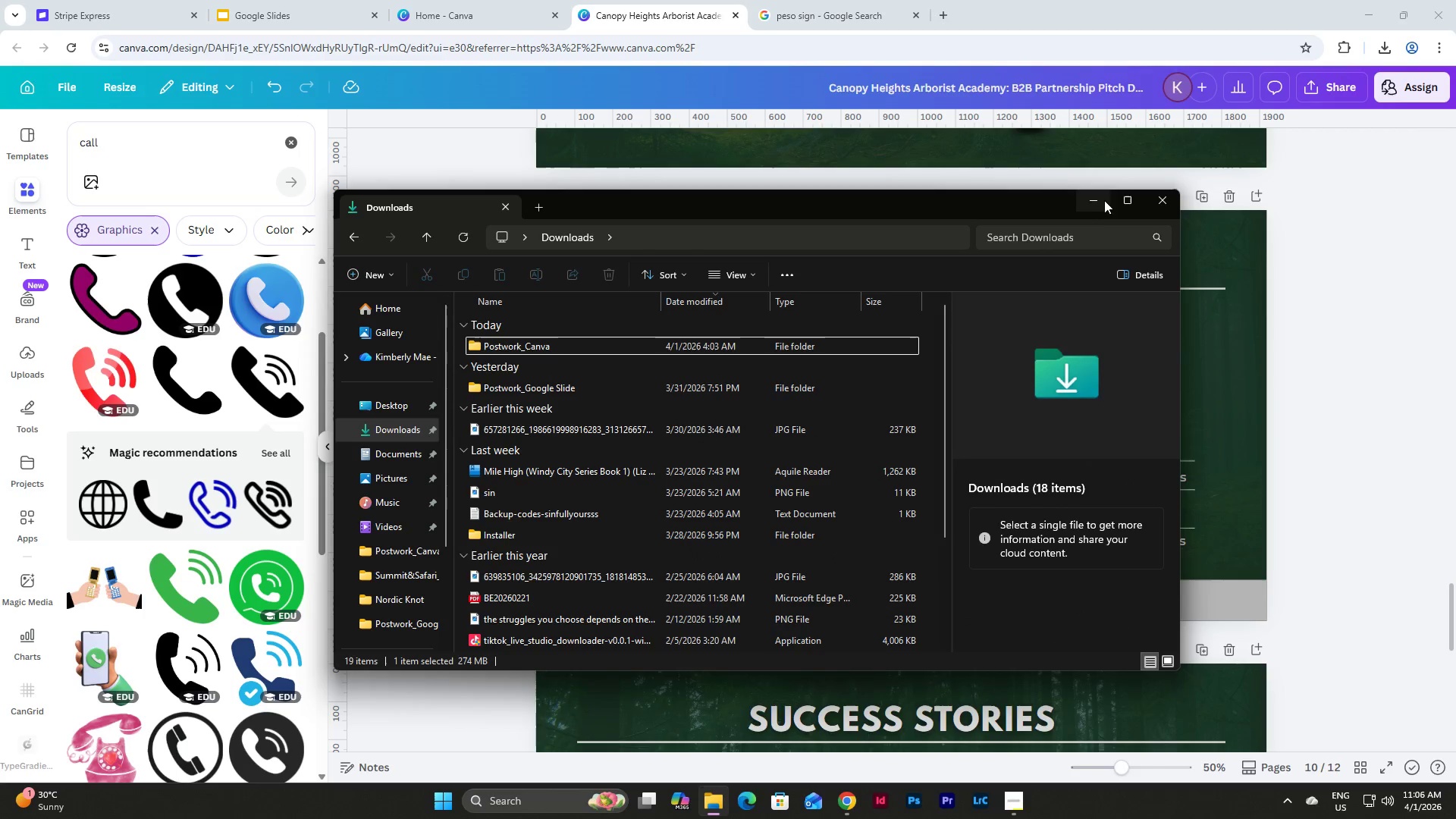 
left_click([1093, 198])
 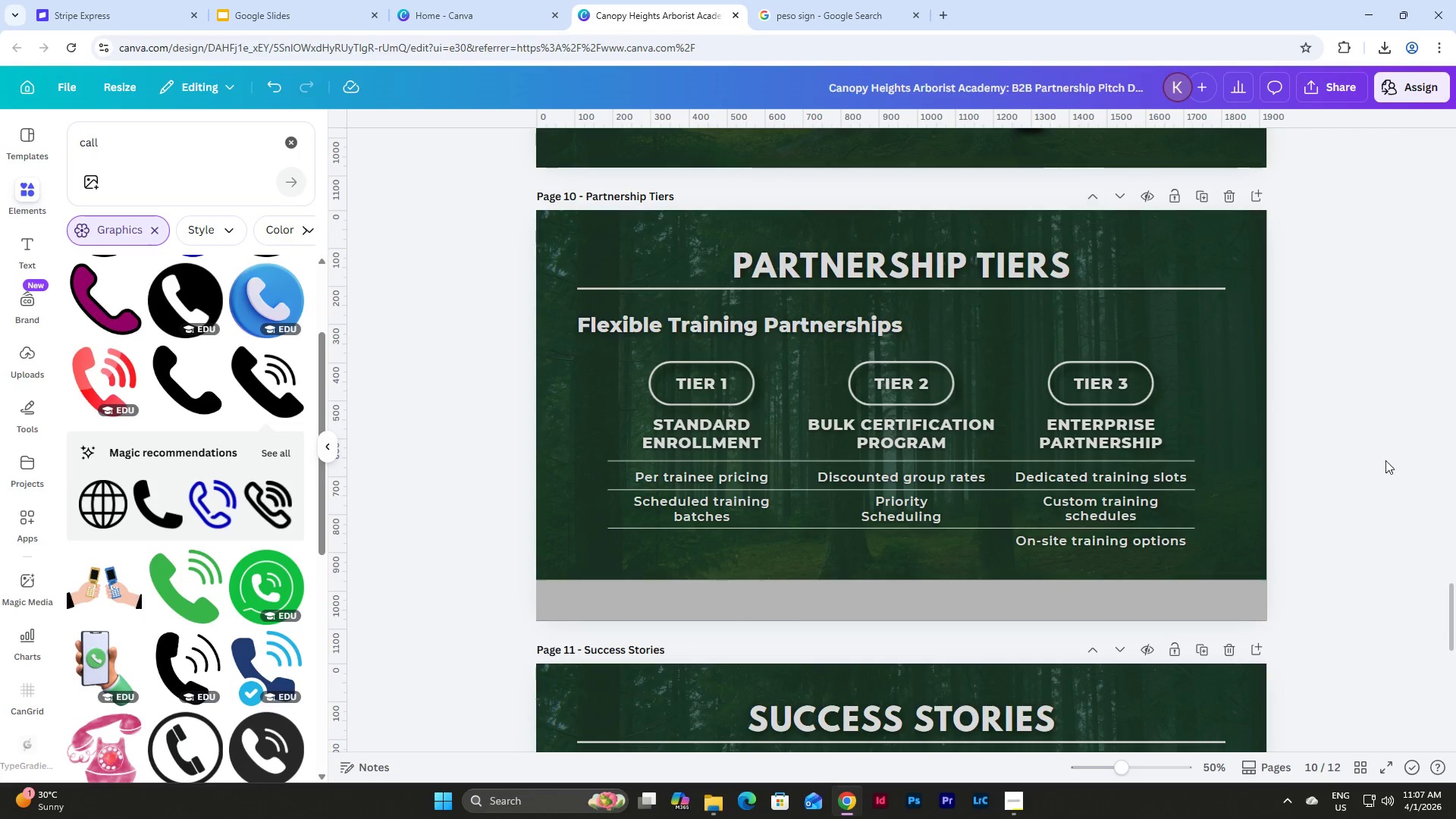 
scroll: coordinate [1400, 479], scroll_direction: down, amount: 19.0
 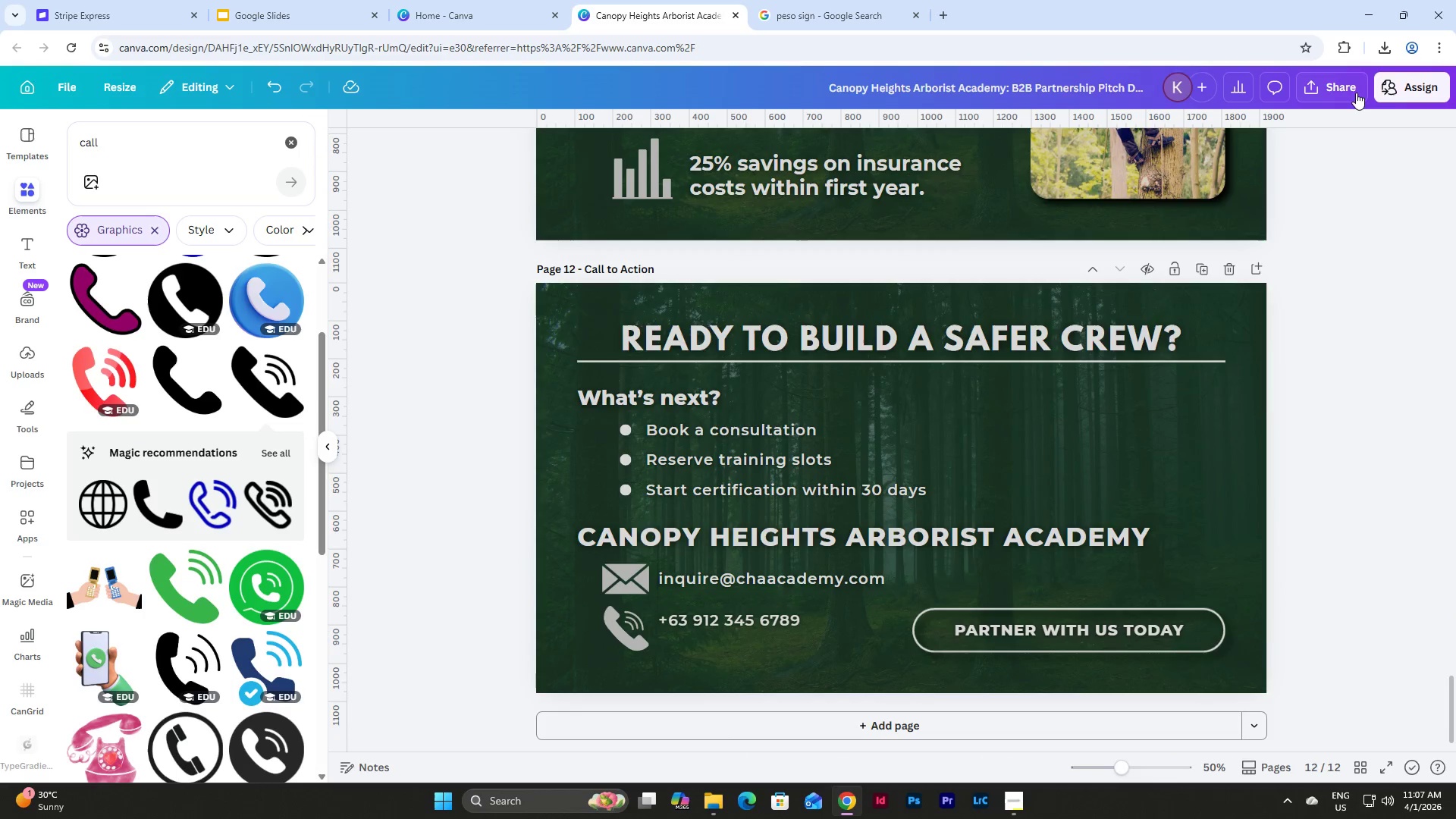 
left_click([1343, 90])
 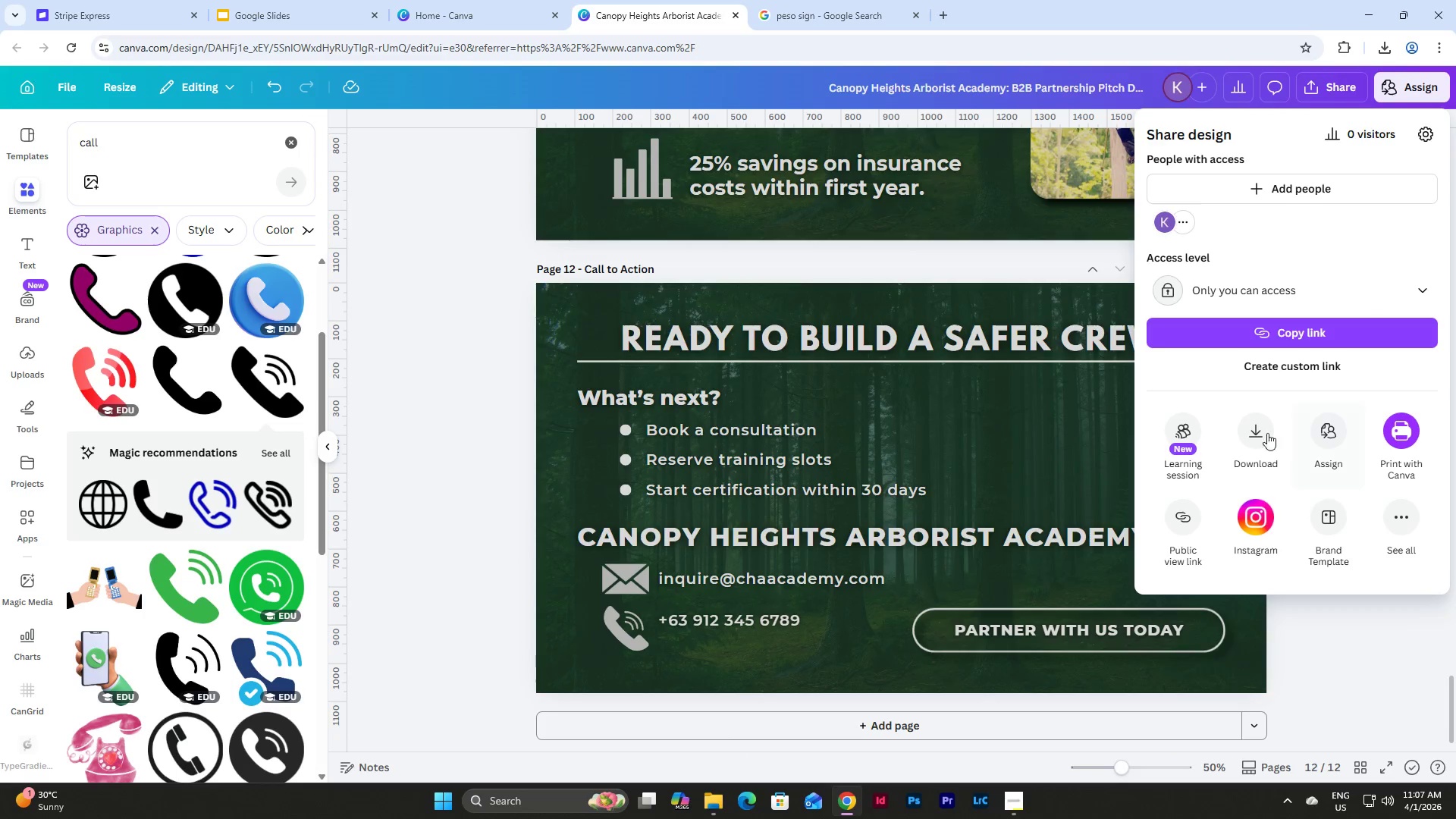 
left_click([1243, 438])
 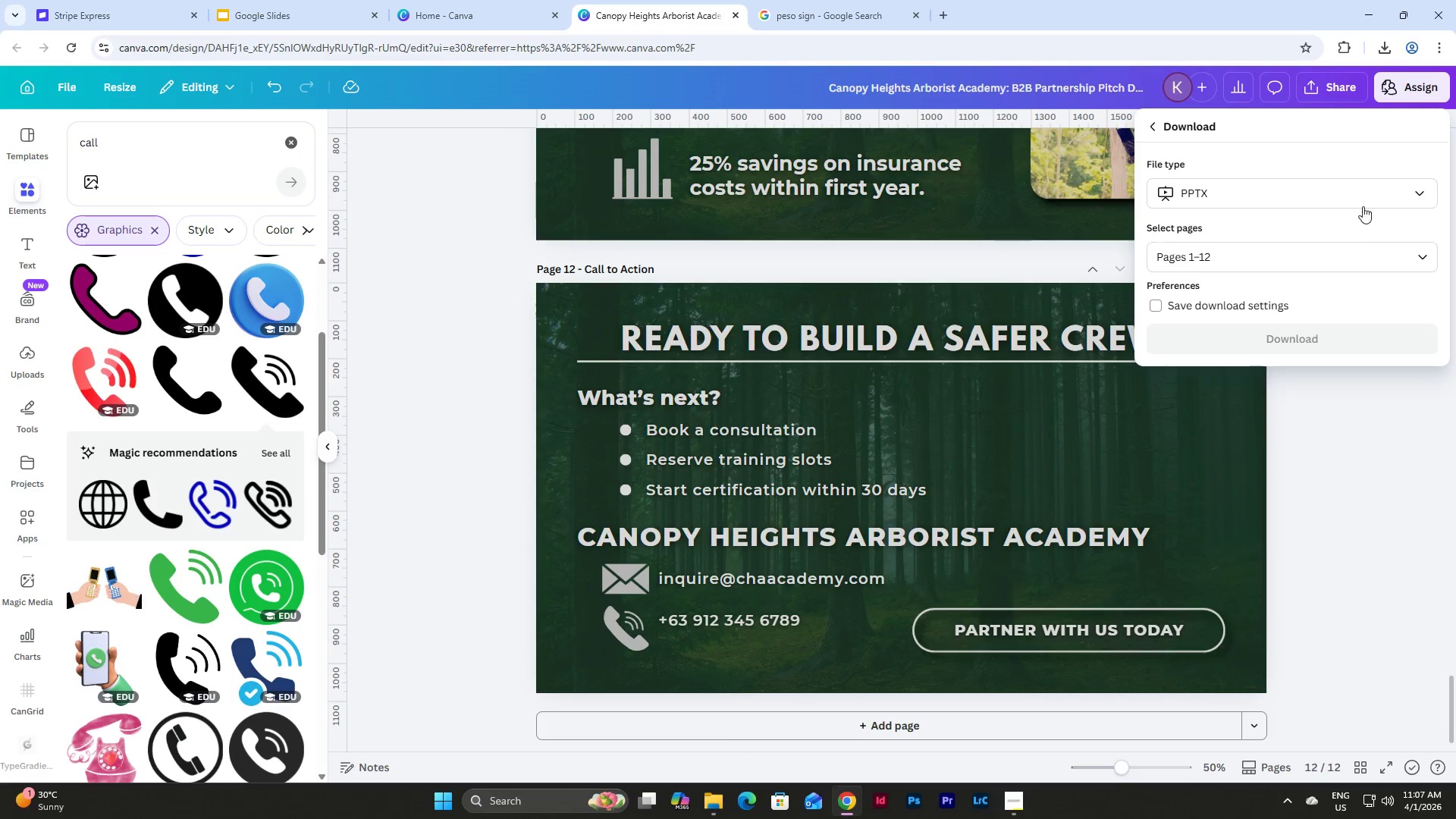 
left_click([1375, 190])
 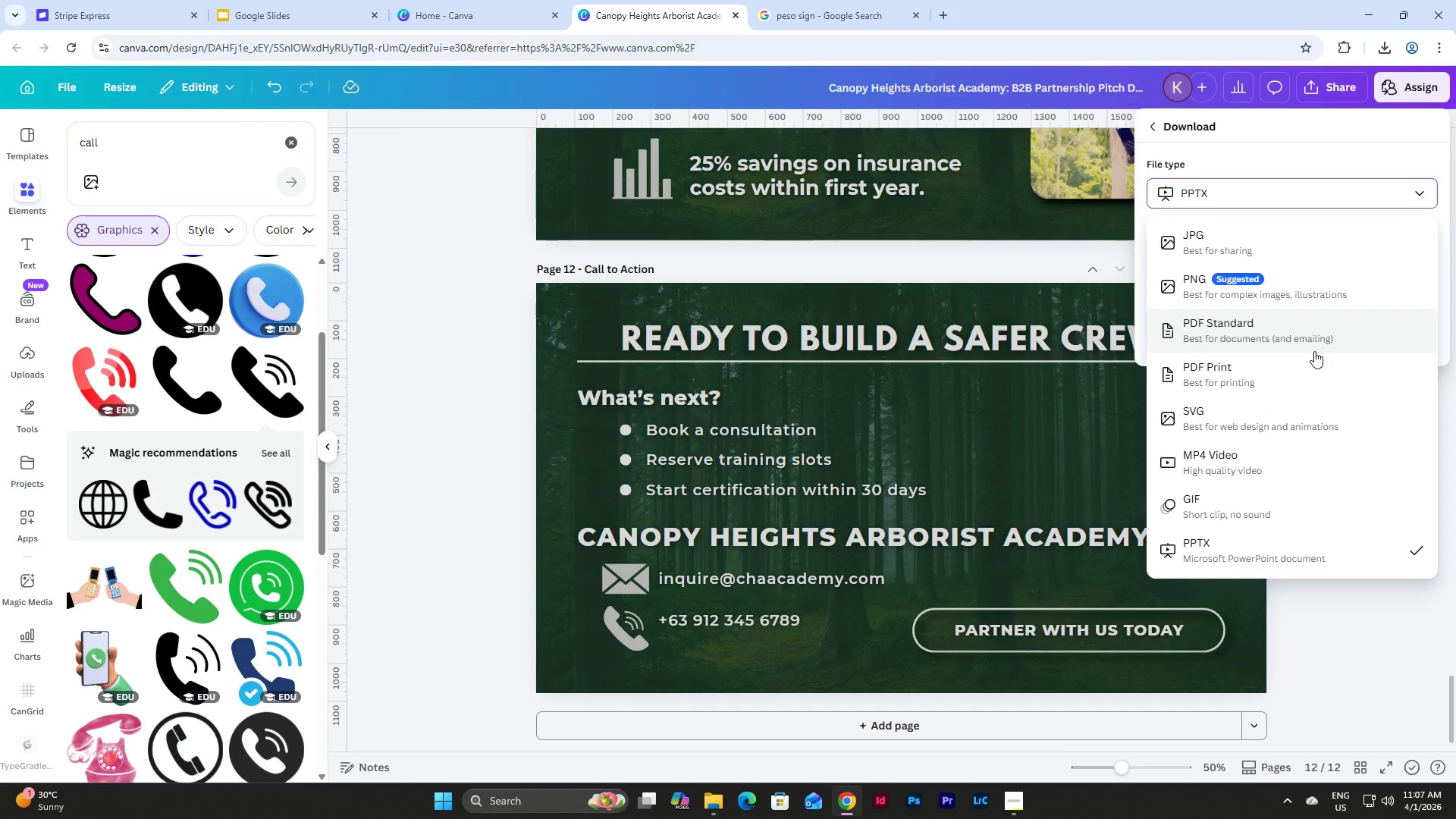 
left_click([1308, 367])
 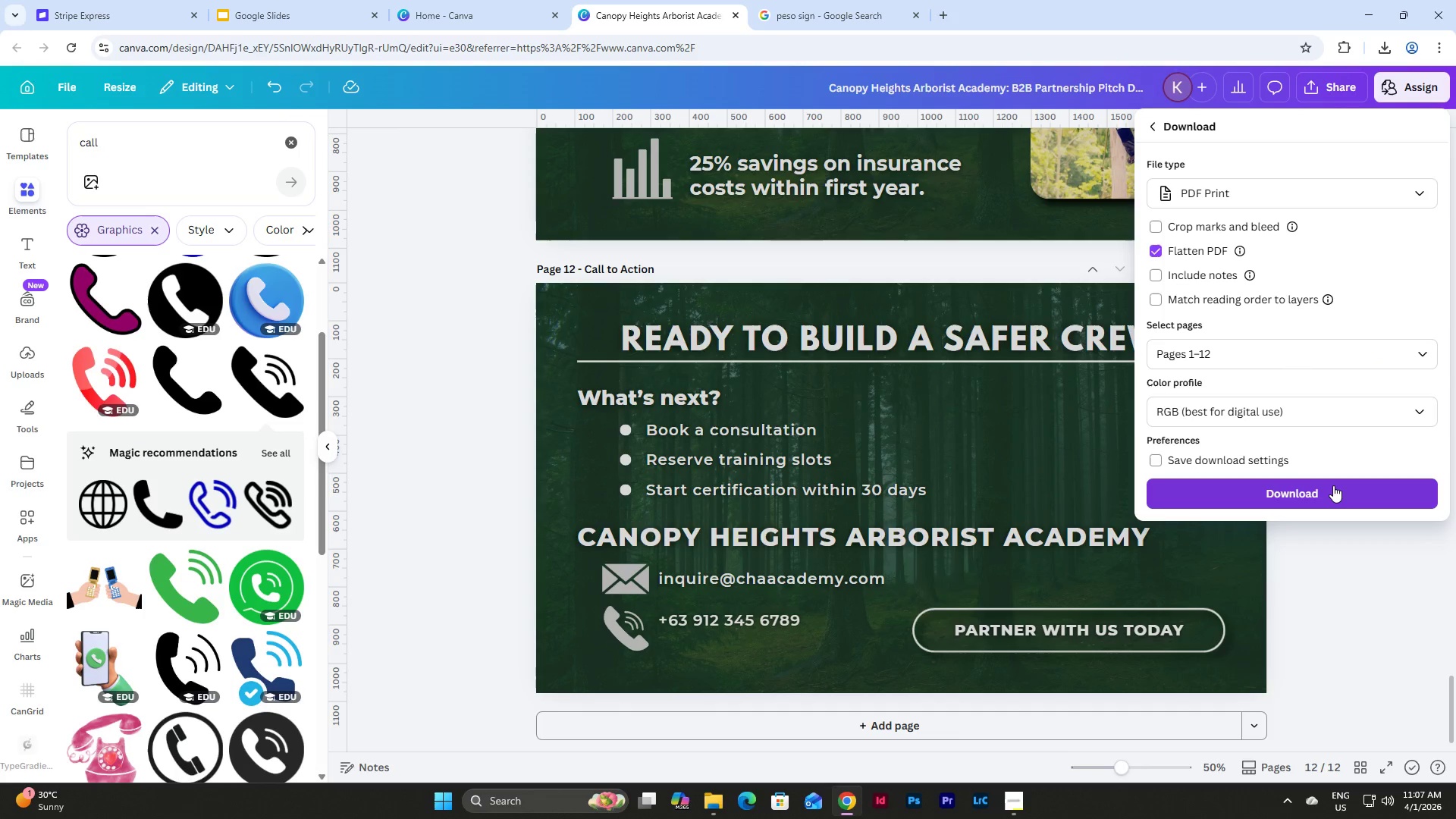 
left_click([1329, 486])
 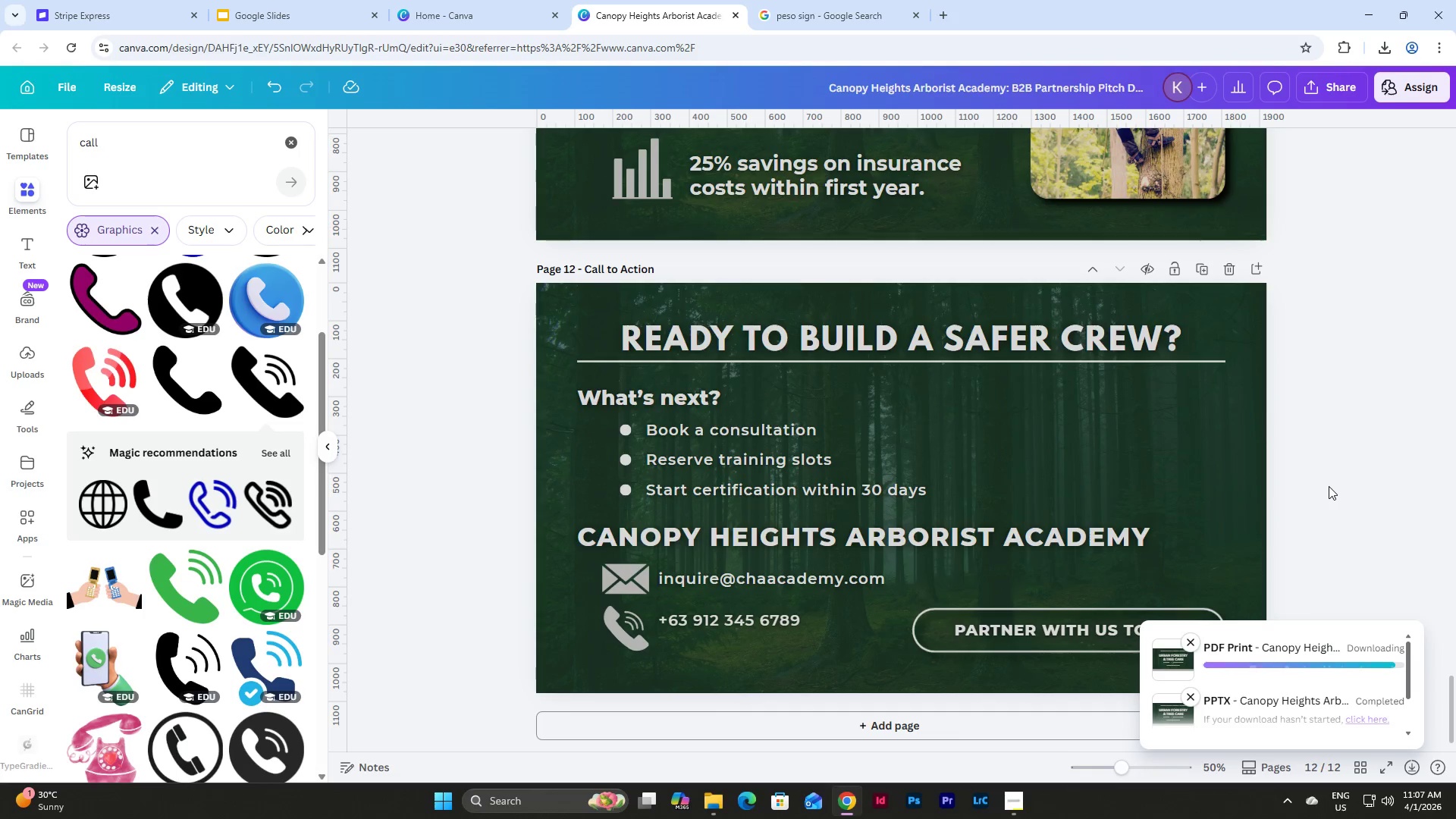 
wait(25.41)
 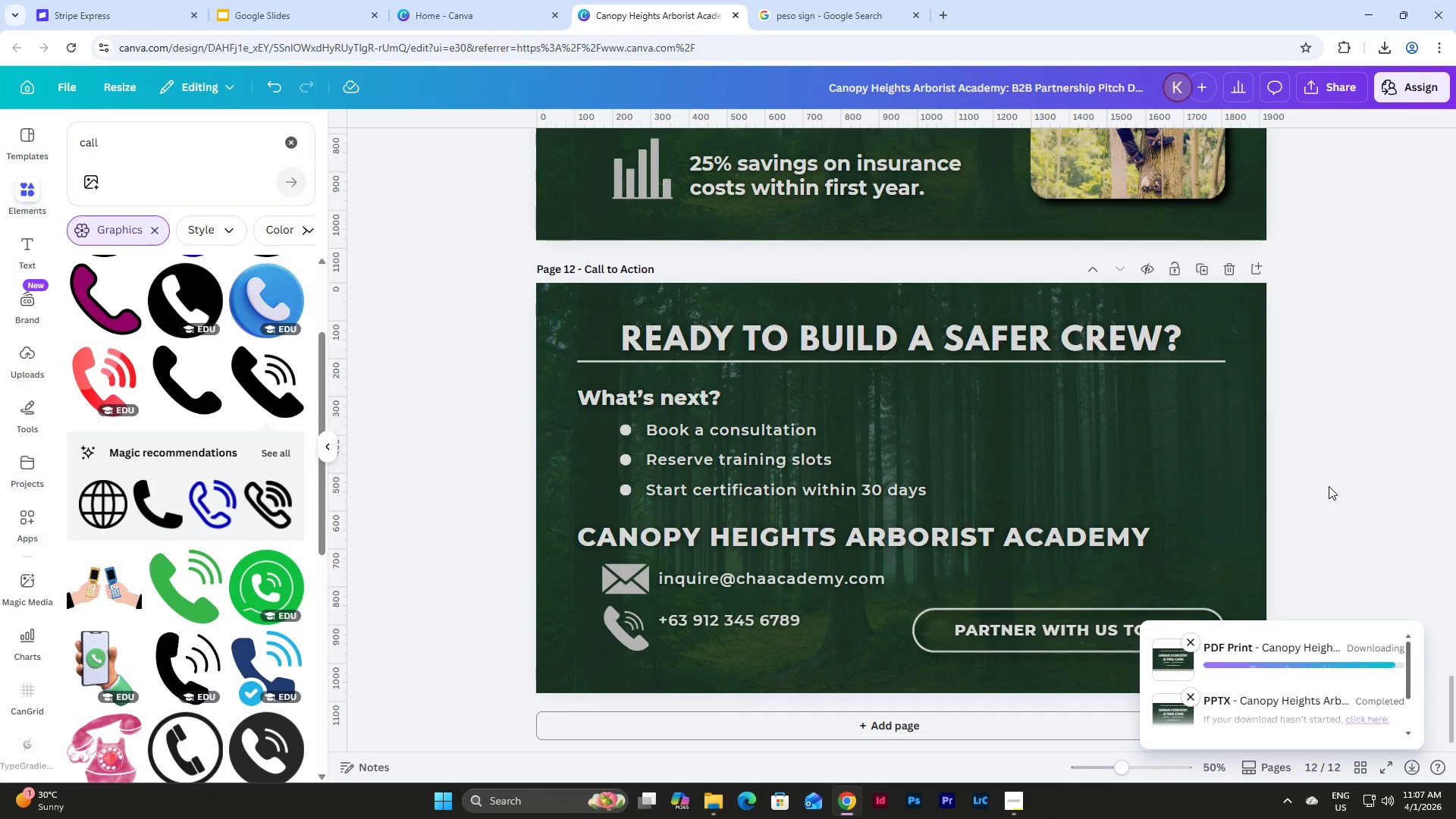 
left_click([1254, 437])
 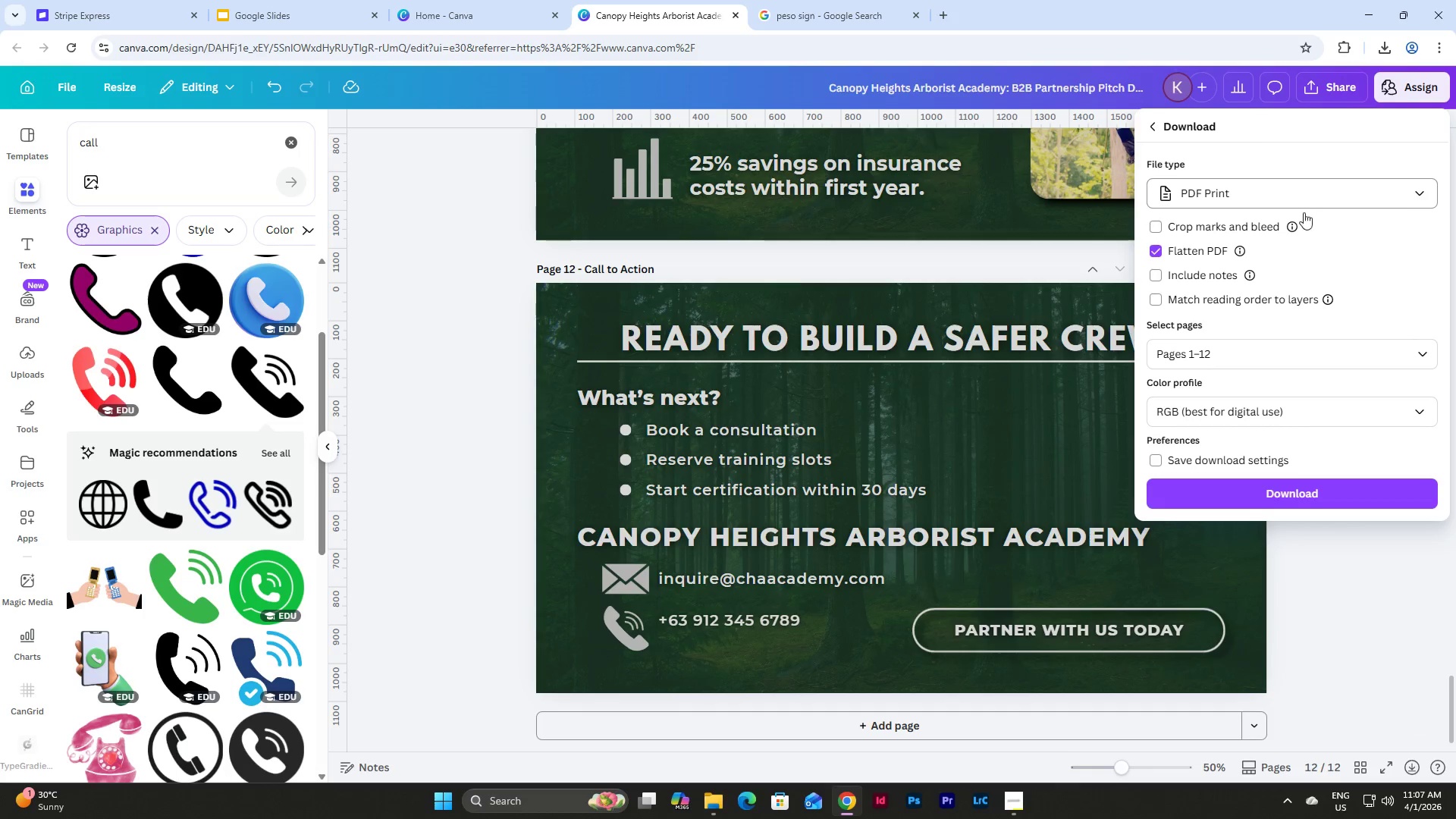 
left_click([1360, 626])
 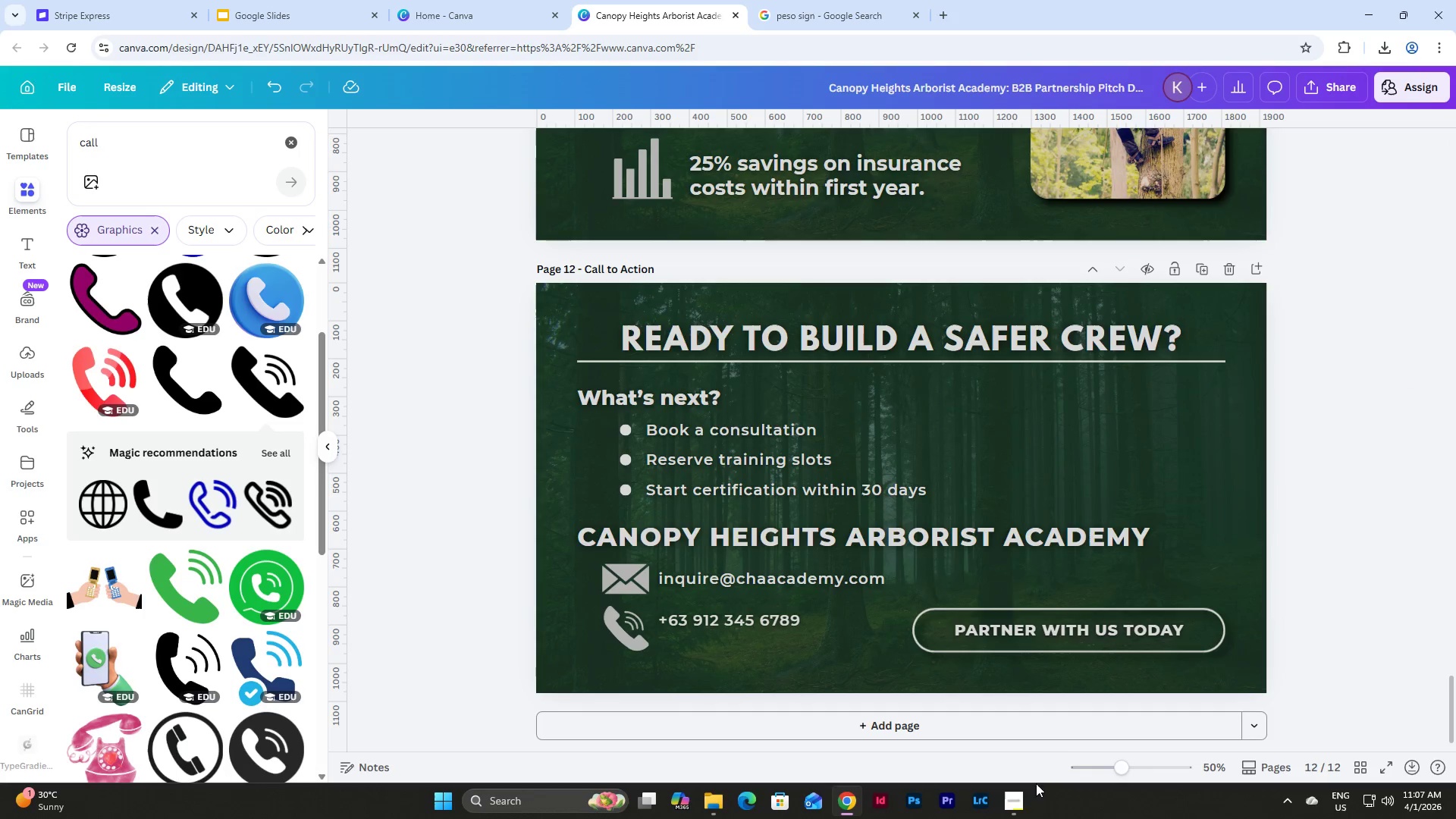 
left_click([1022, 802])